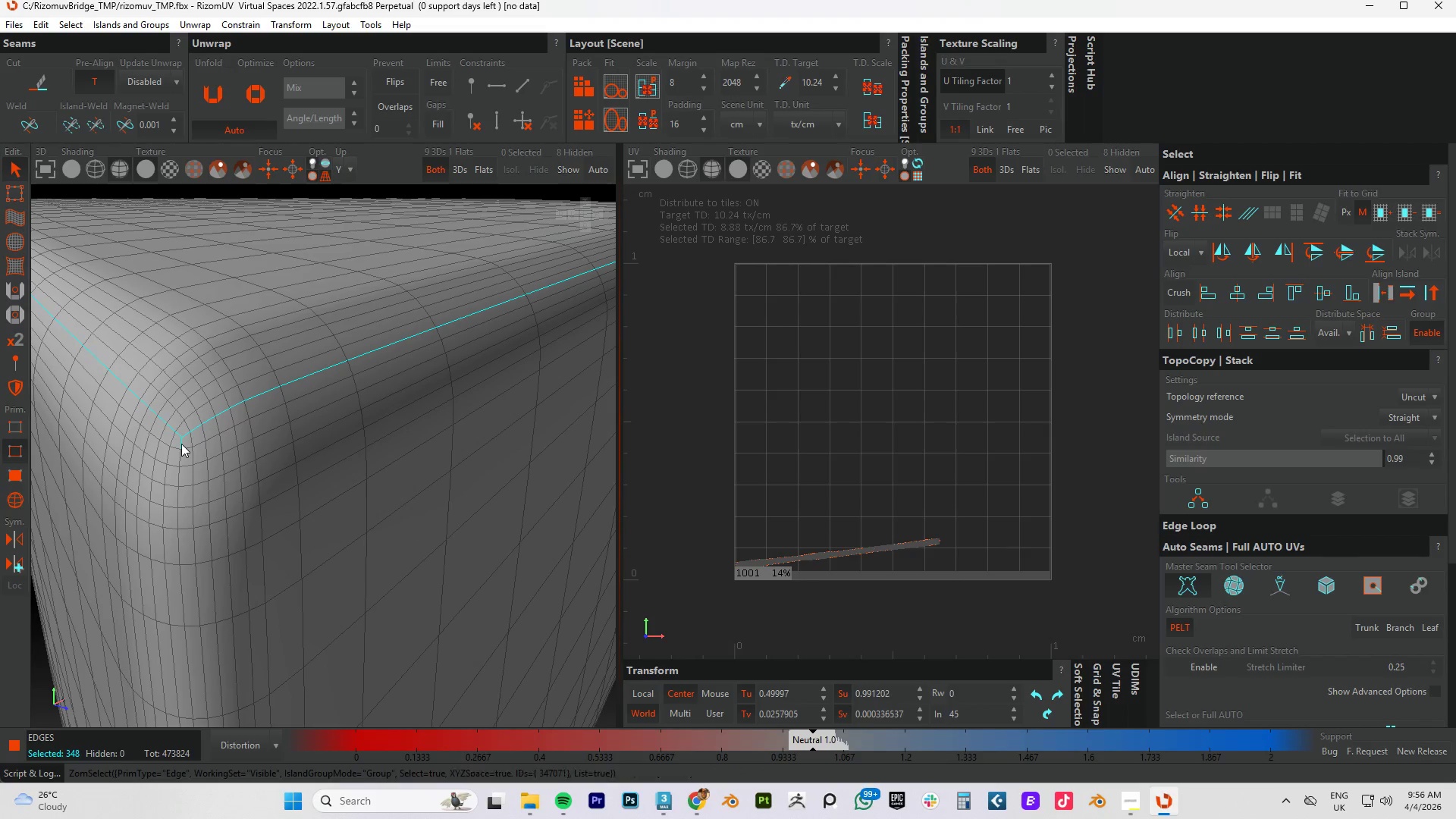 
double_click([181, 444])
 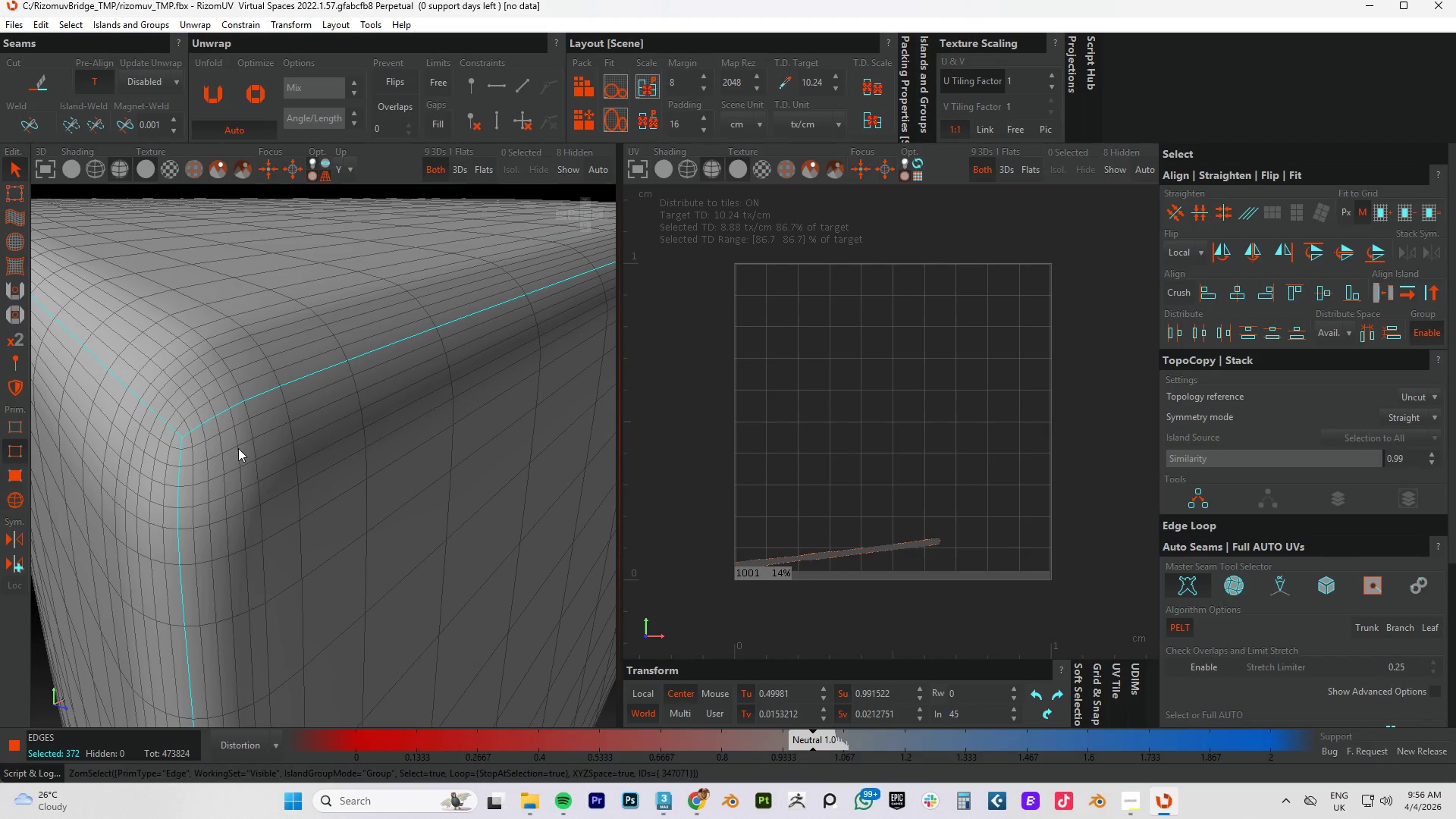 
hold_key(key=AltLeft, duration=0.55)
 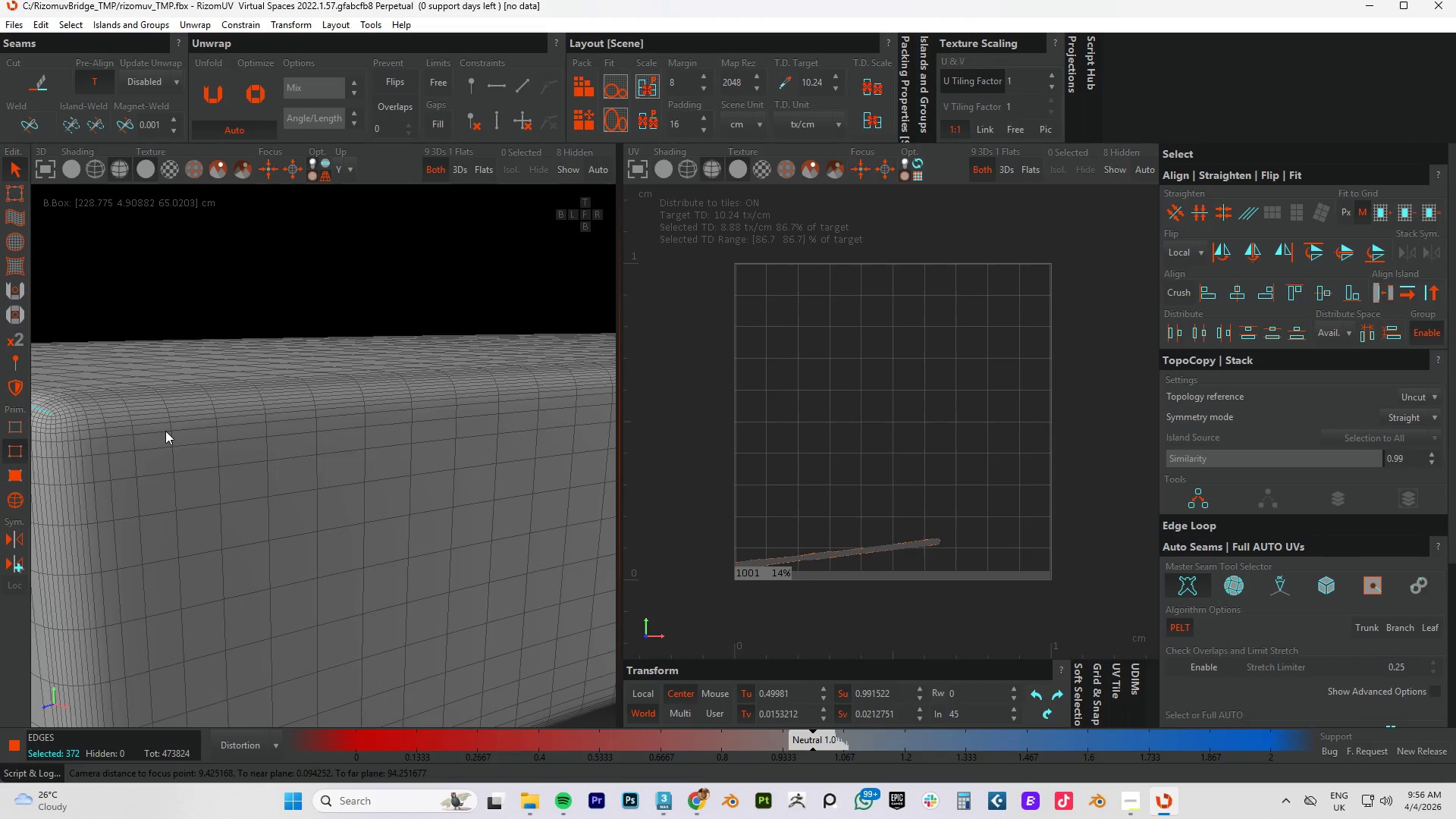 
scroll: coordinate [188, 431], scroll_direction: down, amount: 9.0
 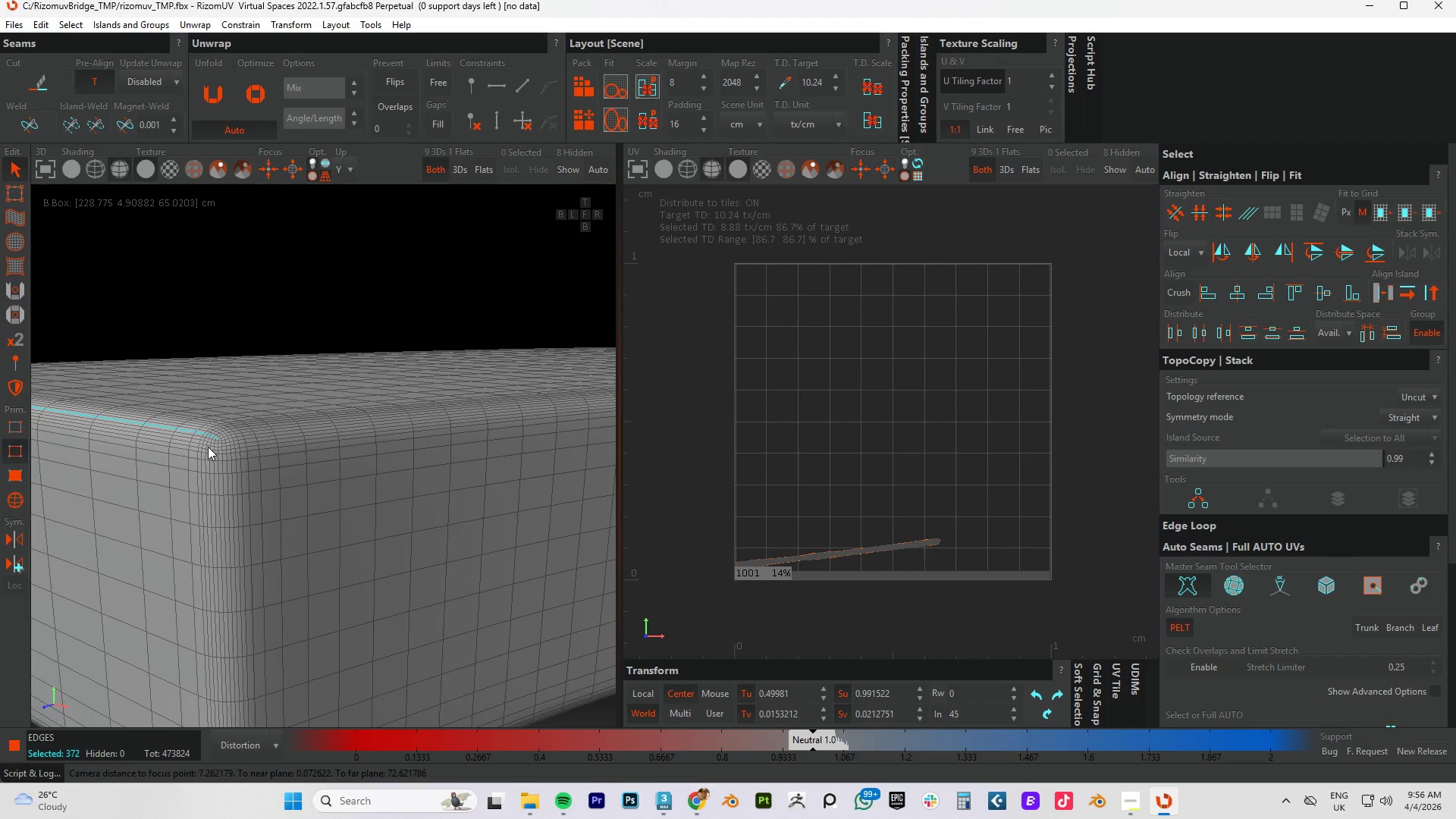 
hold_key(key=ControlLeft, duration=1.52)
 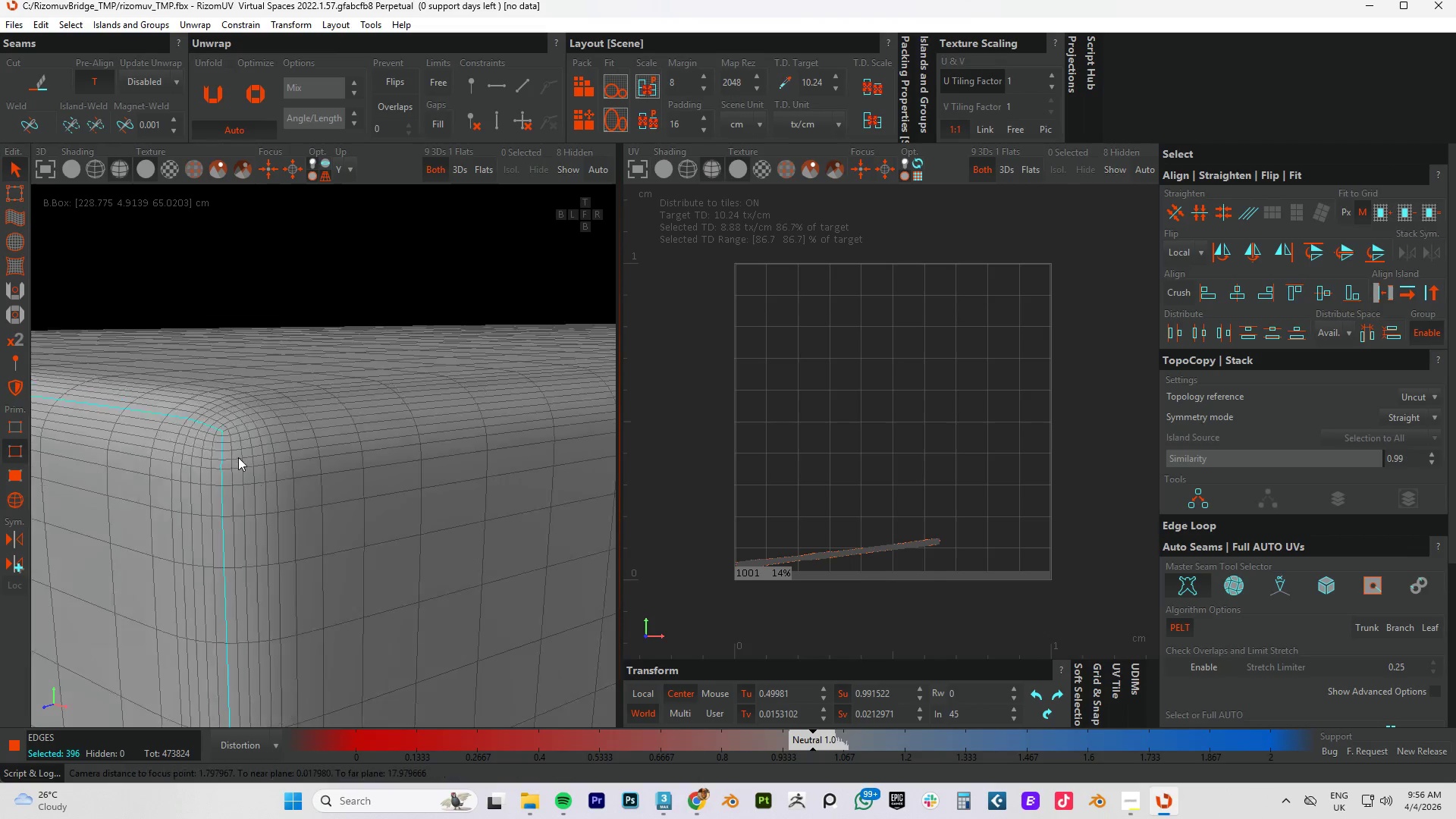 
scroll: coordinate [220, 447], scroll_direction: up, amount: 5.0
 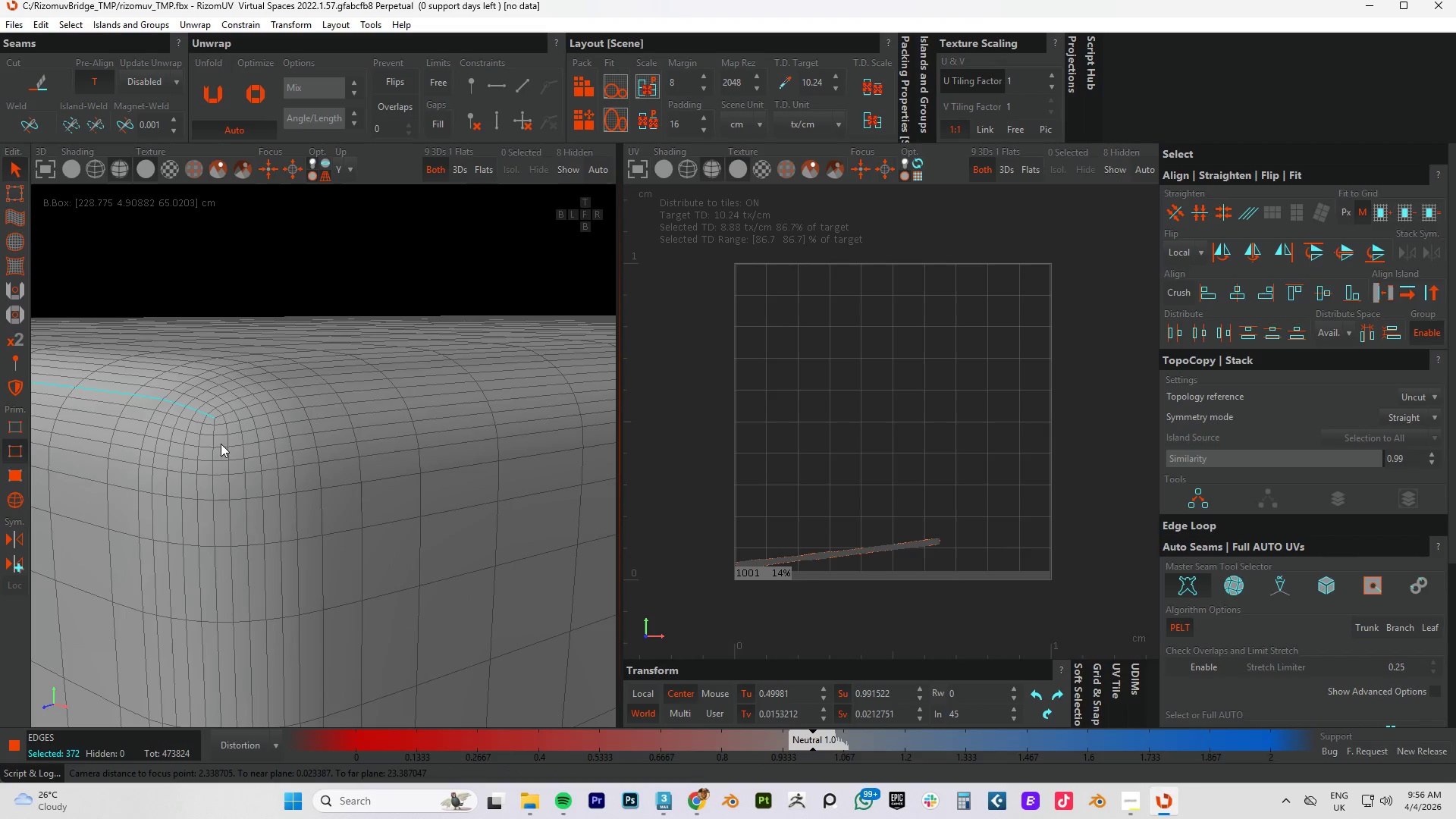 
left_click([215, 430])
 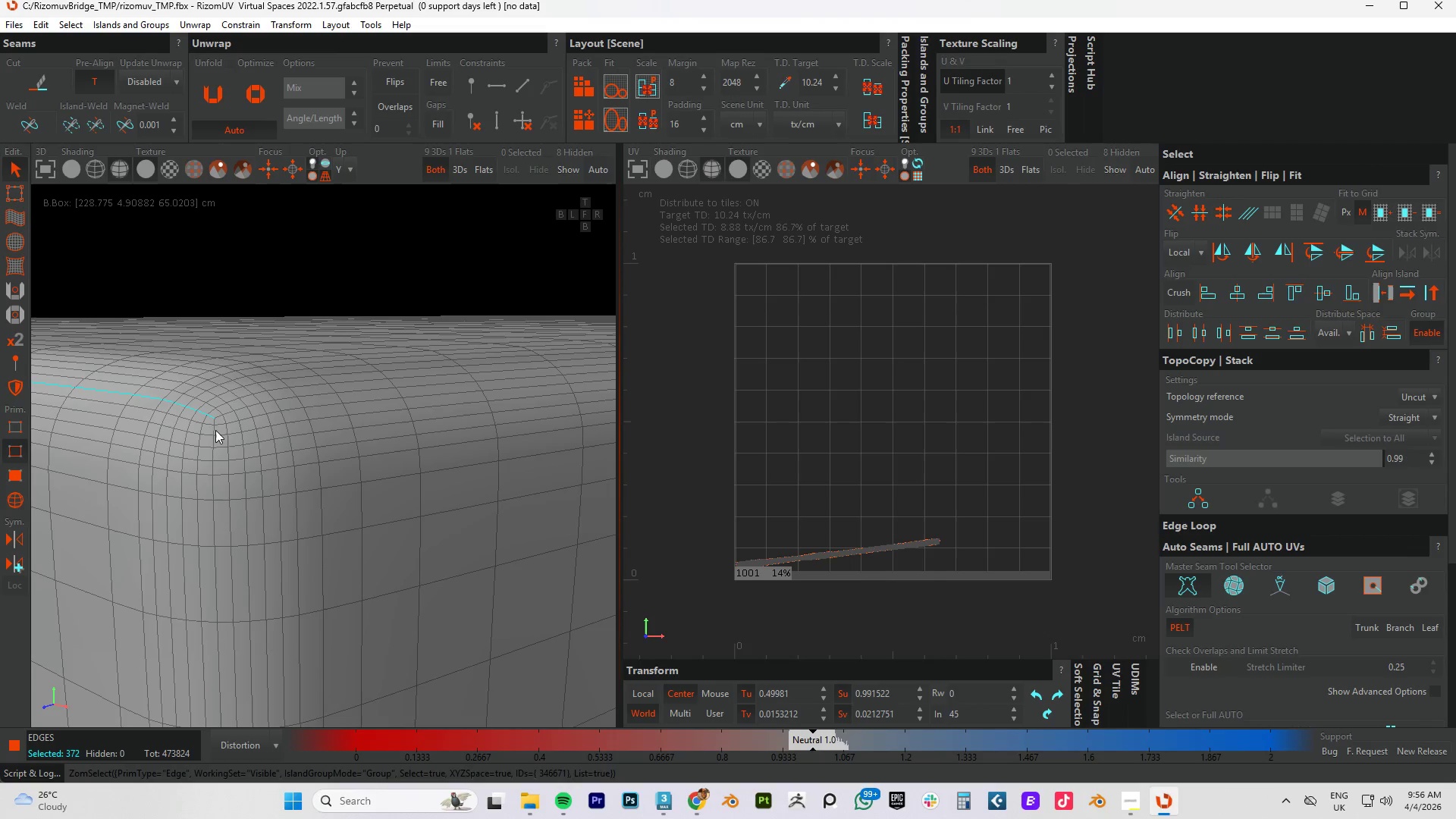 
double_click([215, 430])
 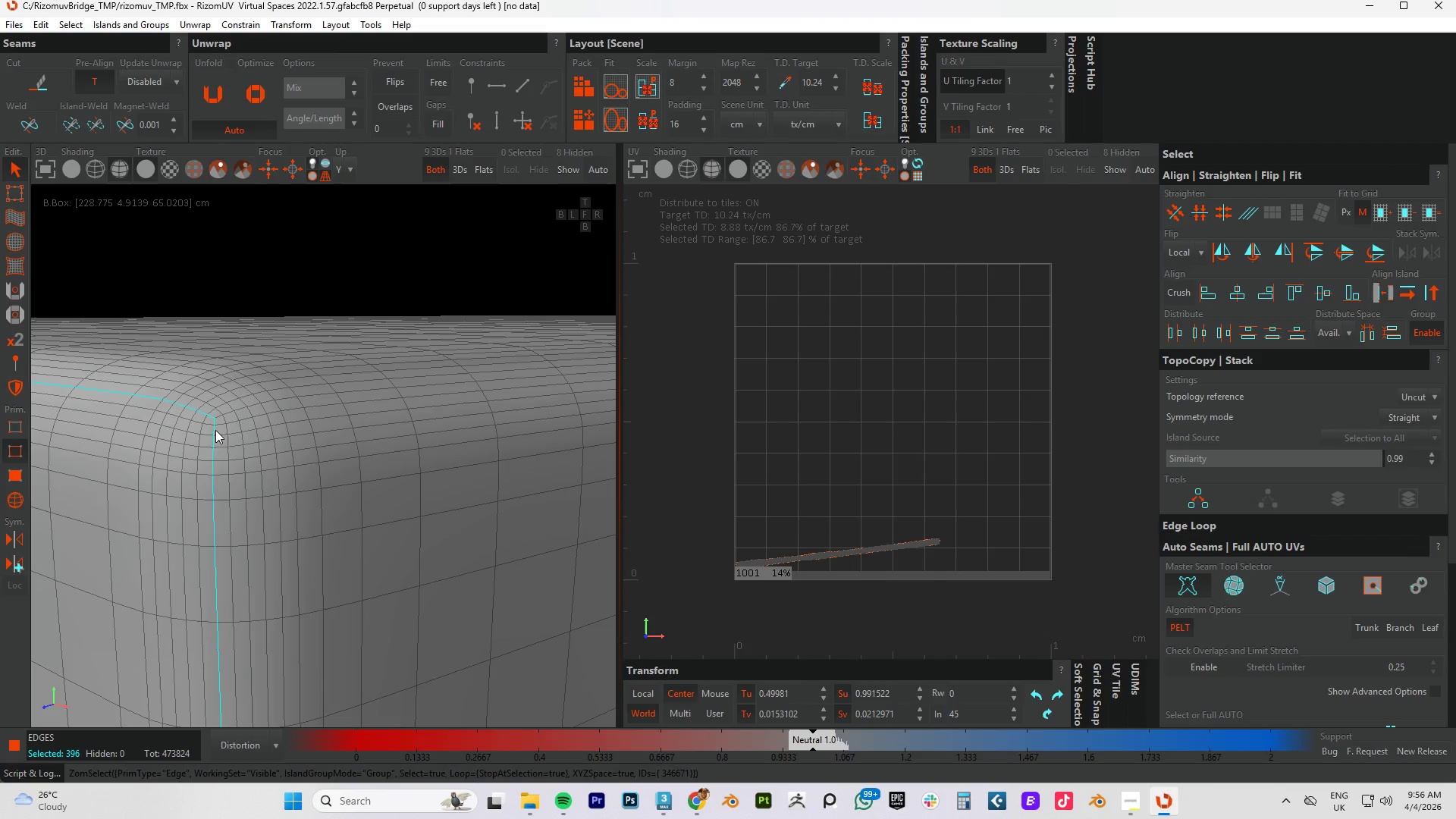 
hold_key(key=ControlLeft, duration=0.39)
 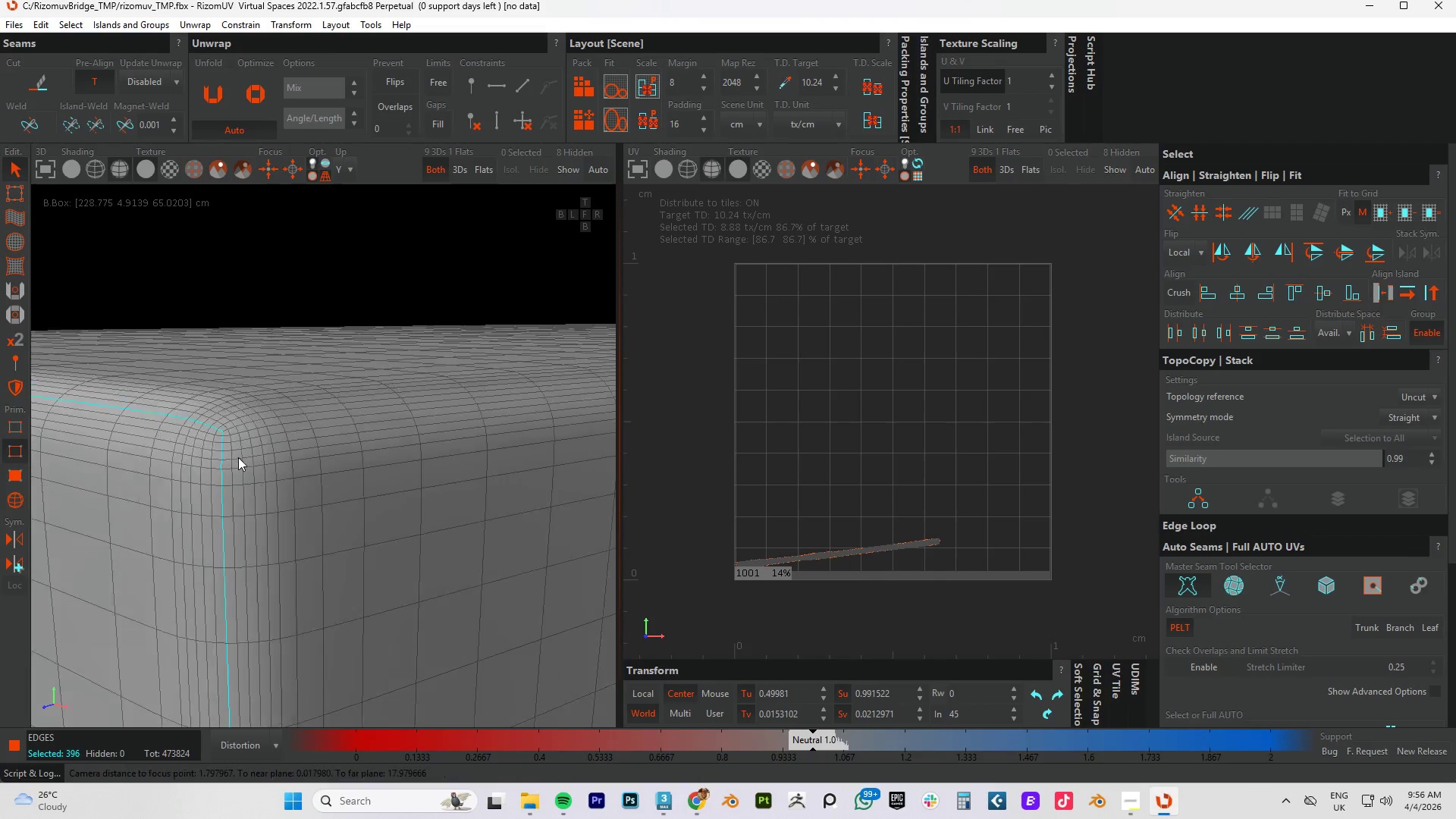 
hold_key(key=AltLeft, duration=0.77)
 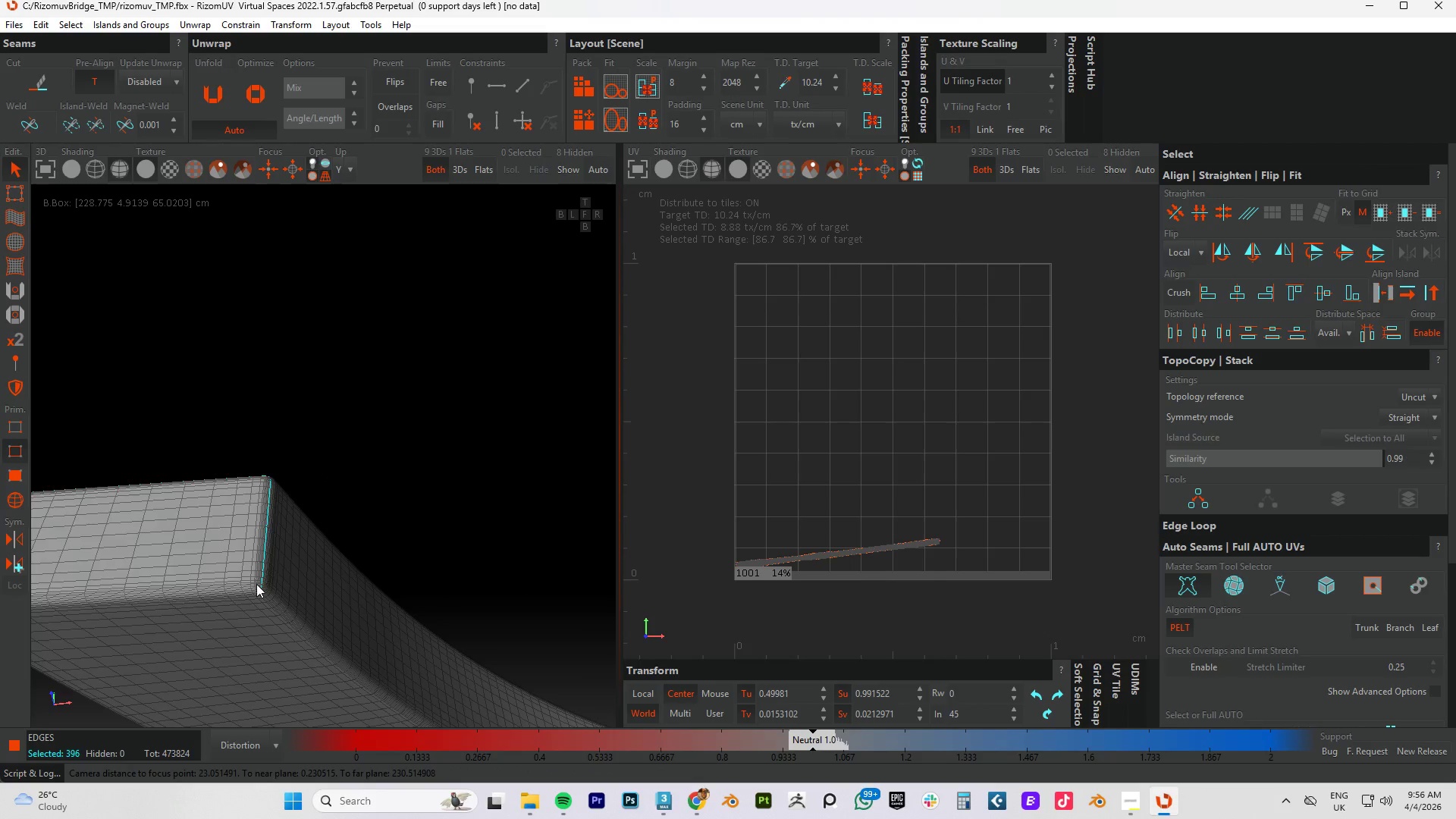 
scroll: coordinate [271, 507], scroll_direction: down, amount: 12.0
 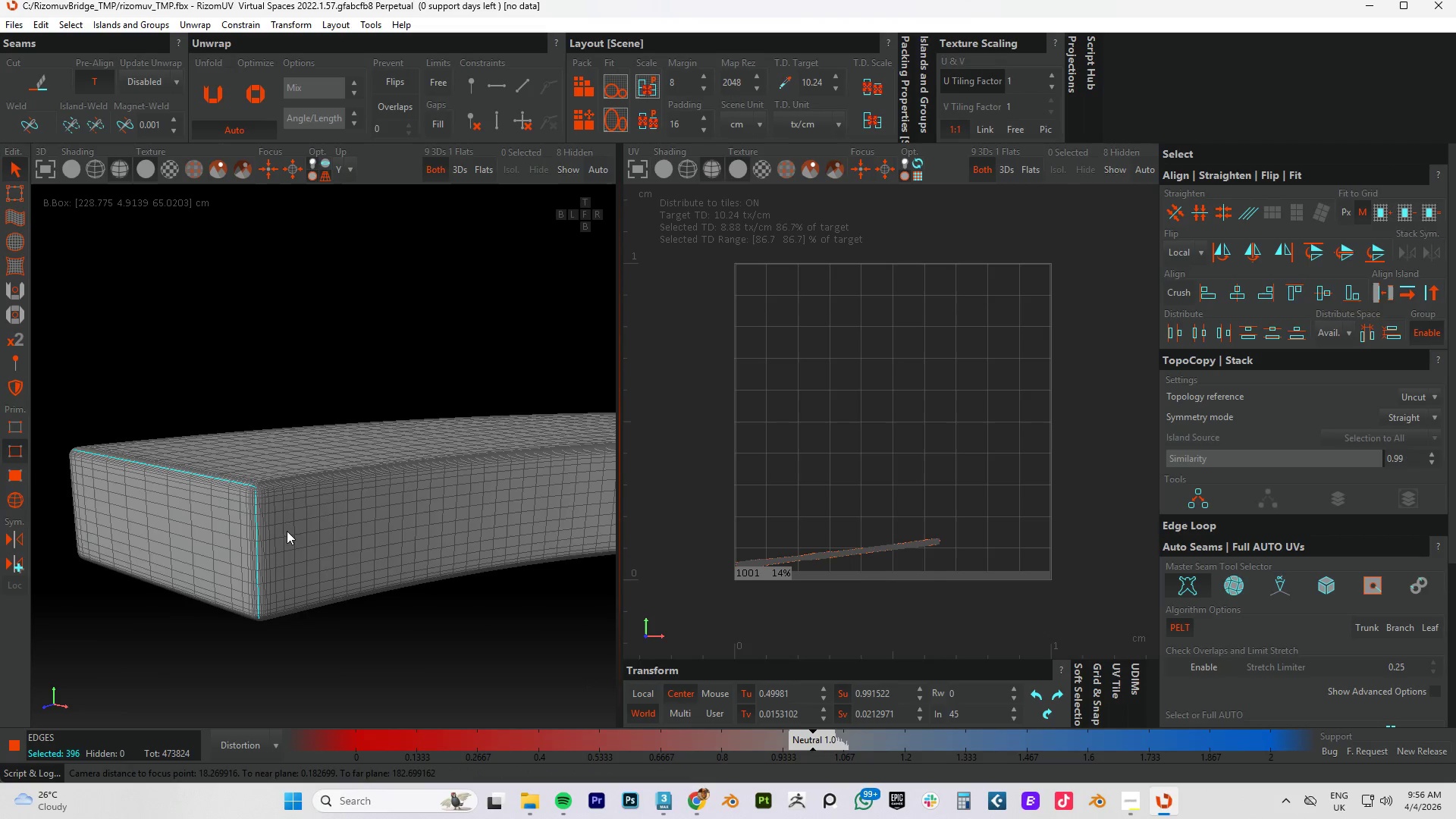 
scroll: coordinate [266, 582], scroll_direction: up, amount: 8.0
 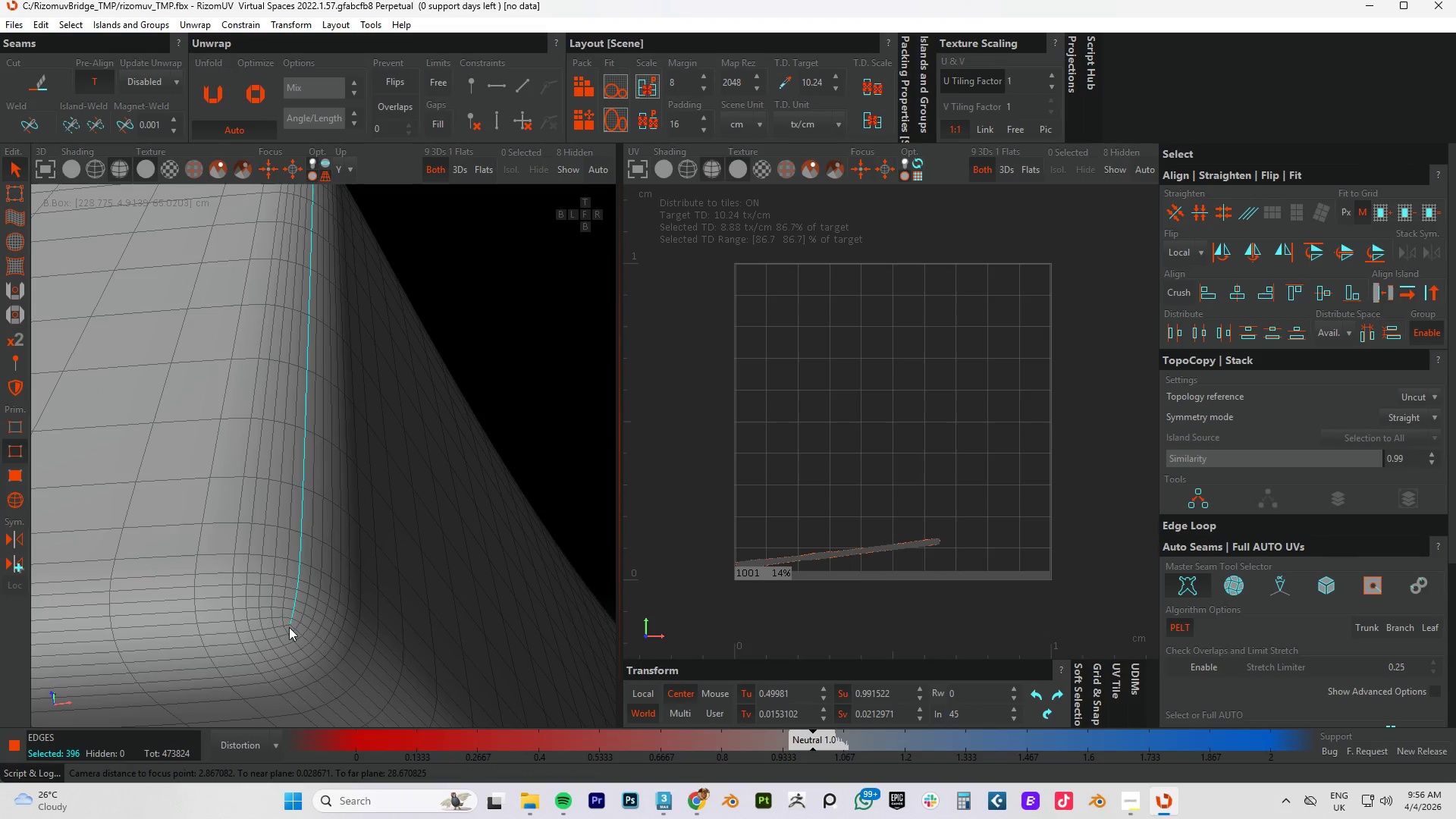 
hold_key(key=ControlLeft, duration=1.5)
double_click([287, 623])
 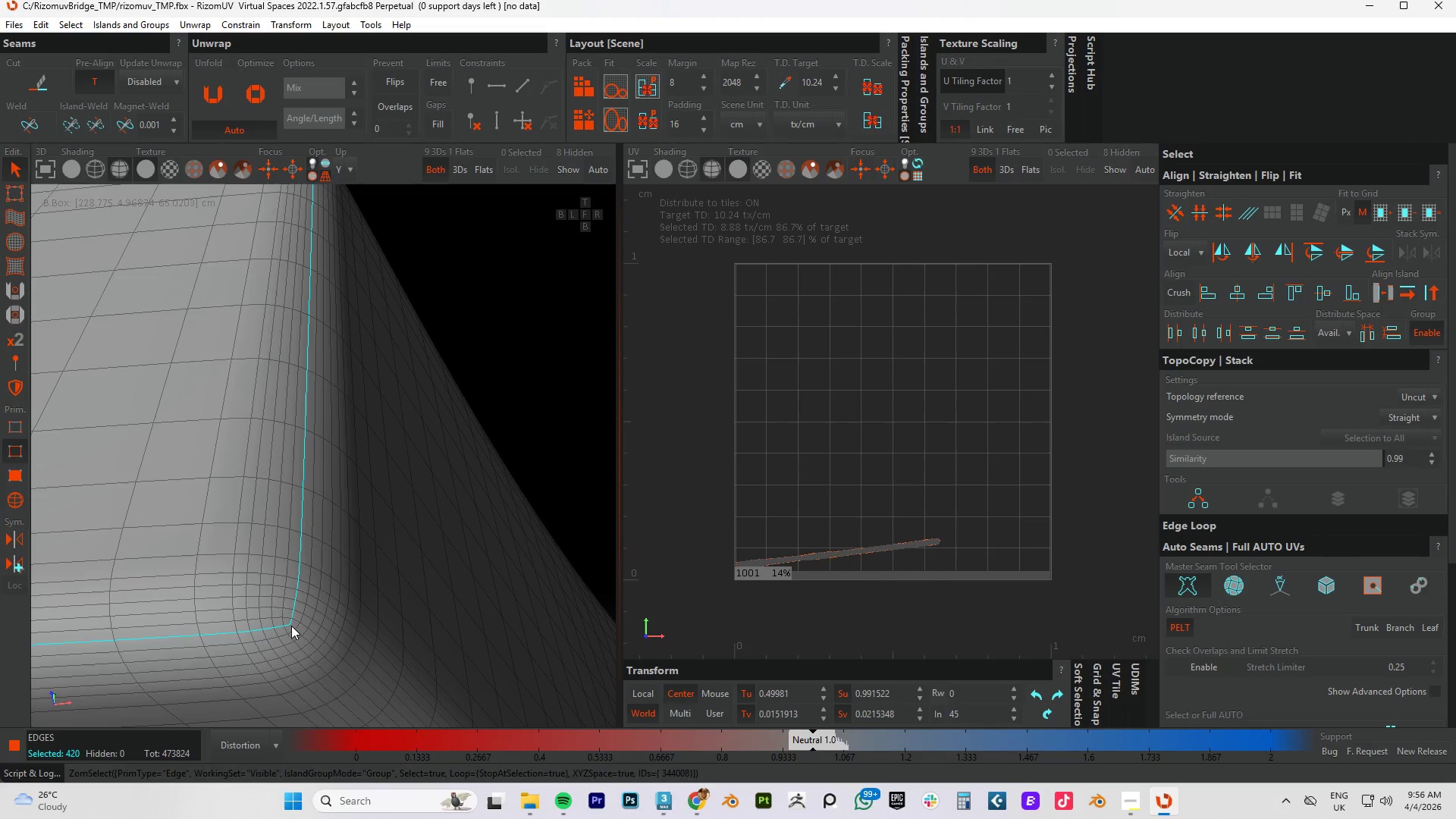 
hold_key(key=ControlLeft, duration=0.72)
left_click([292, 626])
 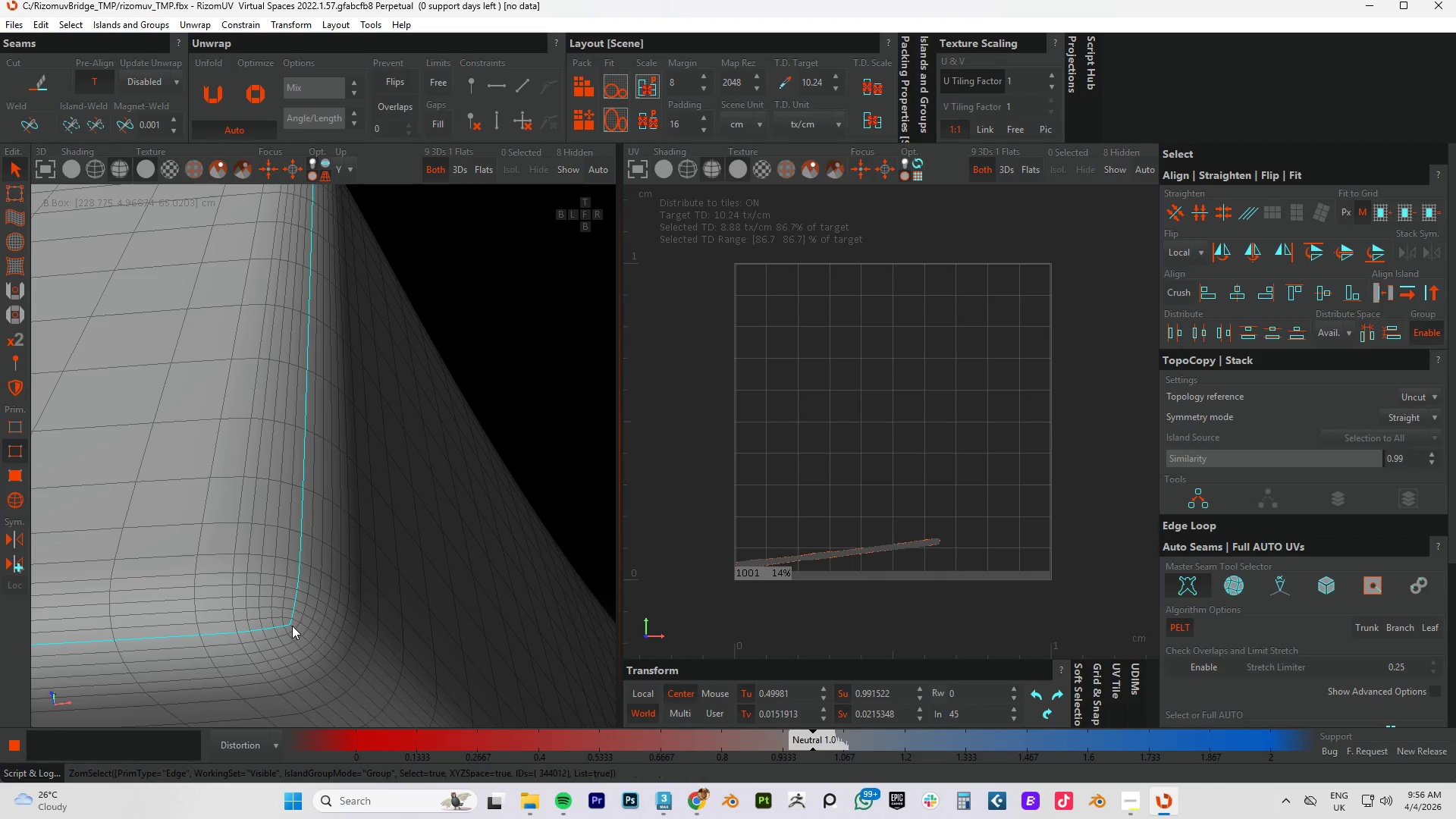 
double_click([292, 626])
 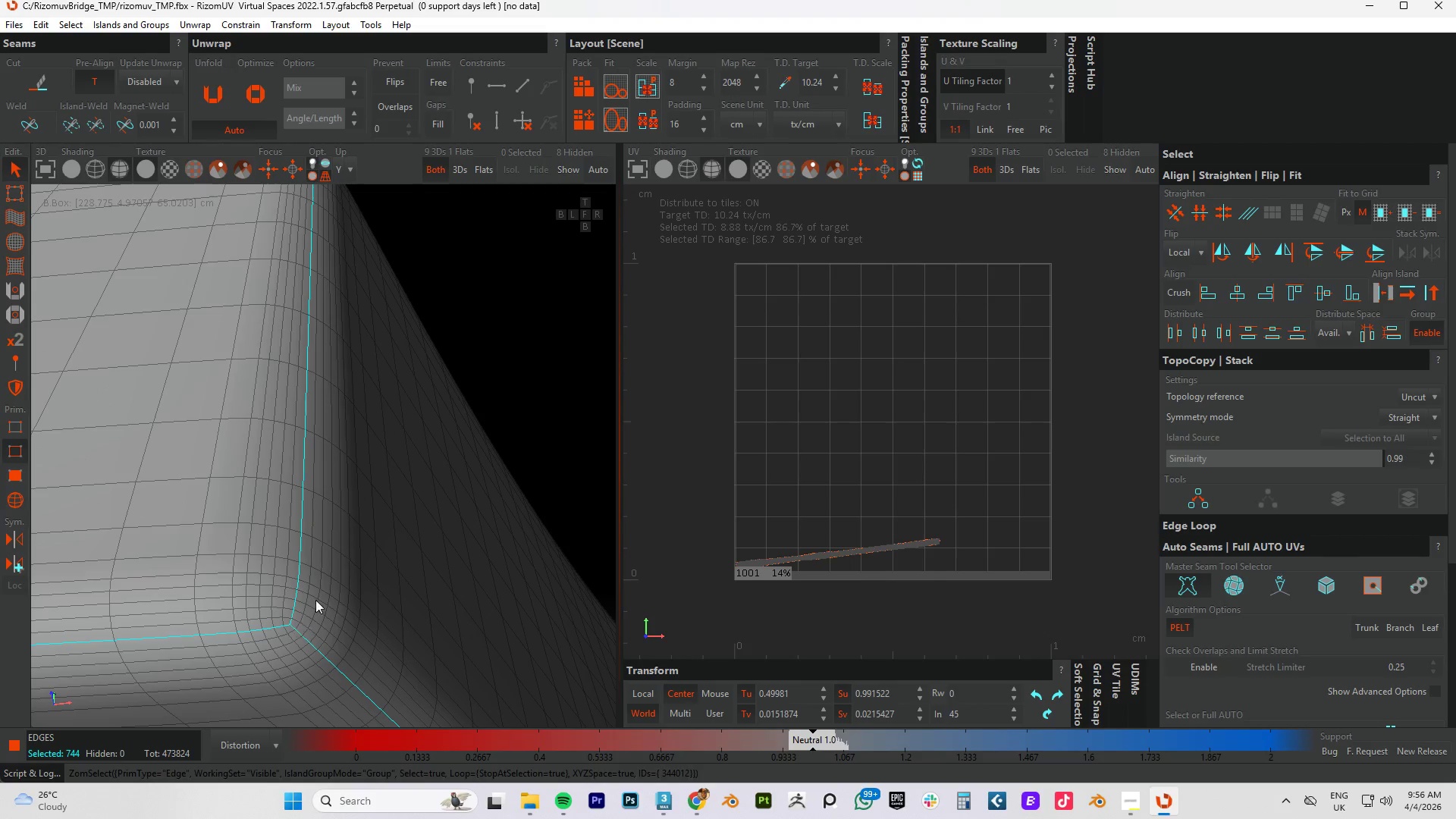 
hold_key(key=AltLeft, duration=0.7)
 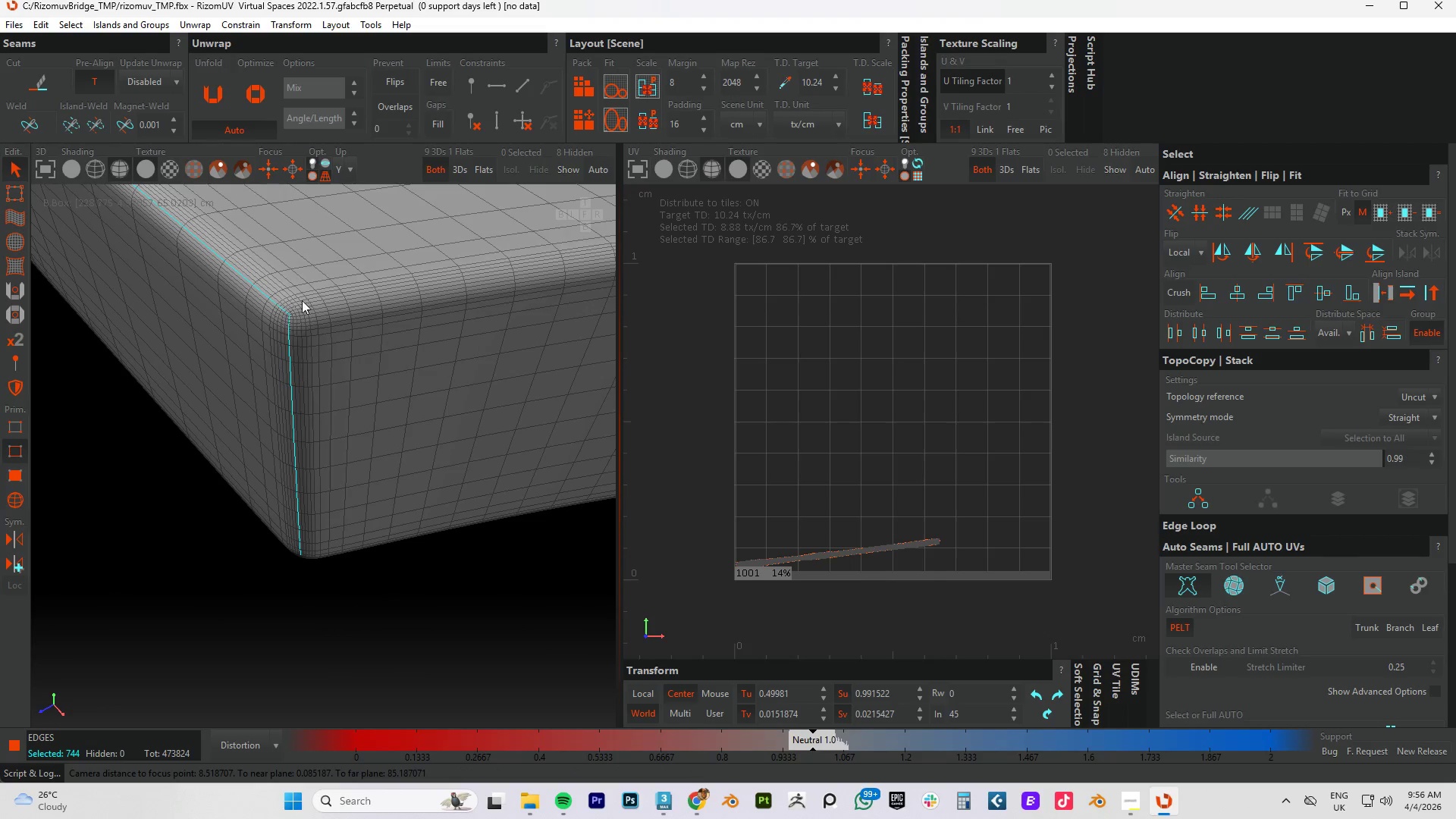 
scroll: coordinate [322, 576], scroll_direction: down, amount: 5.0
 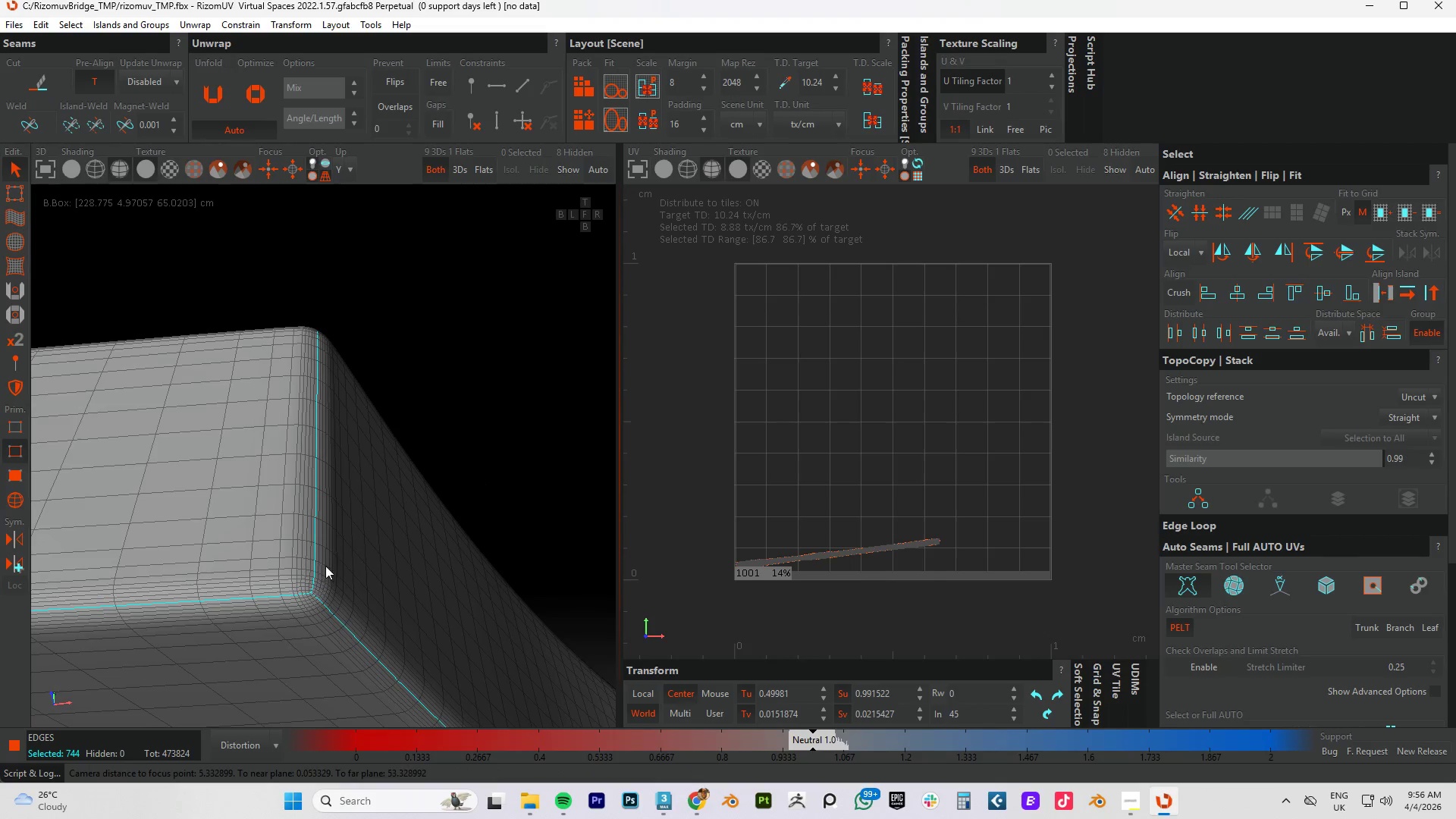 
scroll: coordinate [304, 303], scroll_direction: up, amount: 4.0
 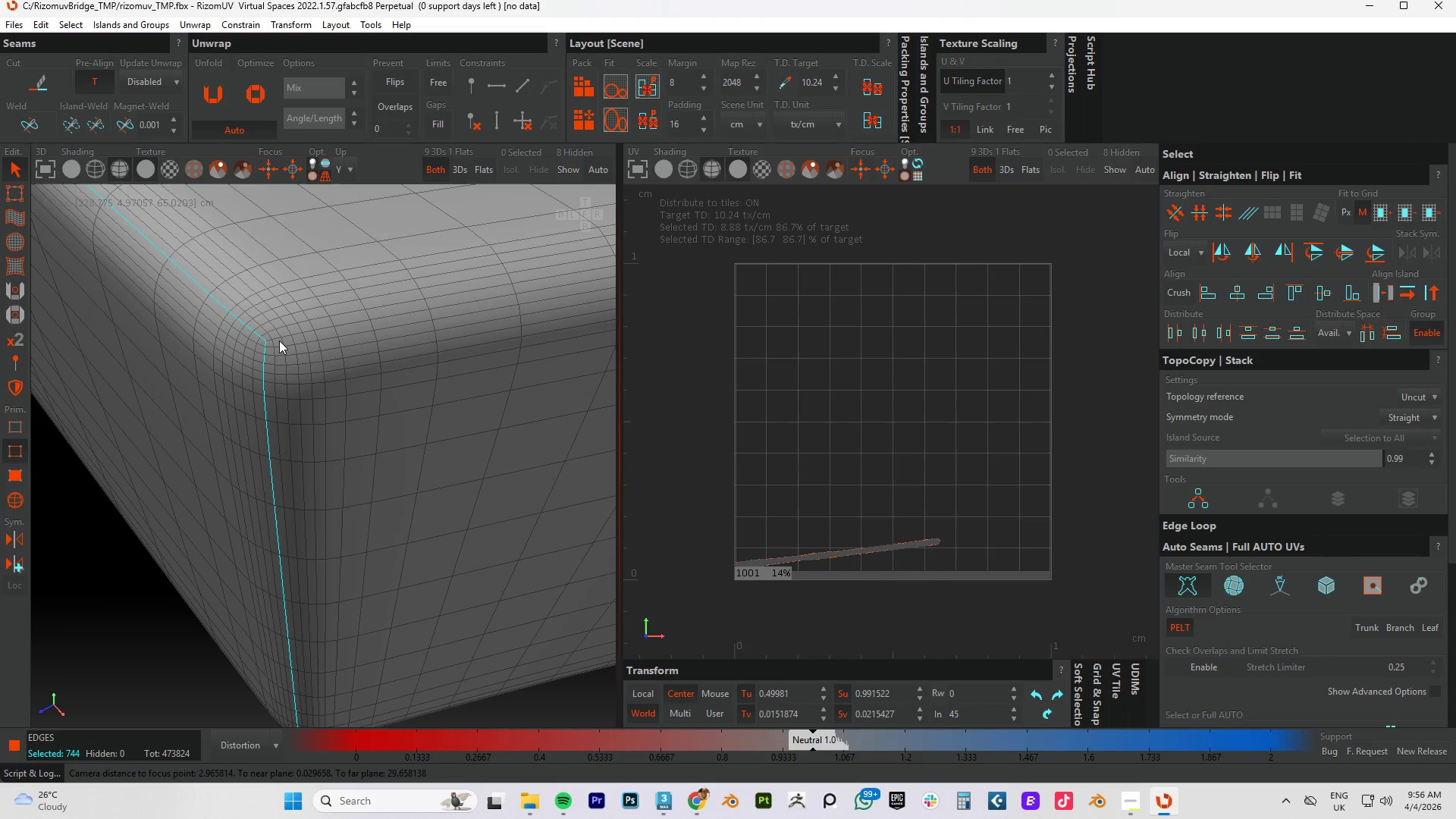 
hold_key(key=ControlLeft, duration=1.0)
left_click([275, 337])
 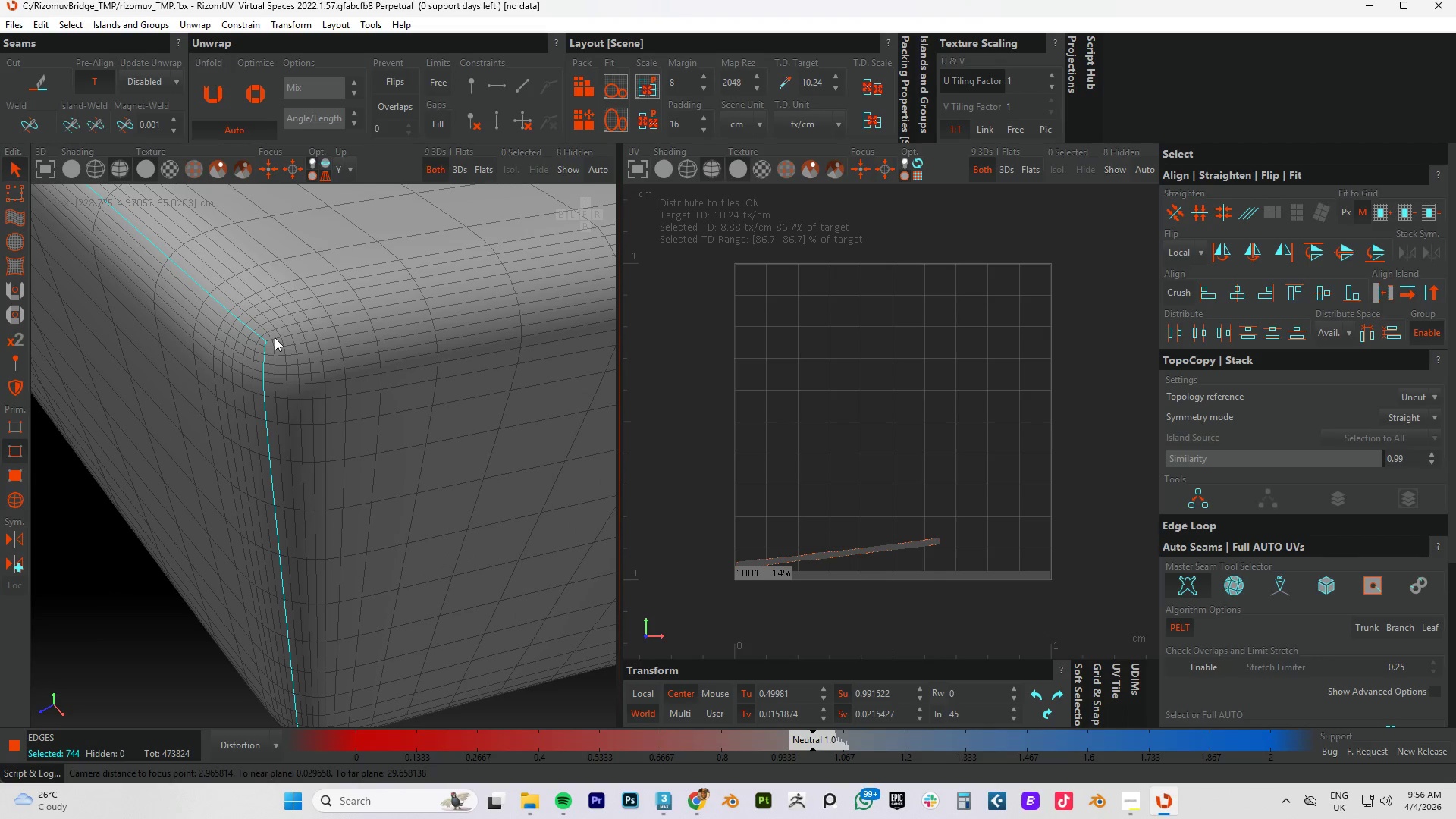 
double_click([275, 337])
 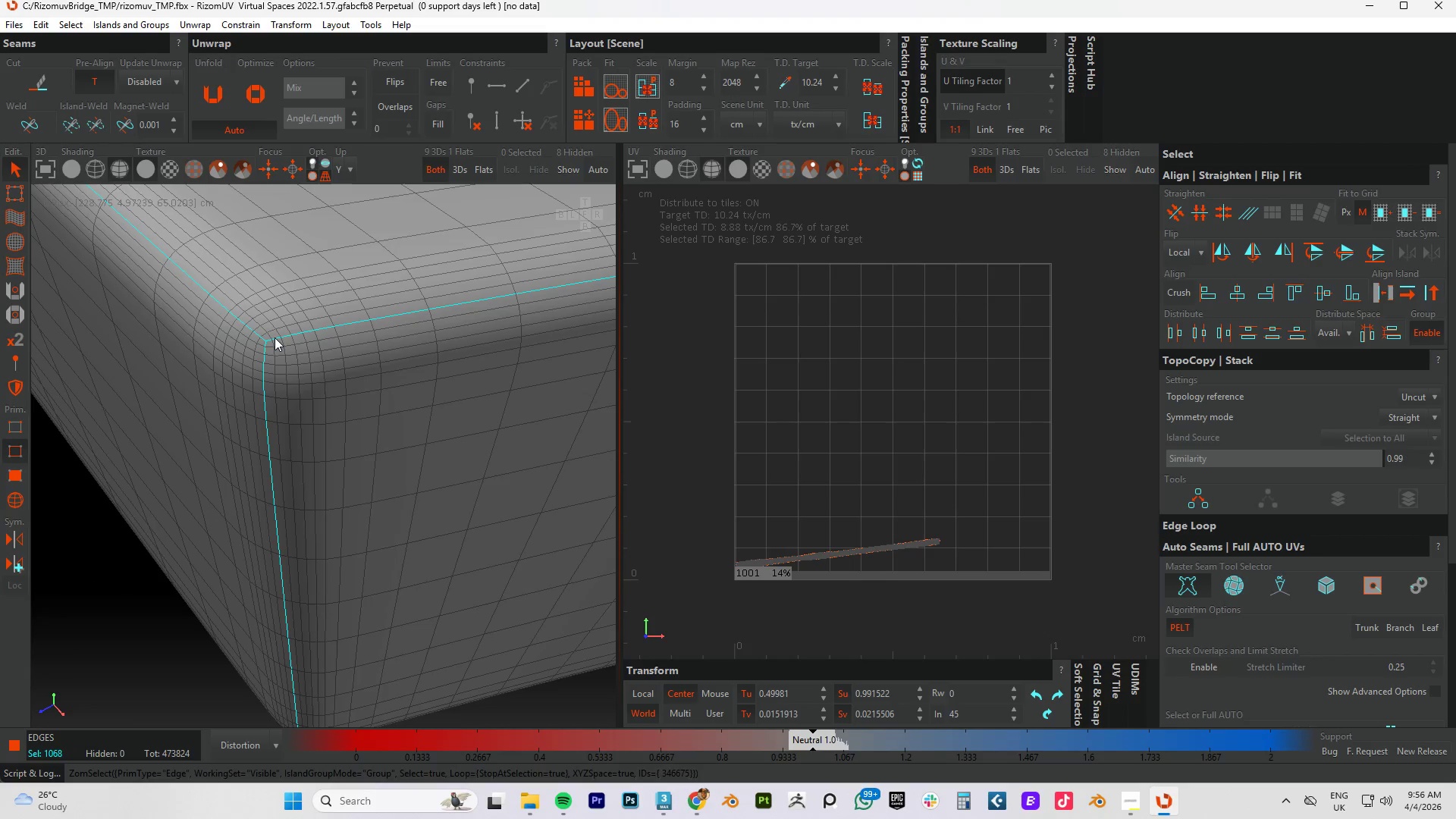 
scroll: coordinate [303, 366], scroll_direction: down, amount: 19.0
 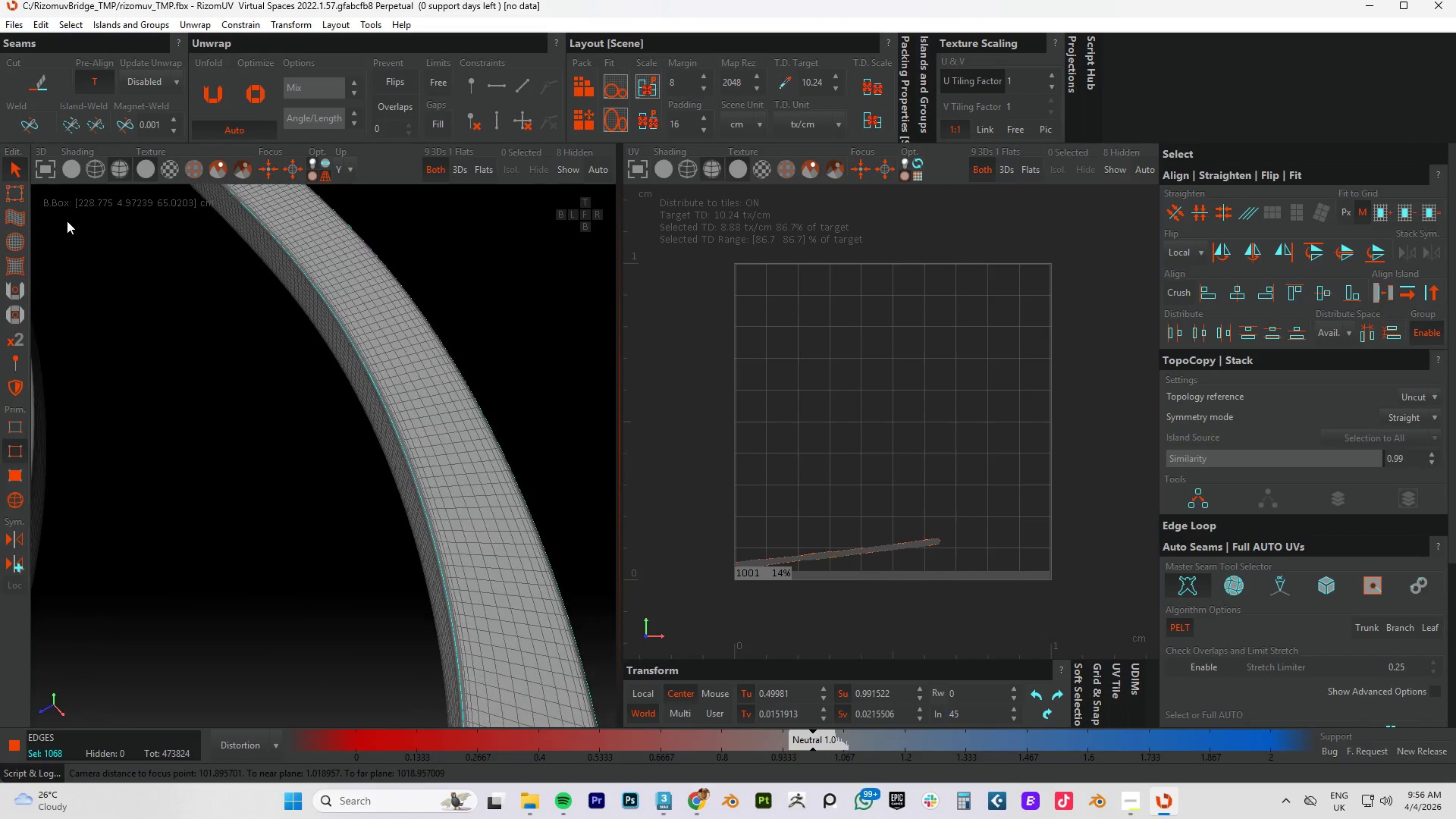 
hold_key(key=AltLeft, duration=0.59)
 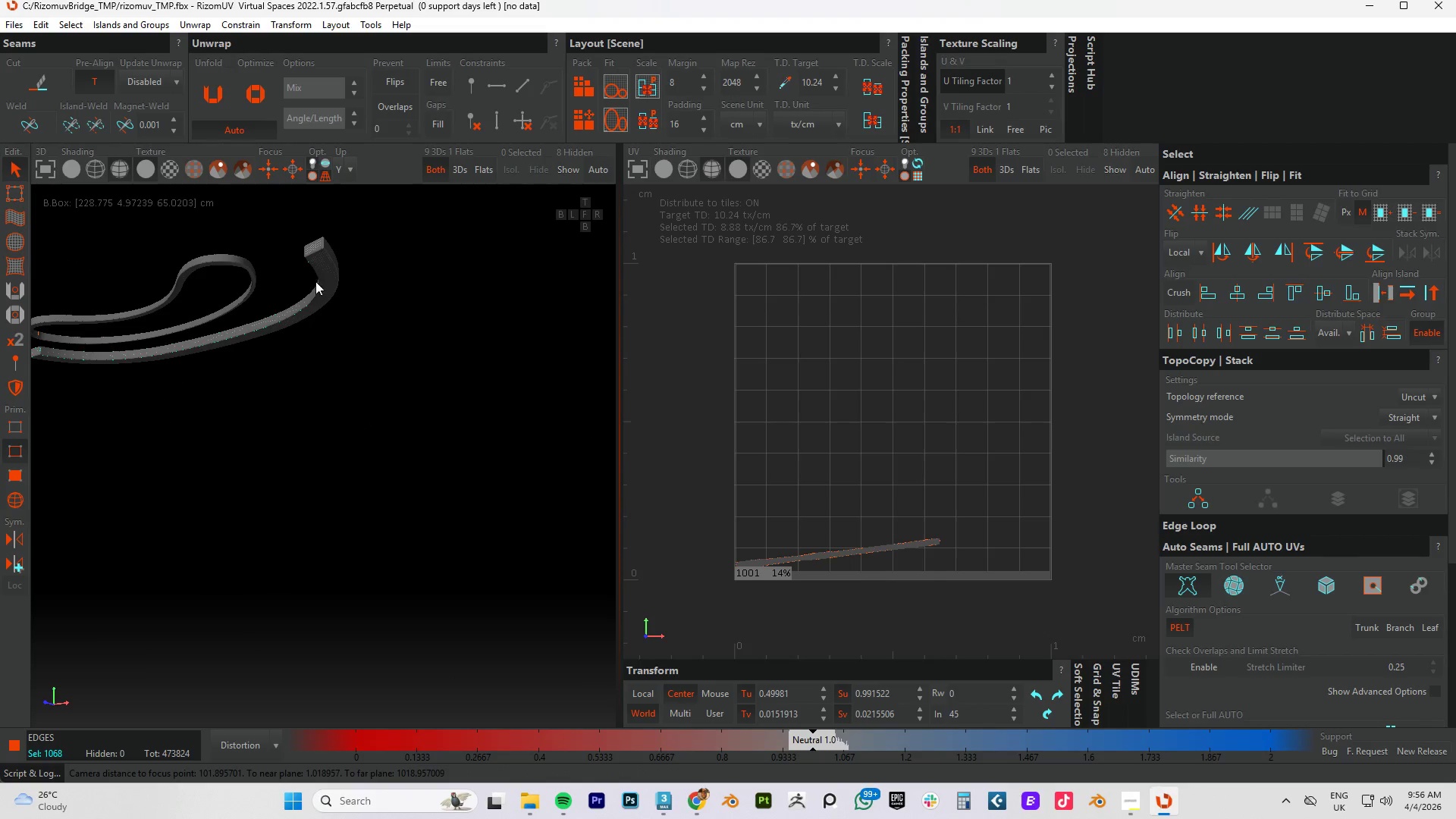 
scroll: coordinate [248, 422], scroll_direction: down, amount: 5.0
 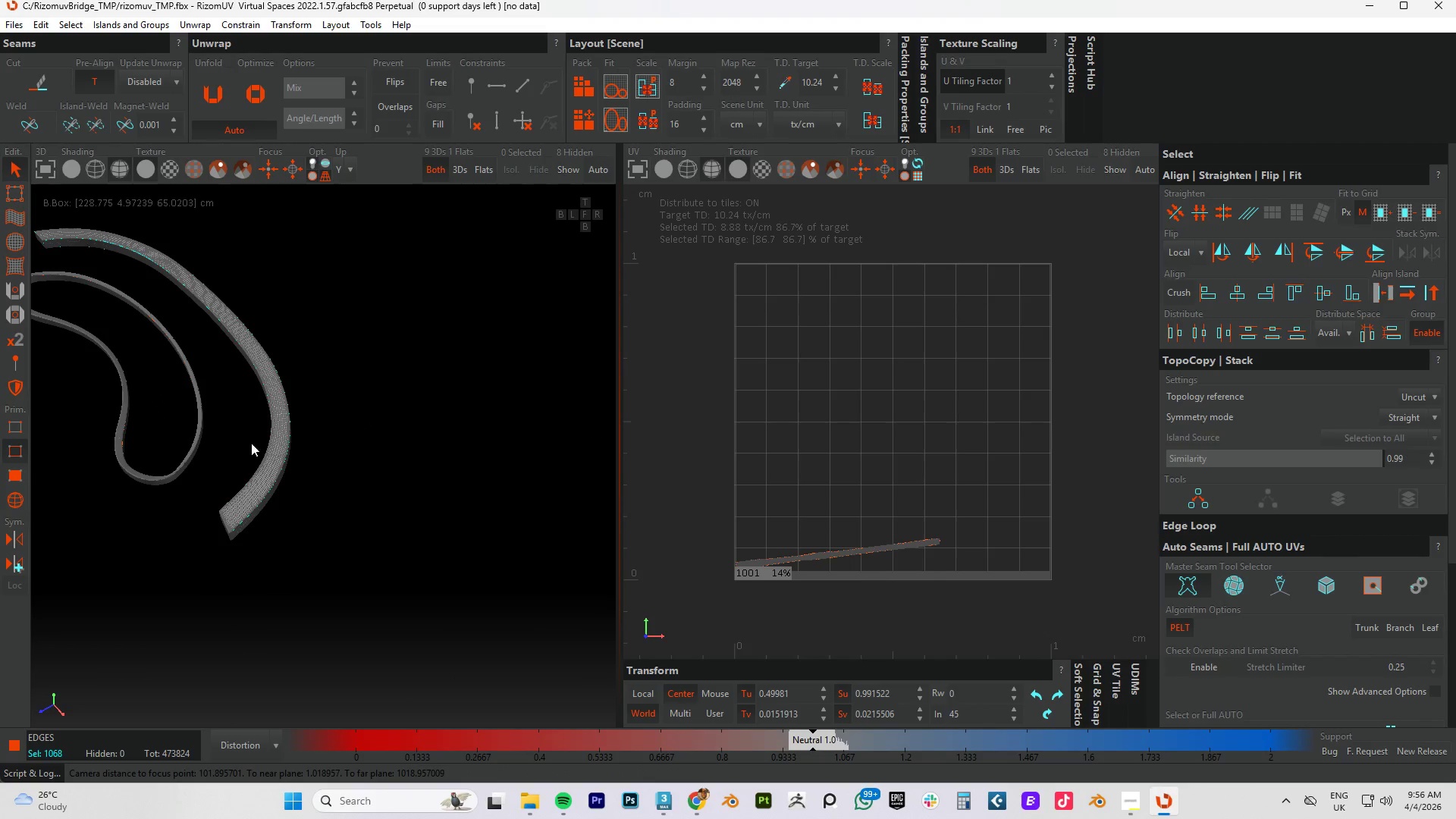 
hold_key(key=AltLeft, duration=0.47)
 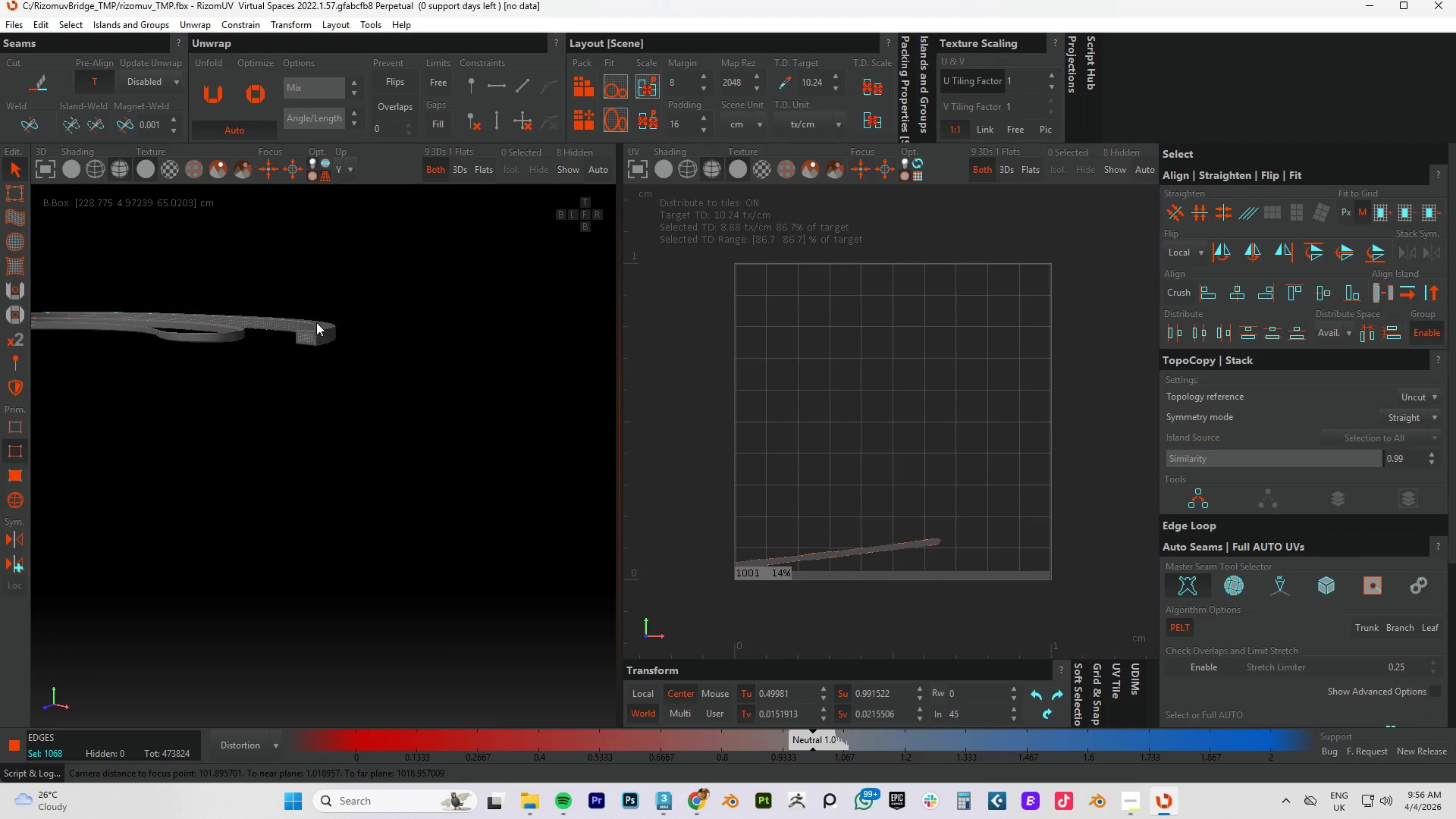 
scroll: coordinate [322, 443], scroll_direction: up, amount: 1.0
 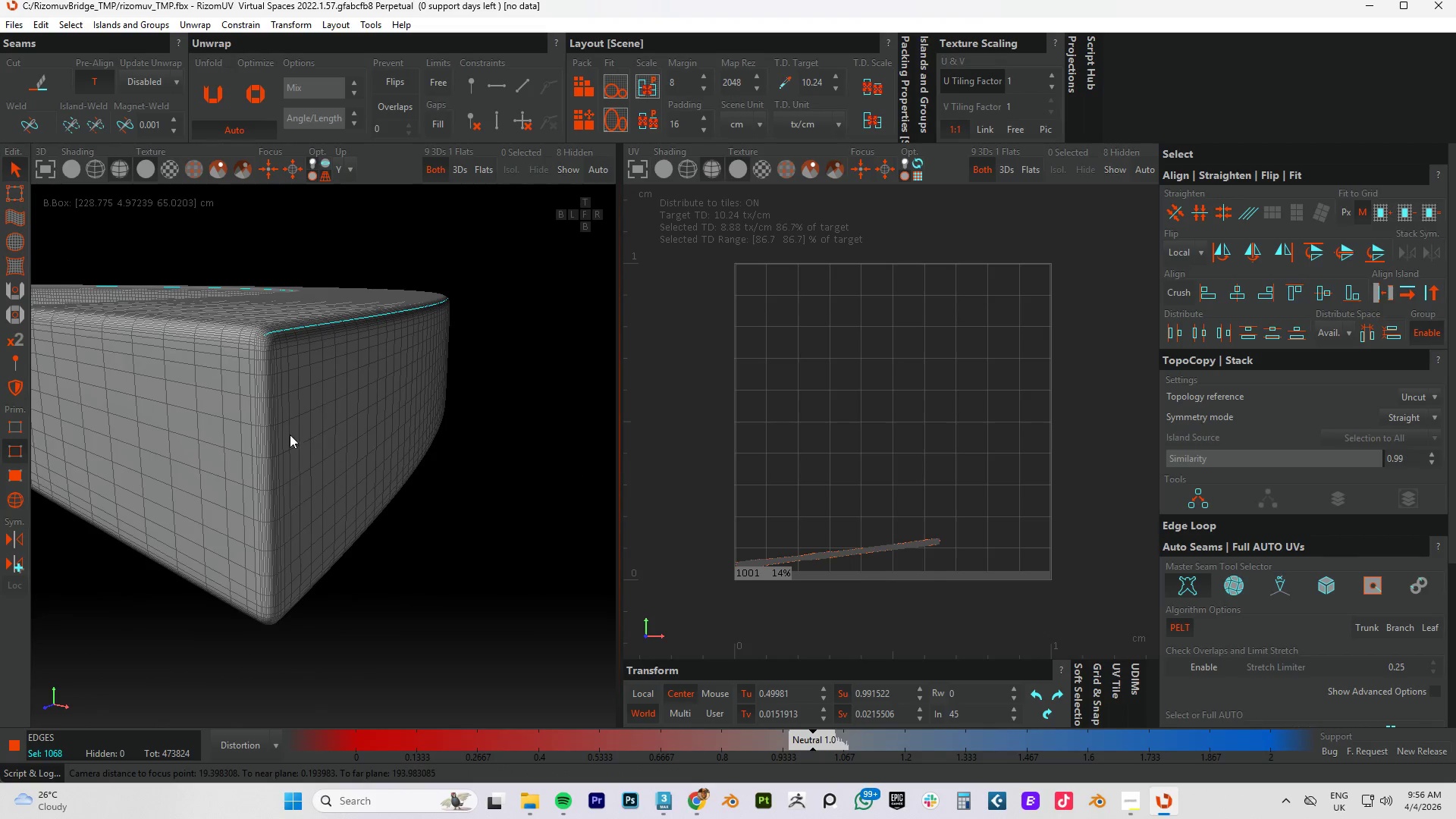 
hold_key(key=ControlLeft, duration=1.5)
 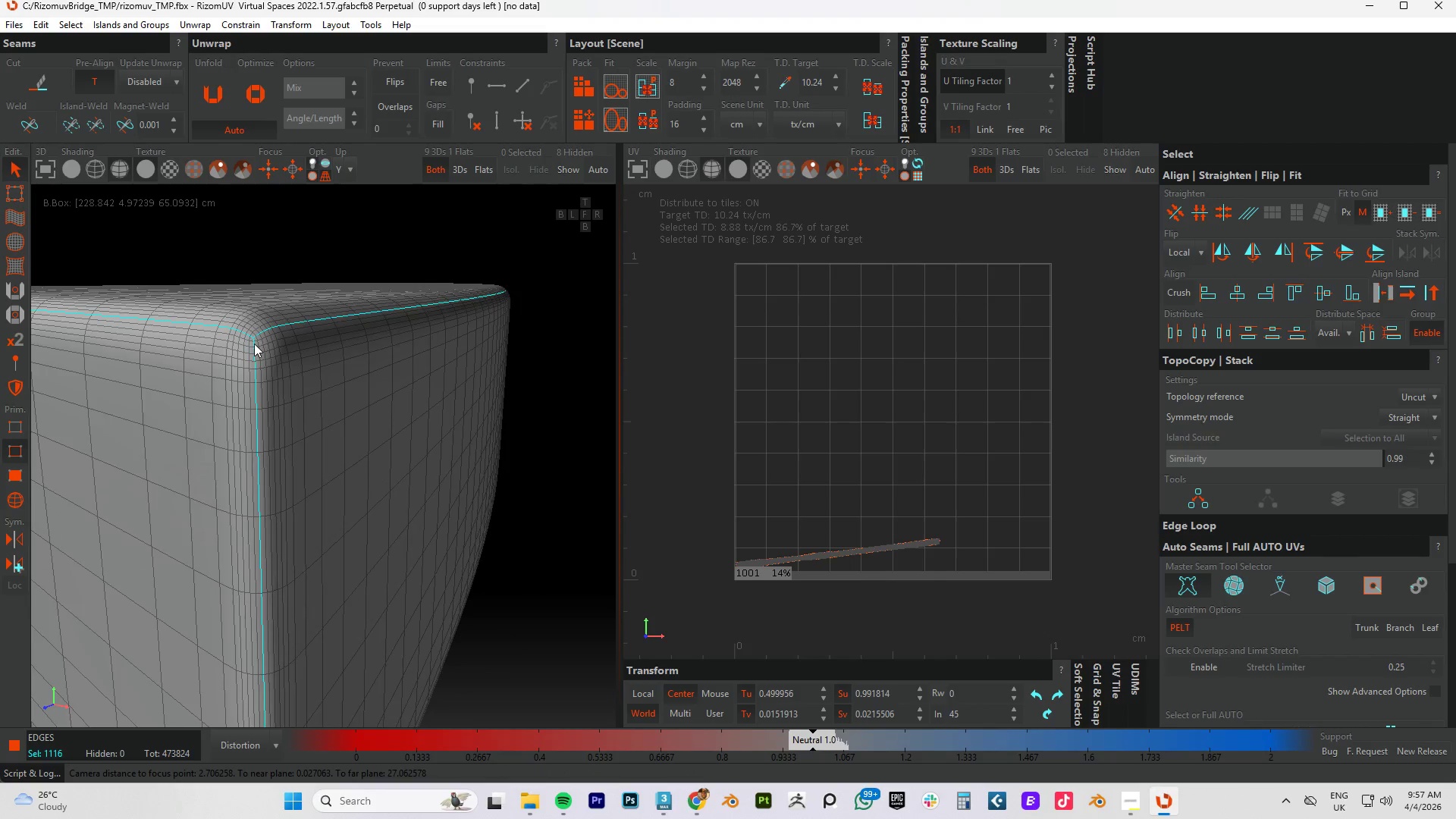 
scroll: coordinate [228, 337], scroll_direction: up, amount: 8.0
 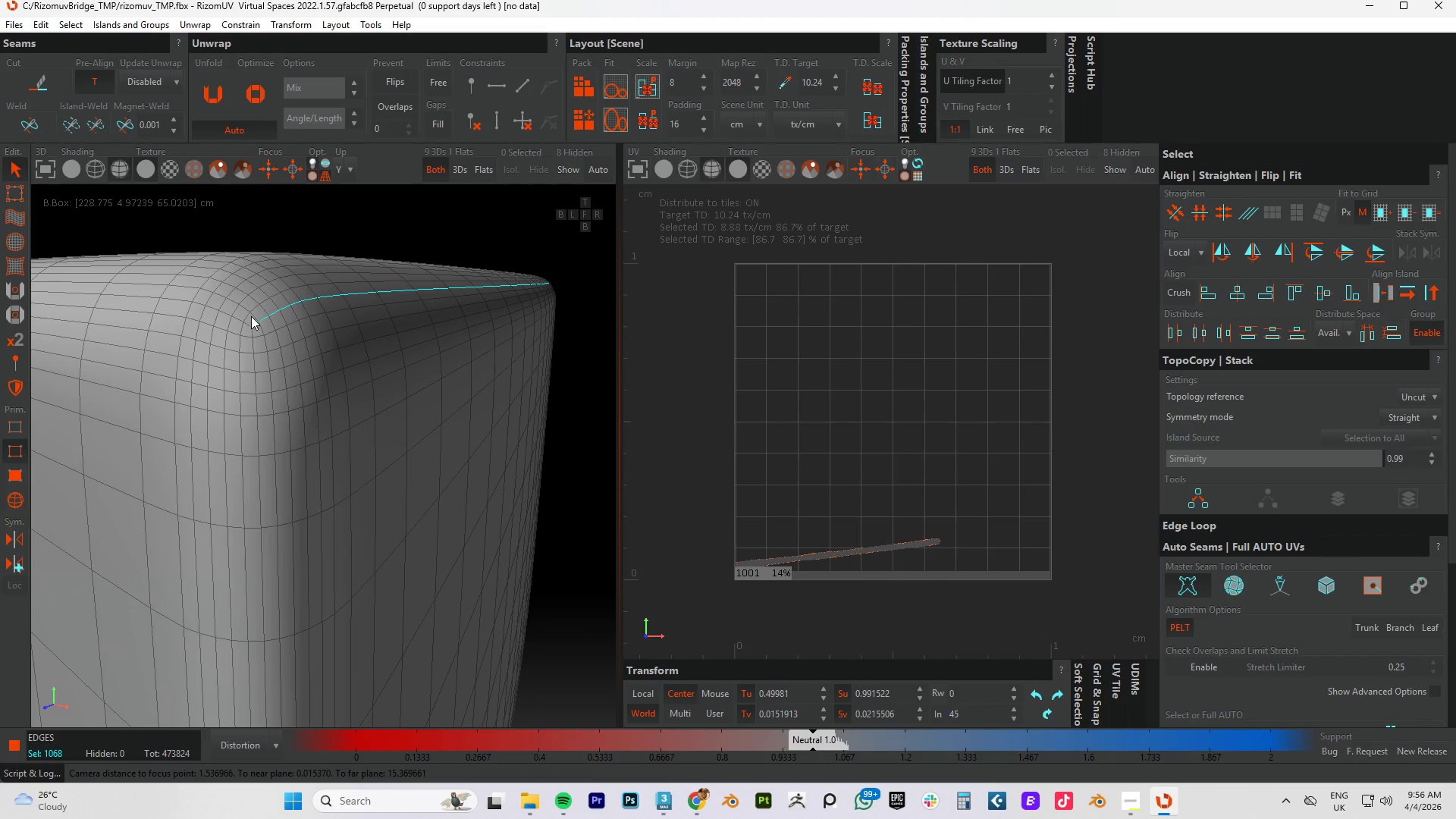 
left_click([236, 317])
 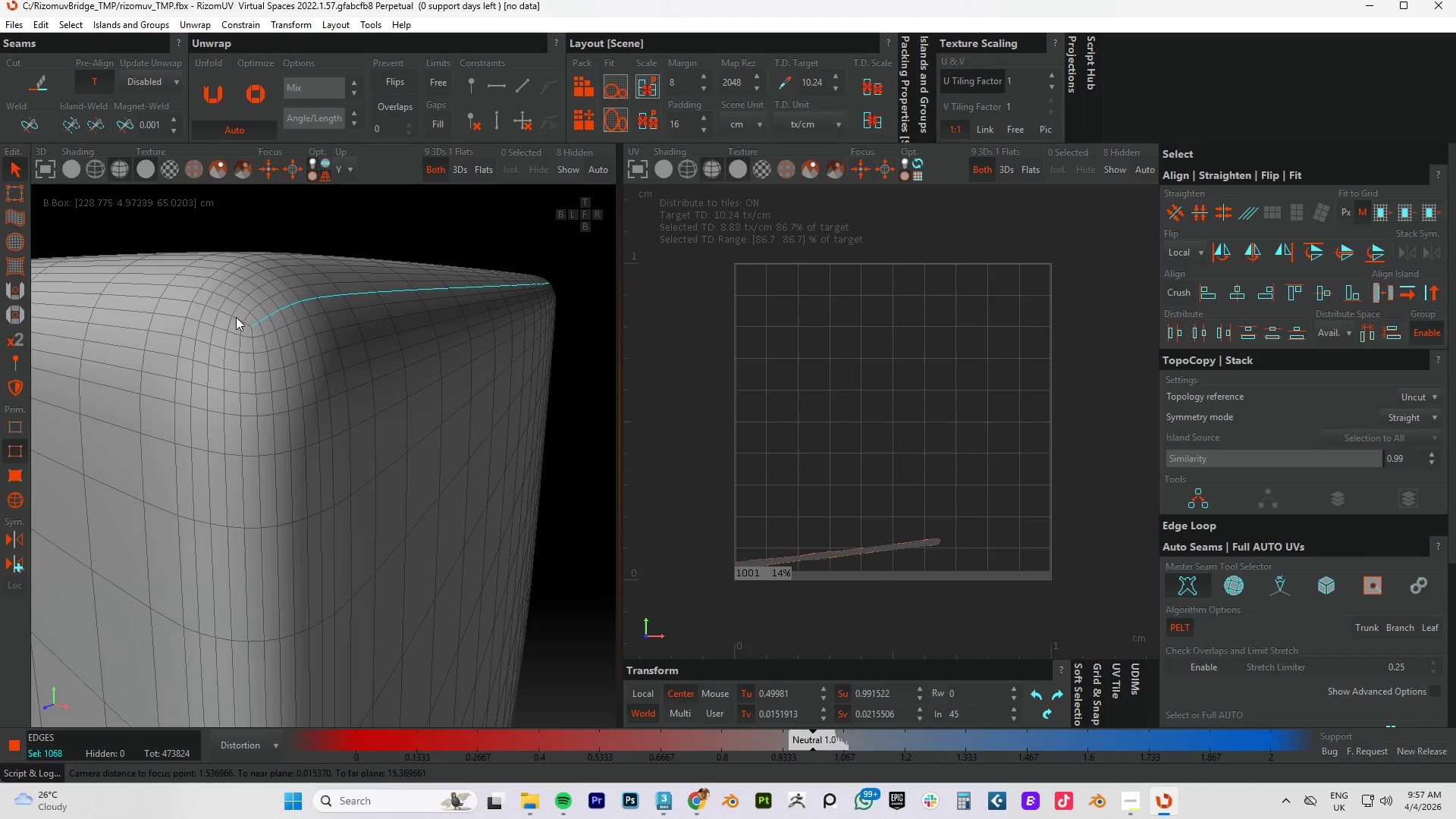 
double_click([236, 317])
 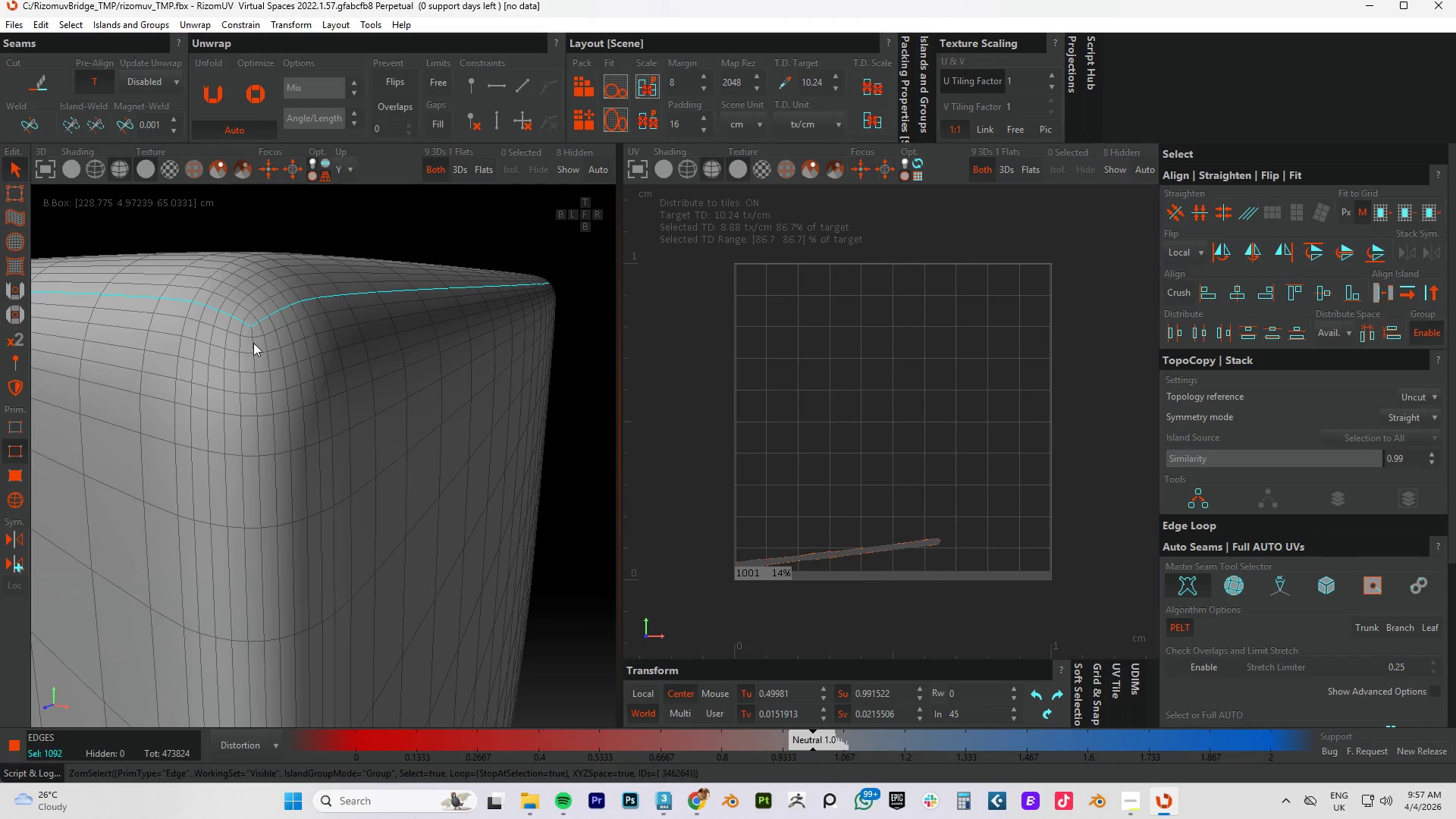 
left_click([254, 344])
 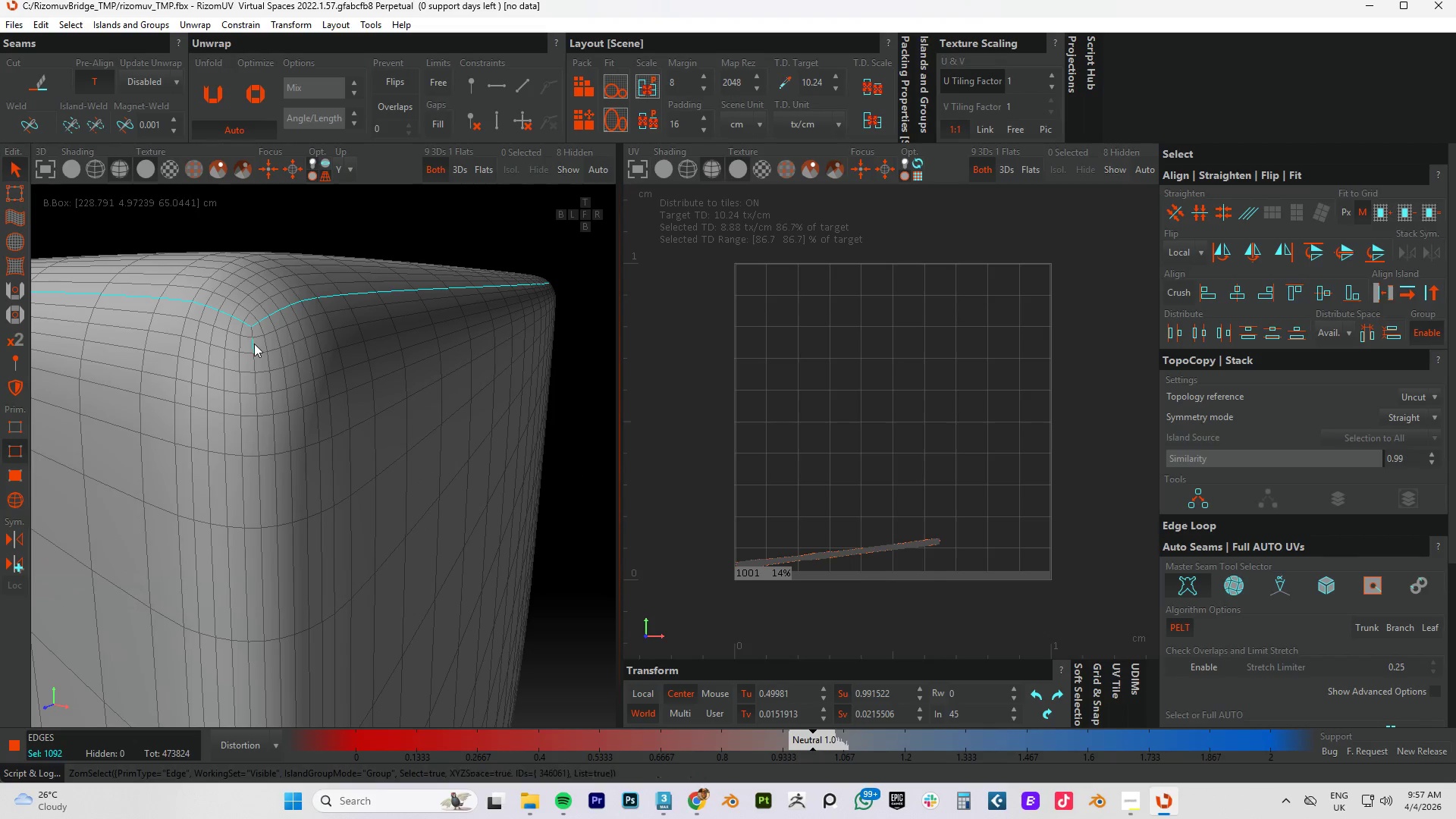 
double_click([254, 344])
 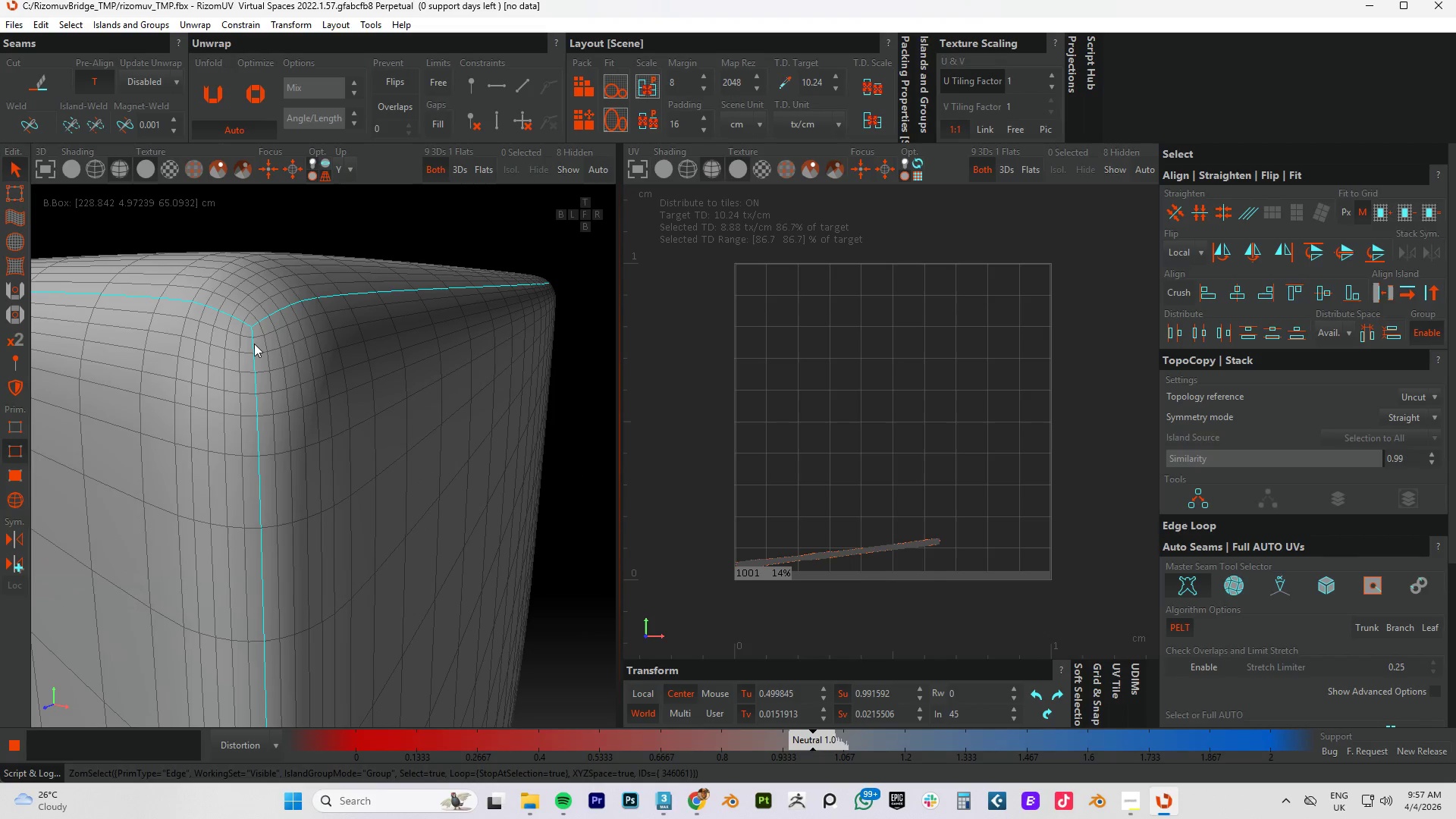 
key(Control+ControlLeft)
 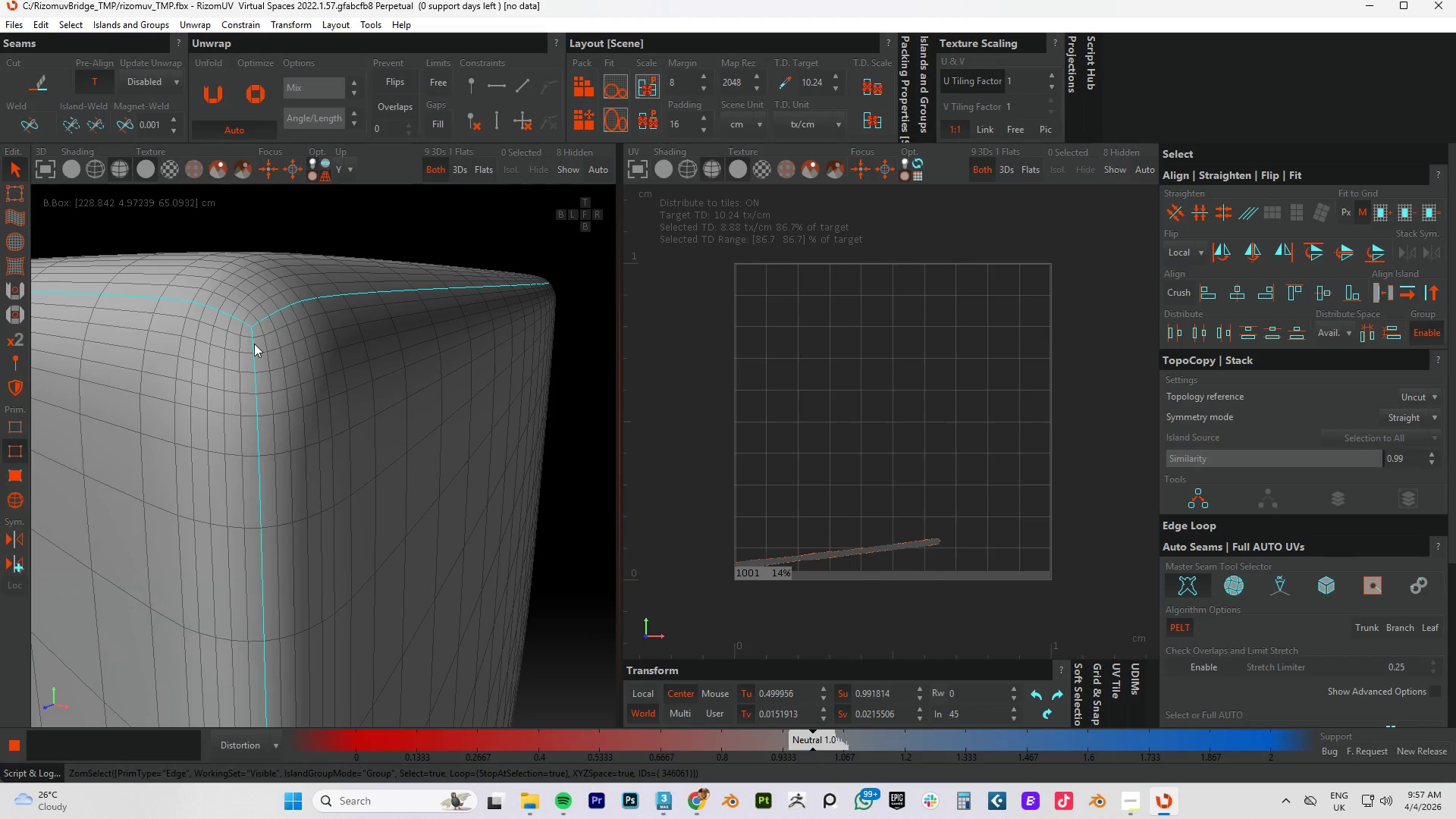 
key(Control+ControlLeft)
 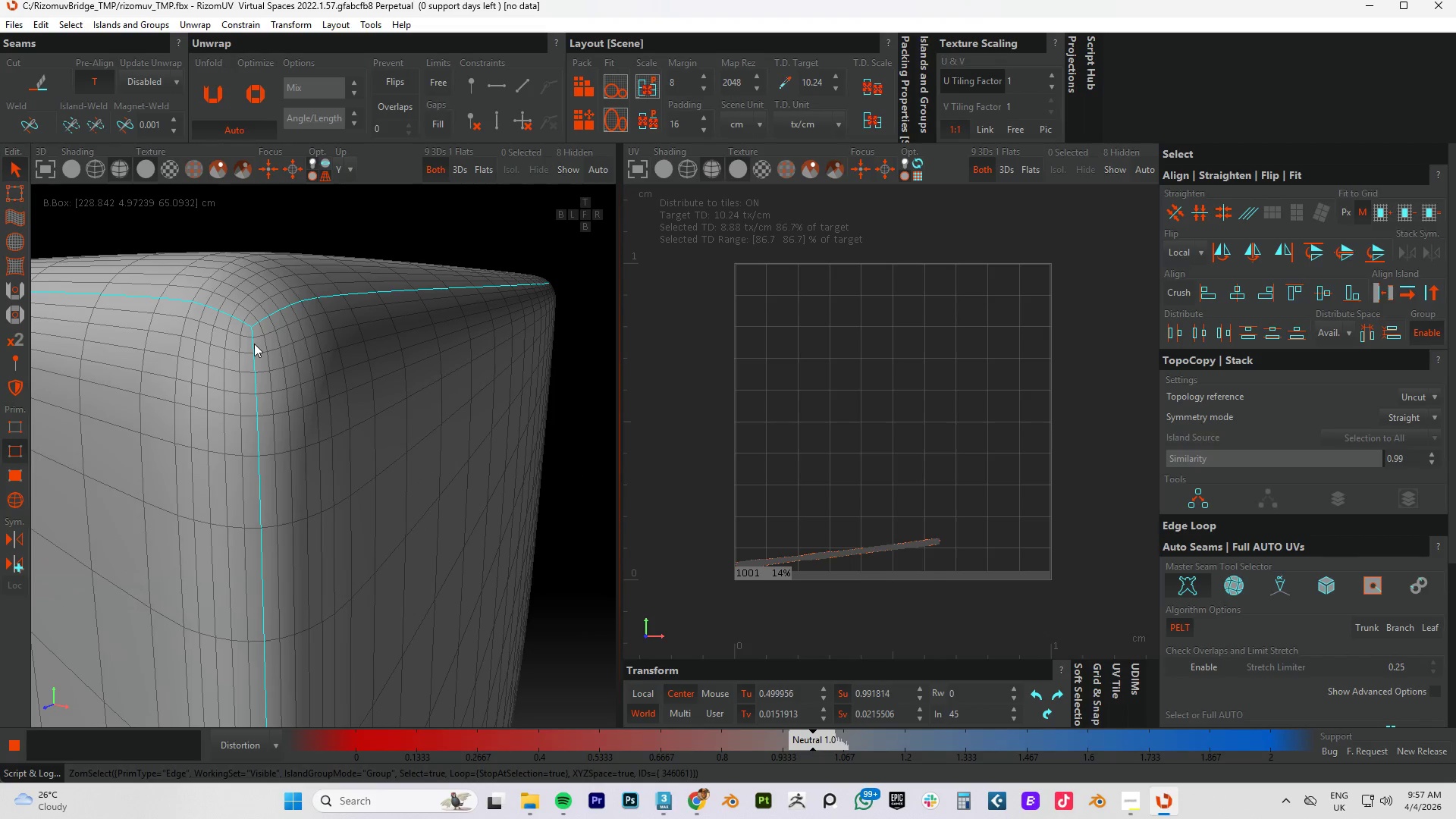 
key(Control+ControlLeft)
 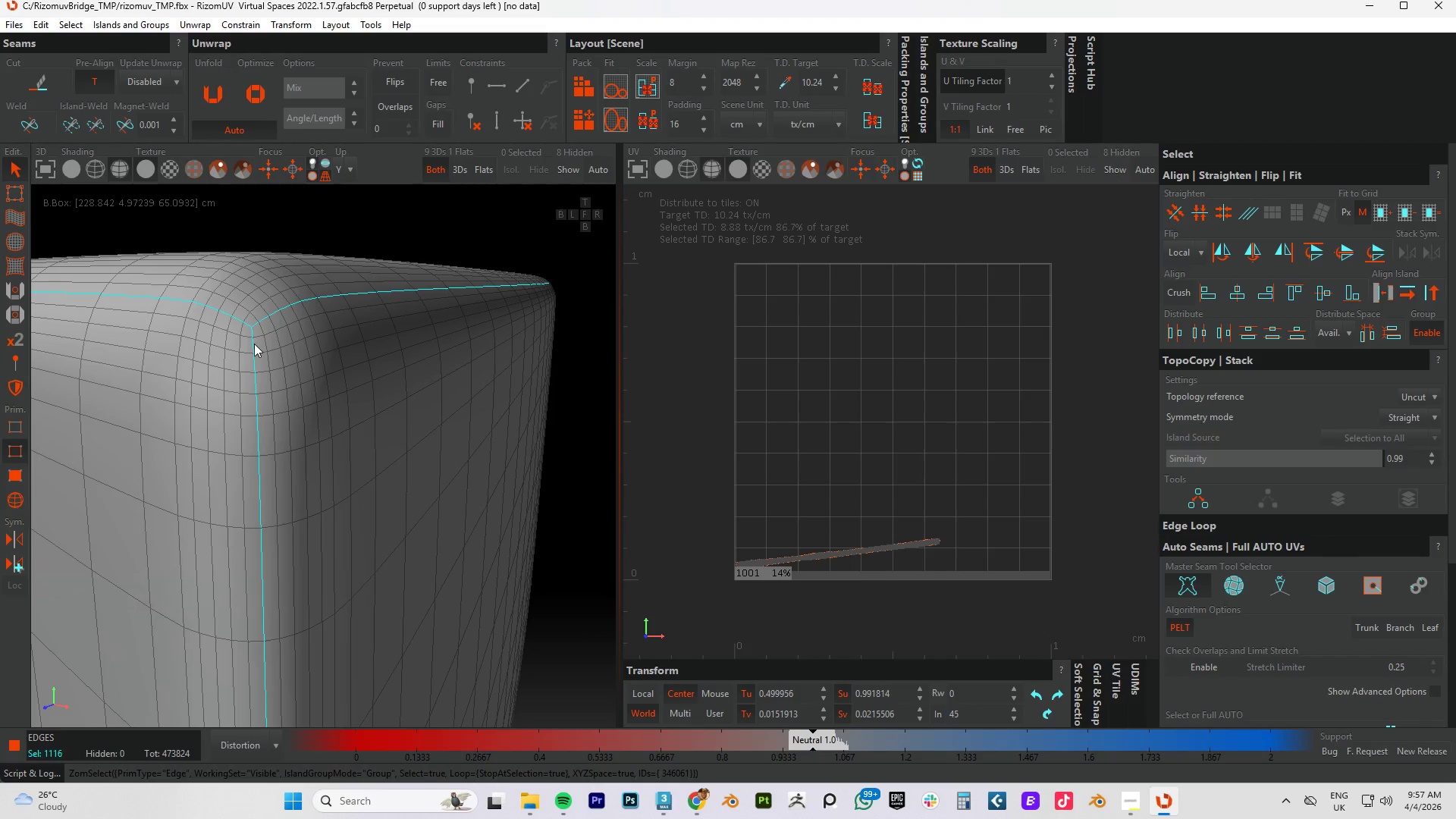 
key(Control+ControlLeft)
 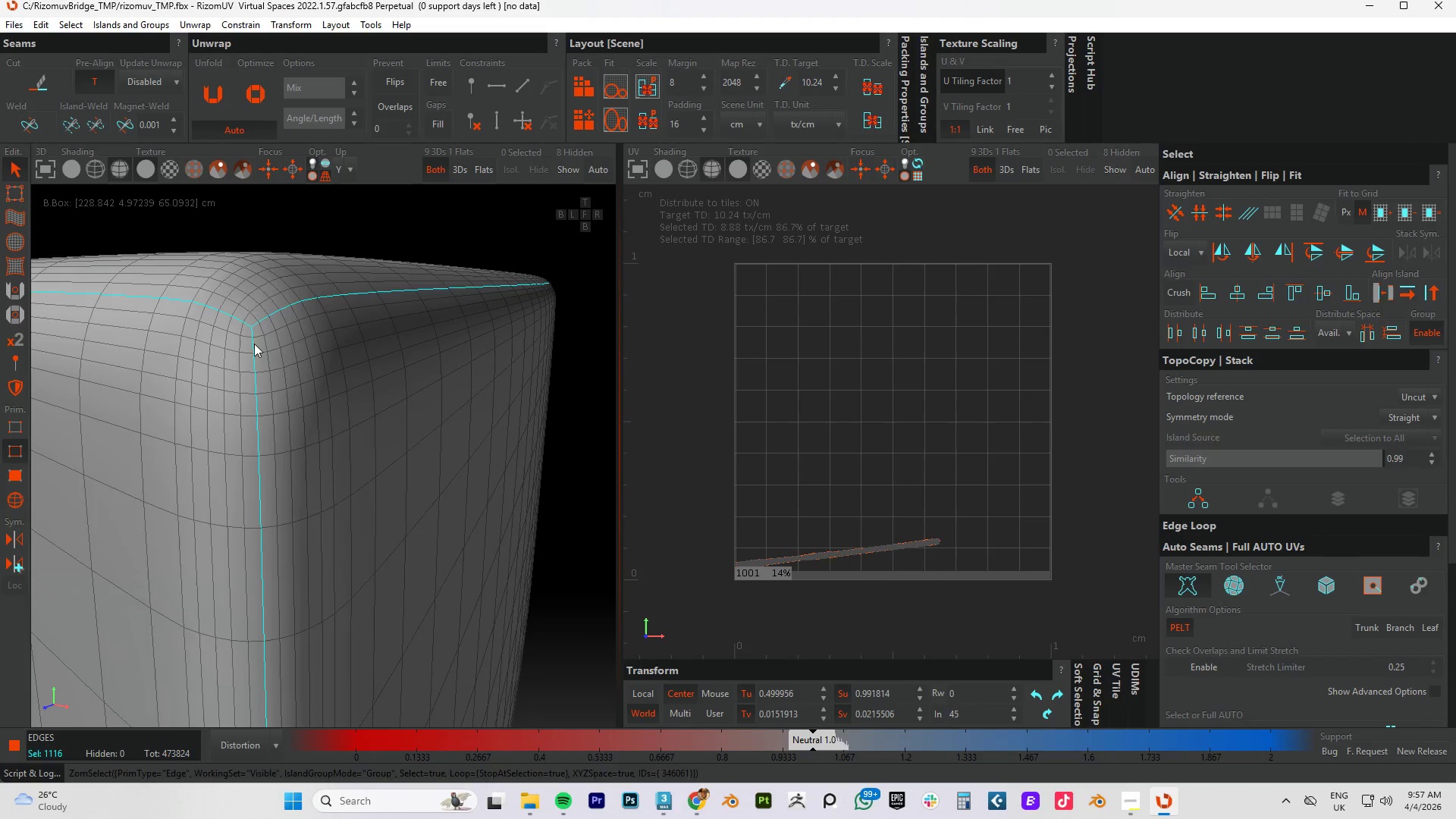 
key(Control+ControlLeft)
 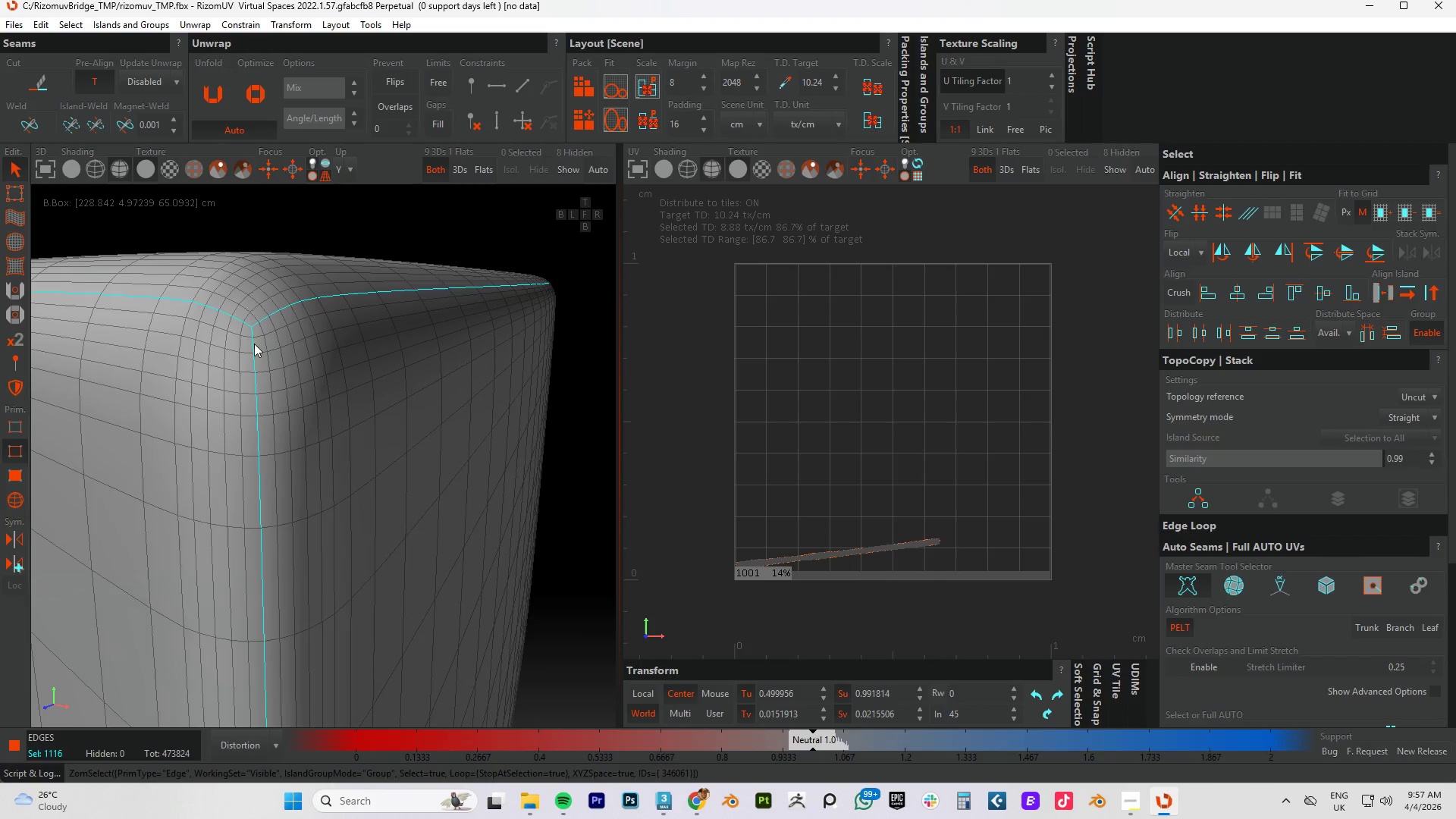 
key(Control+ControlLeft)
 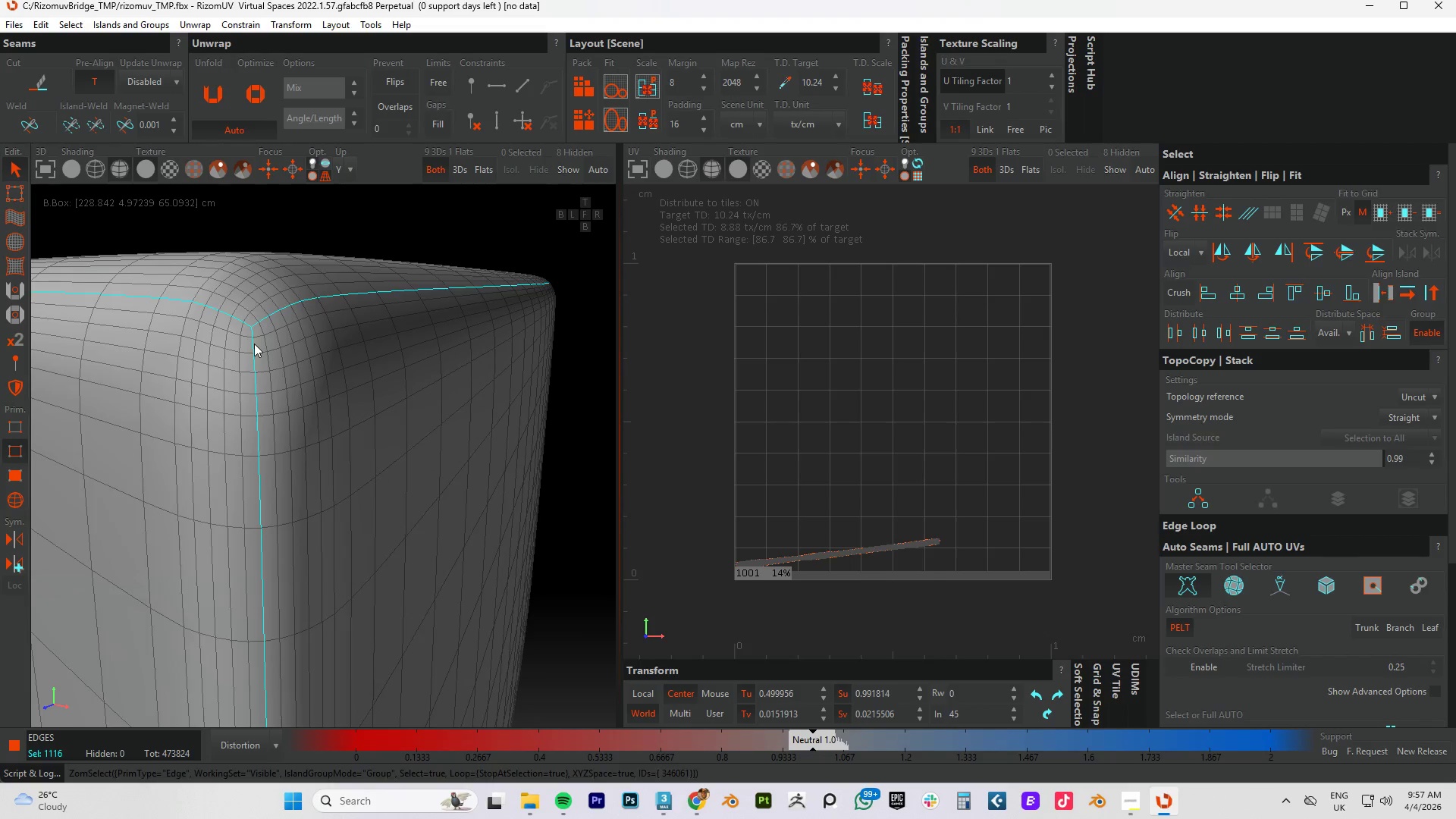 
hold_key(key=AltLeft, duration=0.62)
 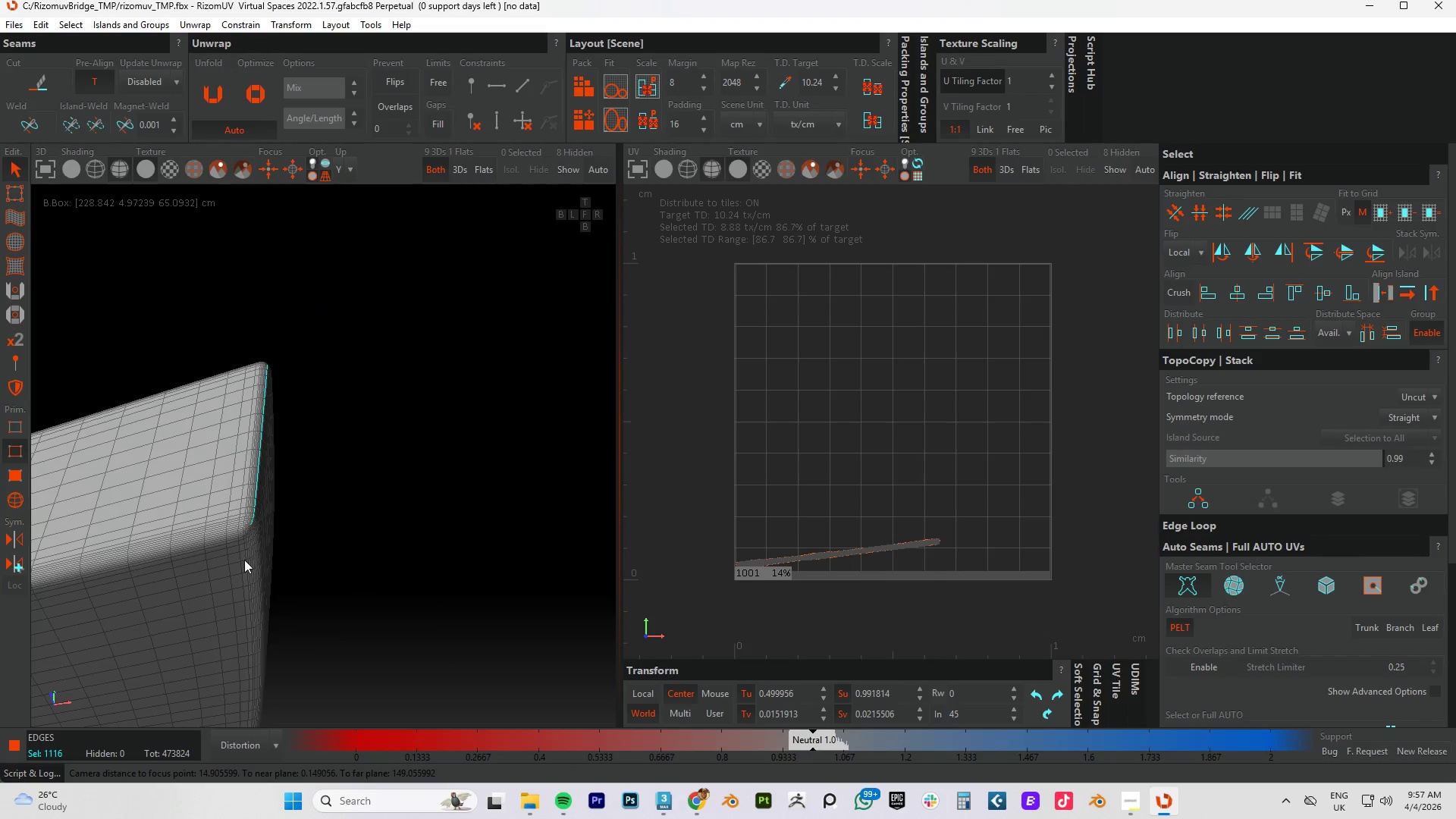 
scroll: coordinate [258, 347], scroll_direction: down, amount: 12.0
 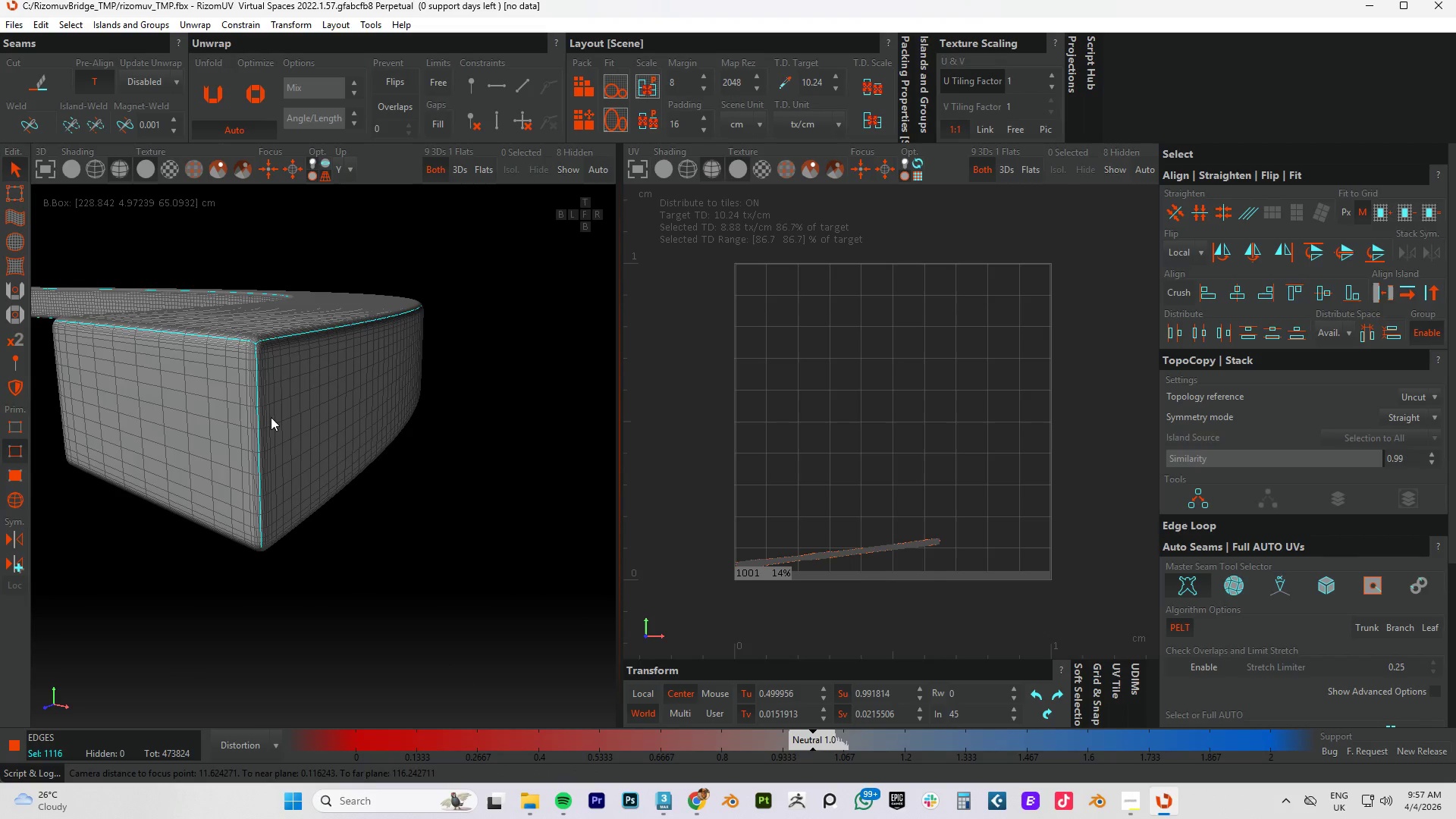 
hold_key(key=ControlLeft, duration=1.5)
 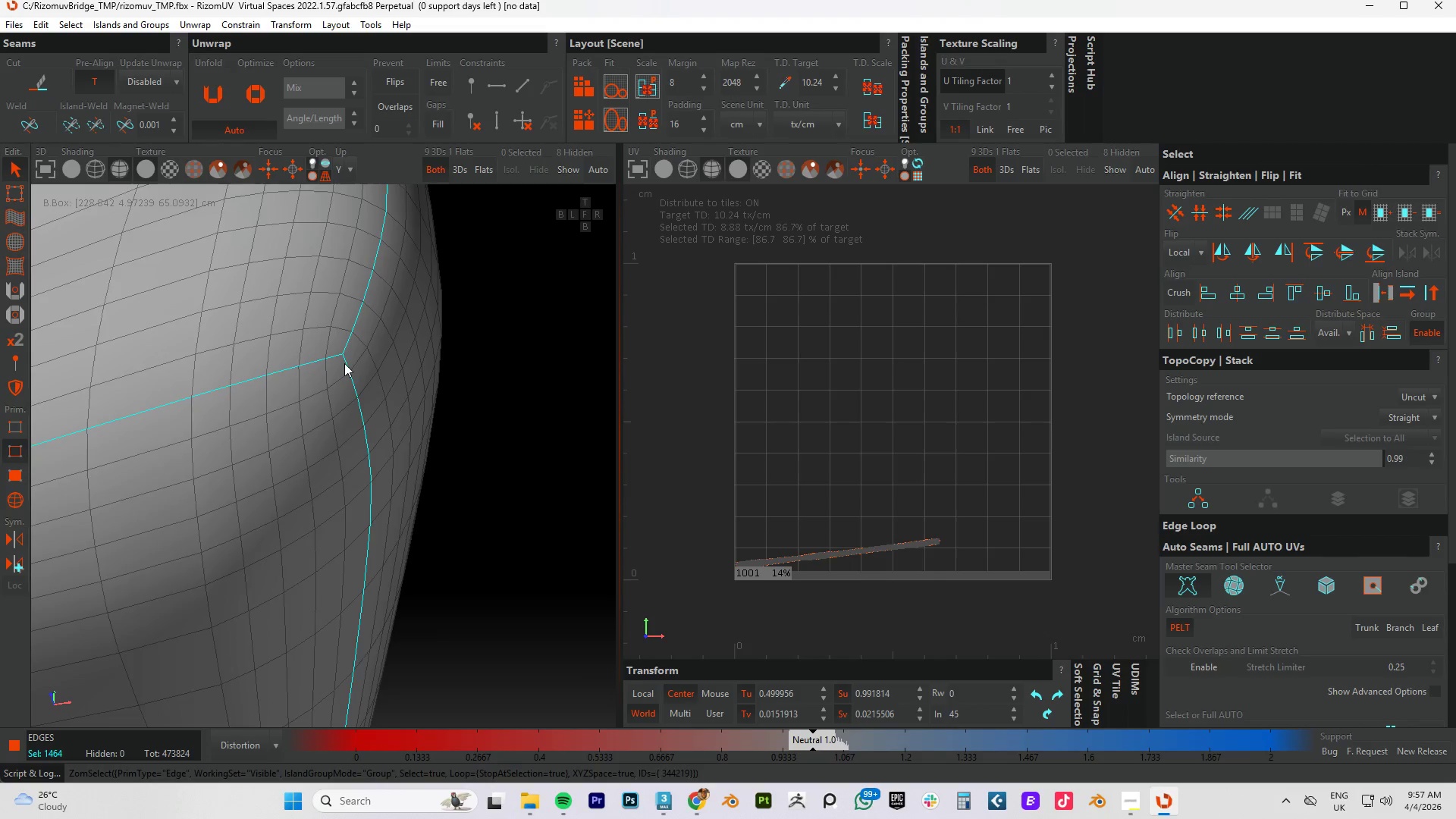 
scroll: coordinate [279, 391], scroll_direction: up, amount: 11.0
 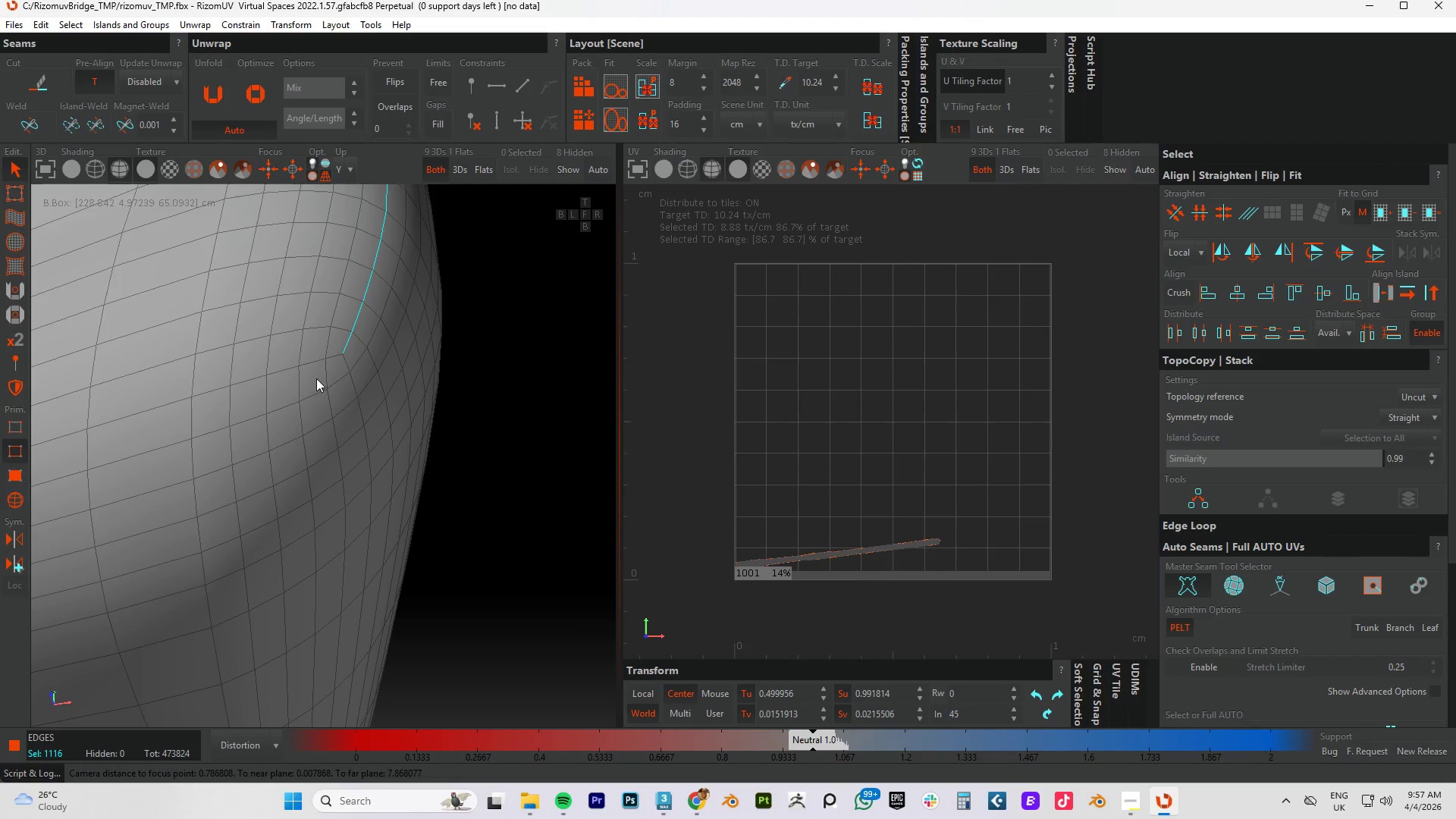 
left_click([331, 358])
 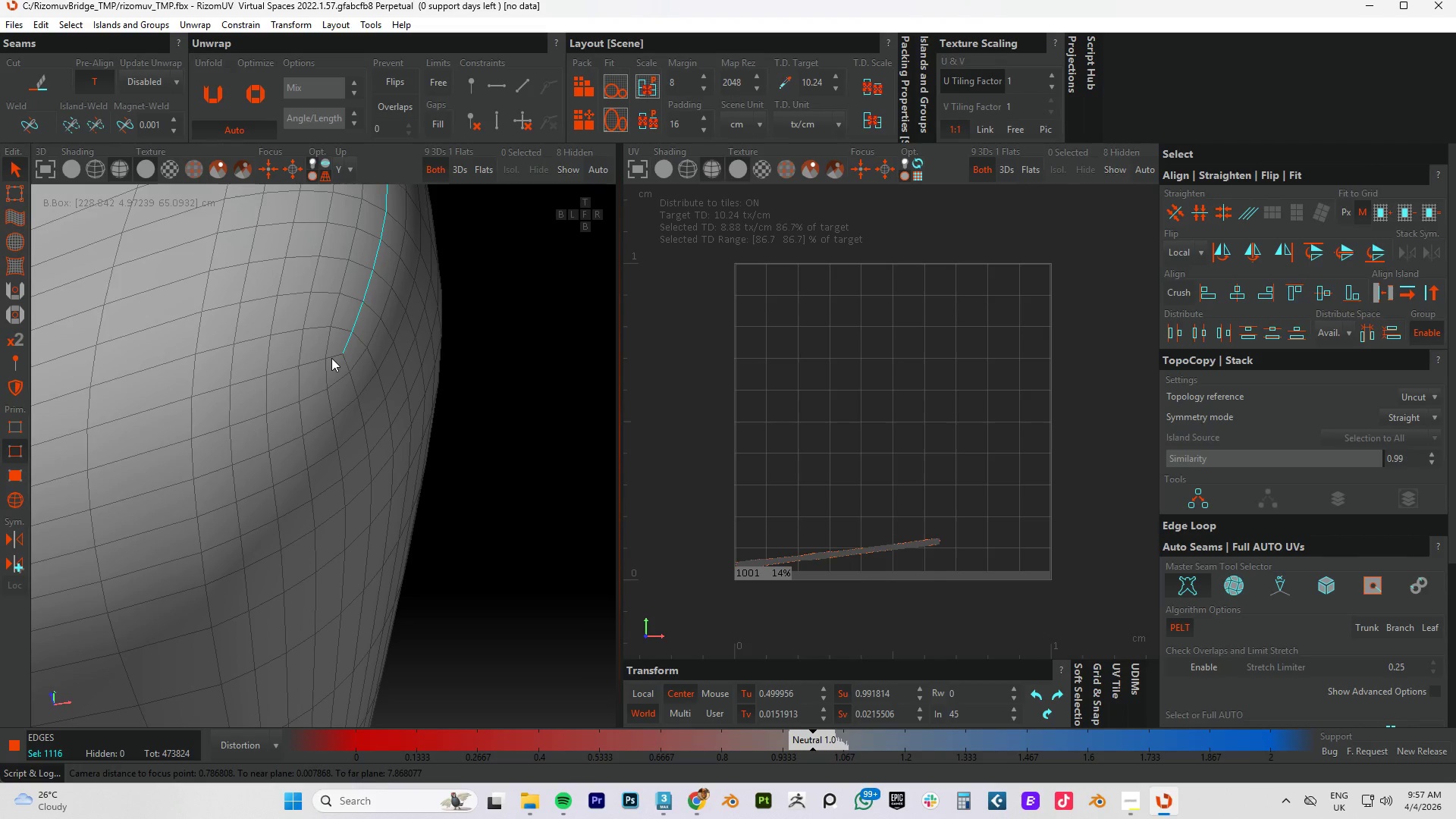 
double_click([331, 358])
 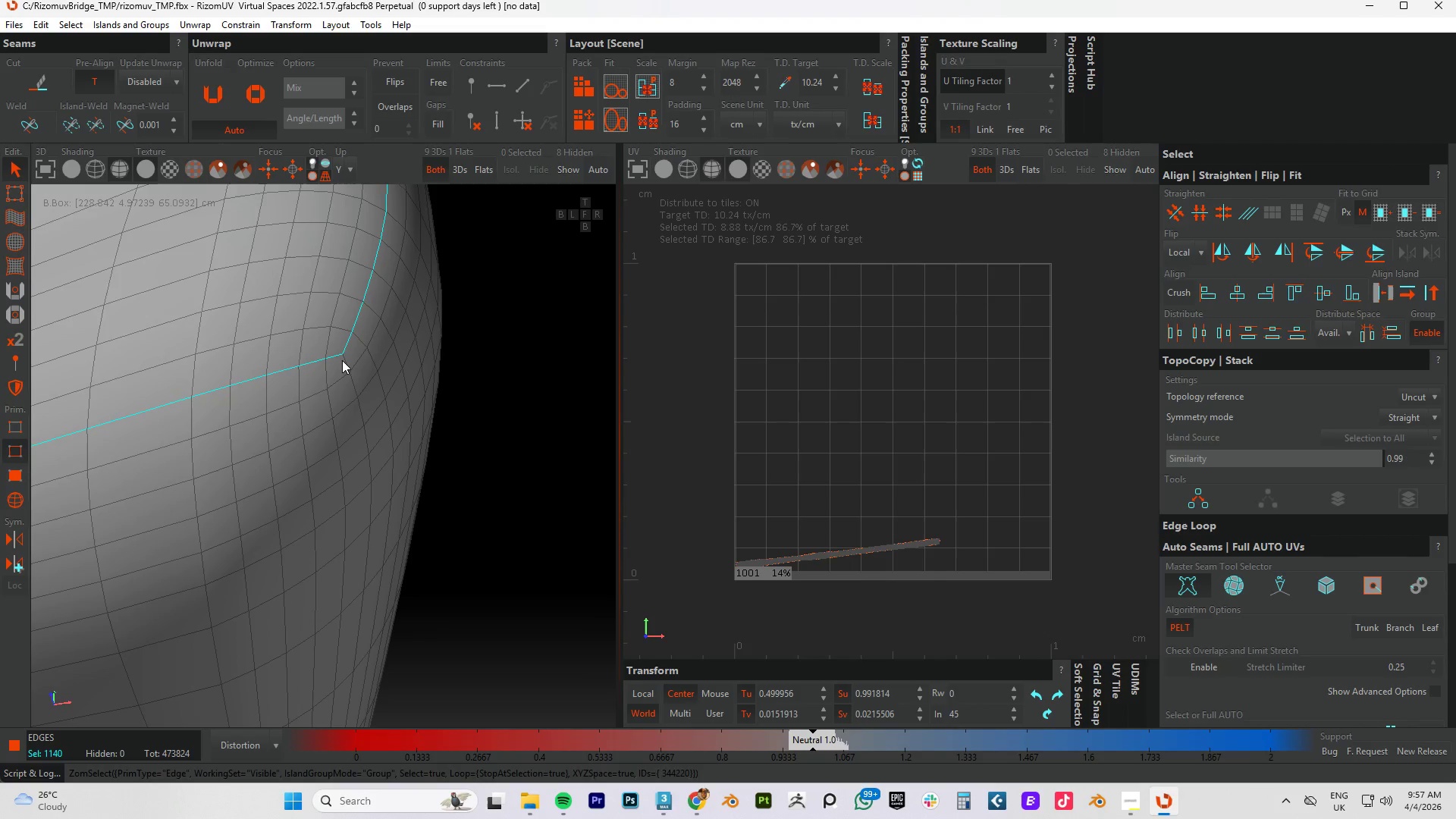 
hold_key(key=ControlLeft, duration=0.58)
left_click([344, 363])
 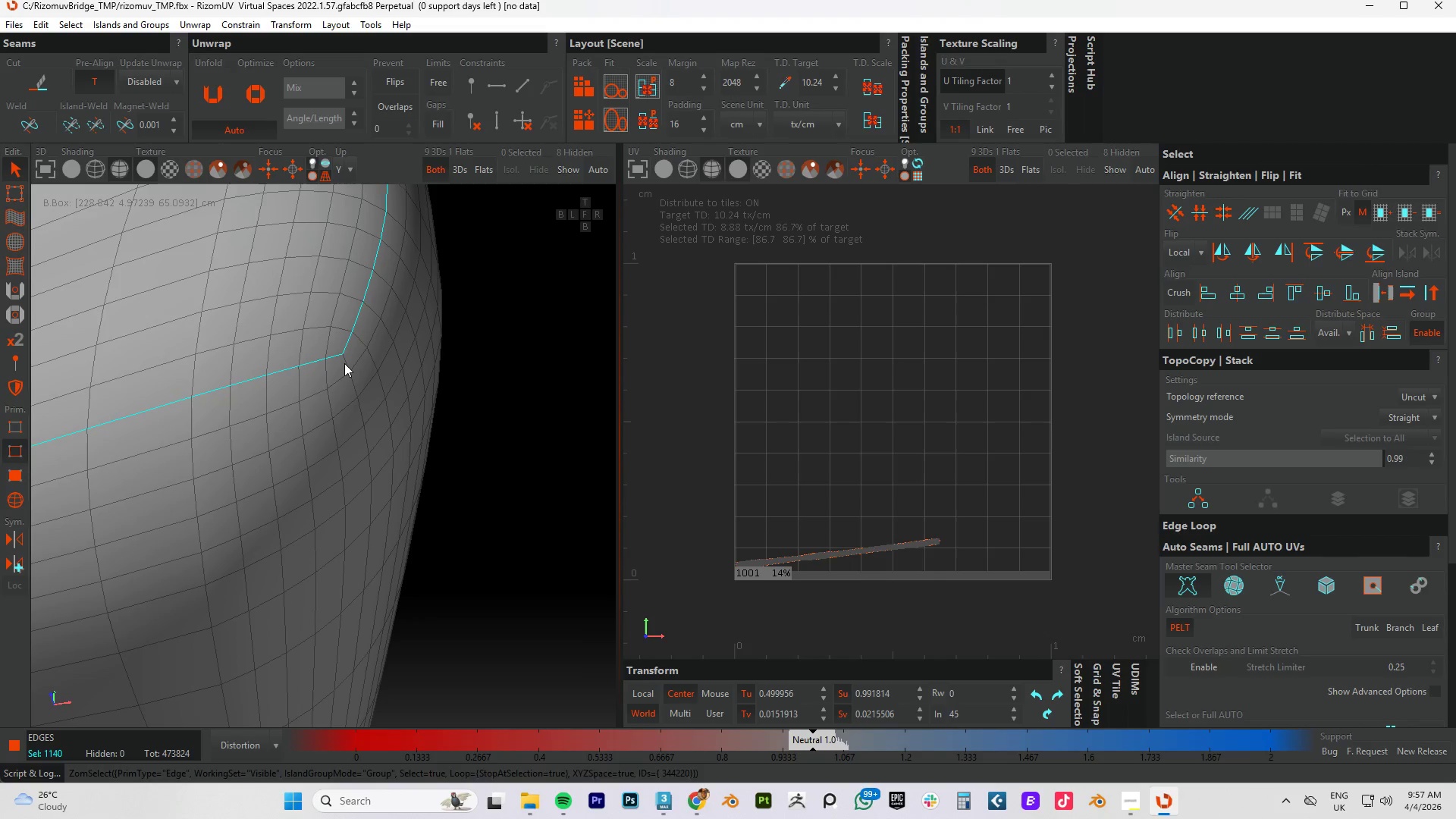 
double_click([344, 363])
 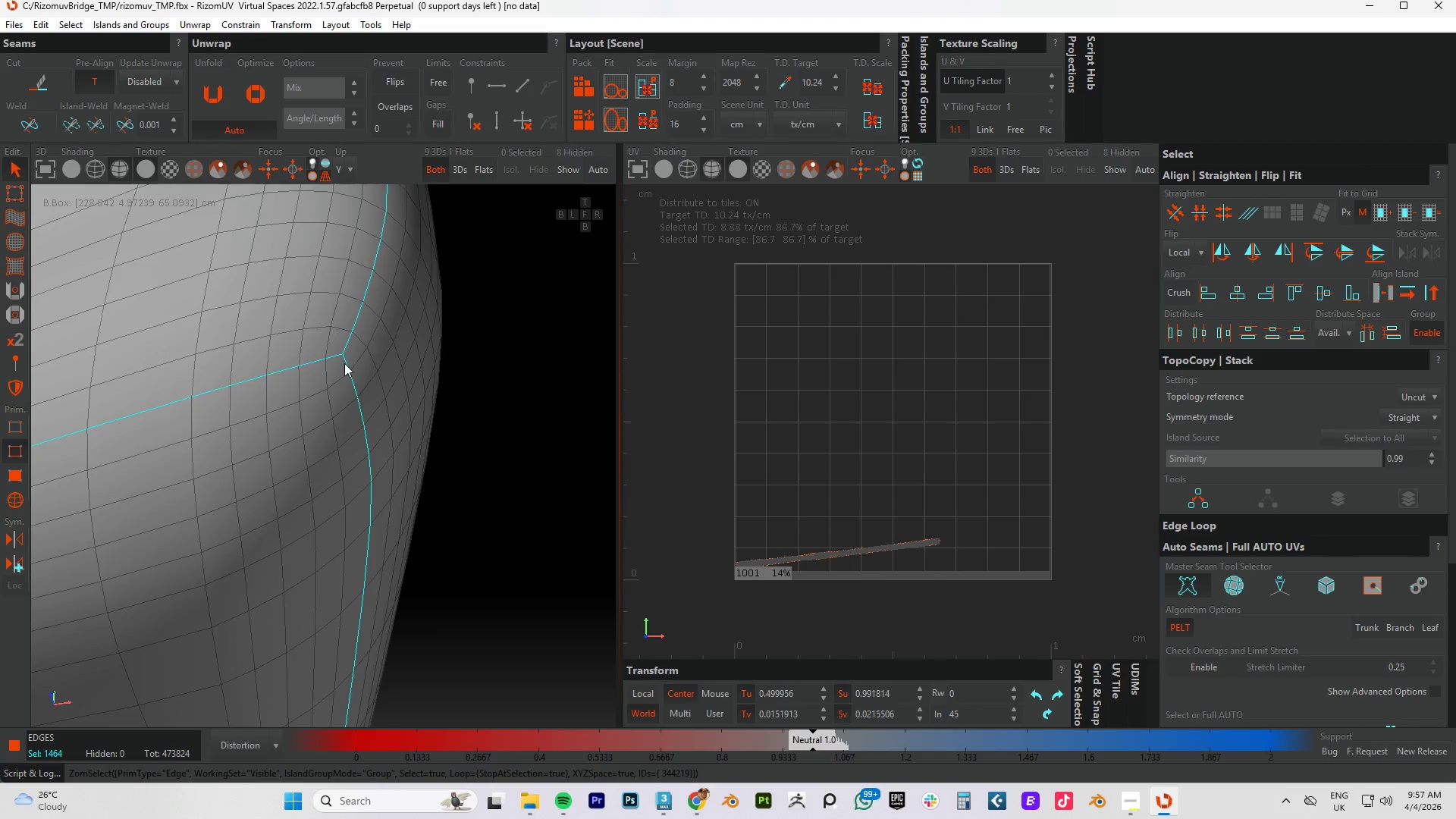 
hold_key(key=AltLeft, duration=0.56)
 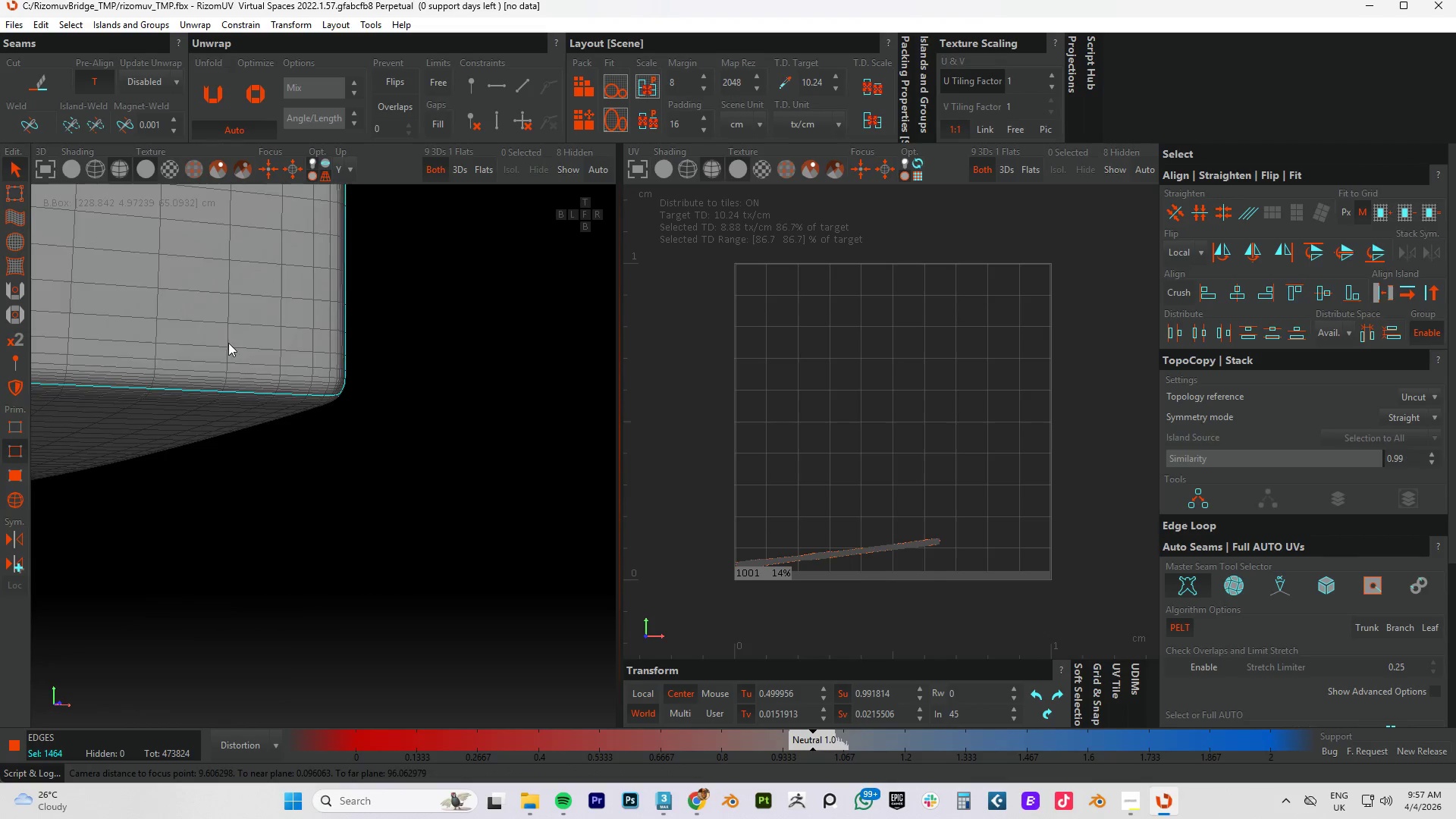 
scroll: coordinate [229, 340], scroll_direction: down, amount: 22.0
 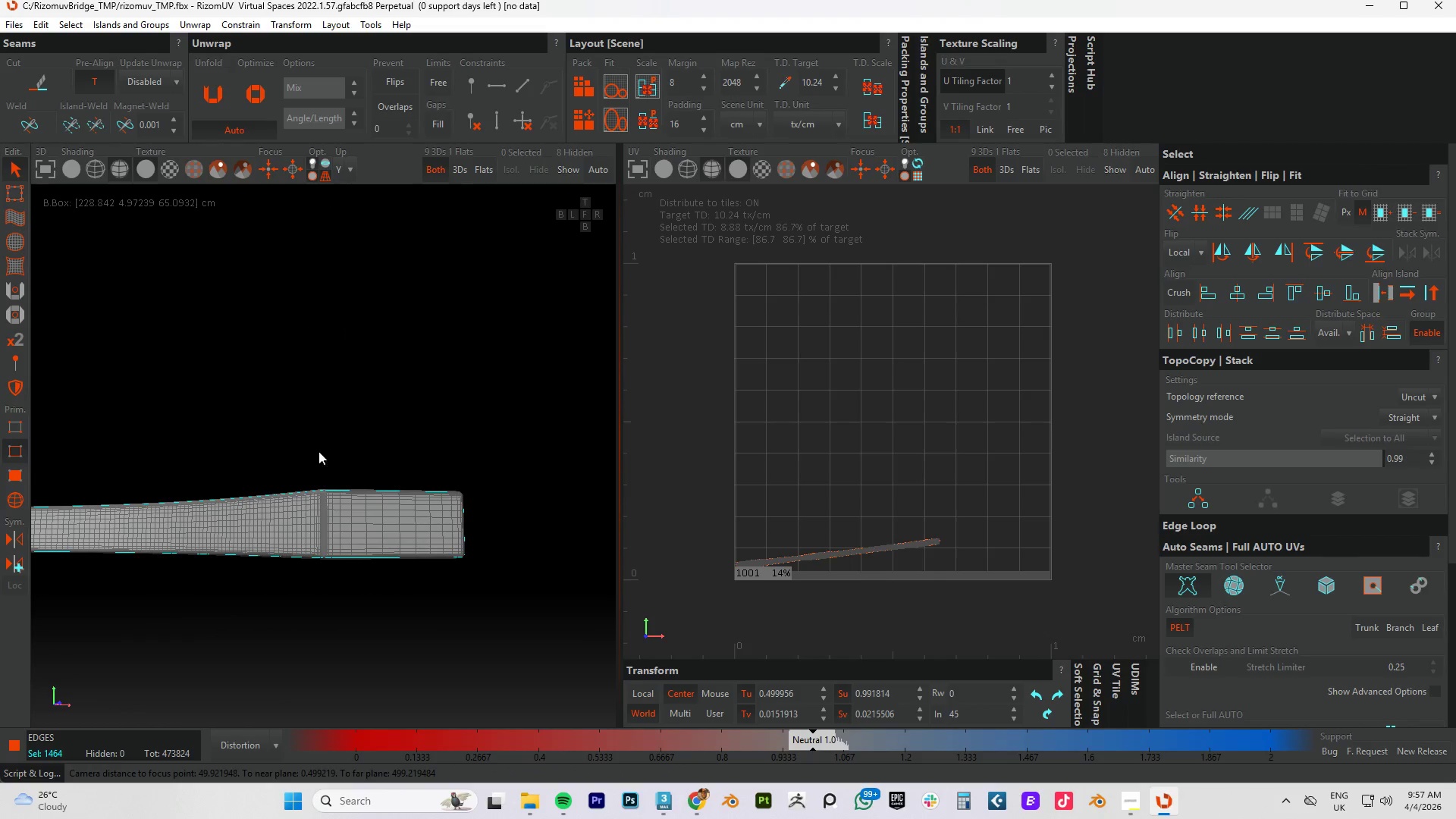 
scroll: coordinate [317, 479], scroll_direction: up, amount: 9.0
 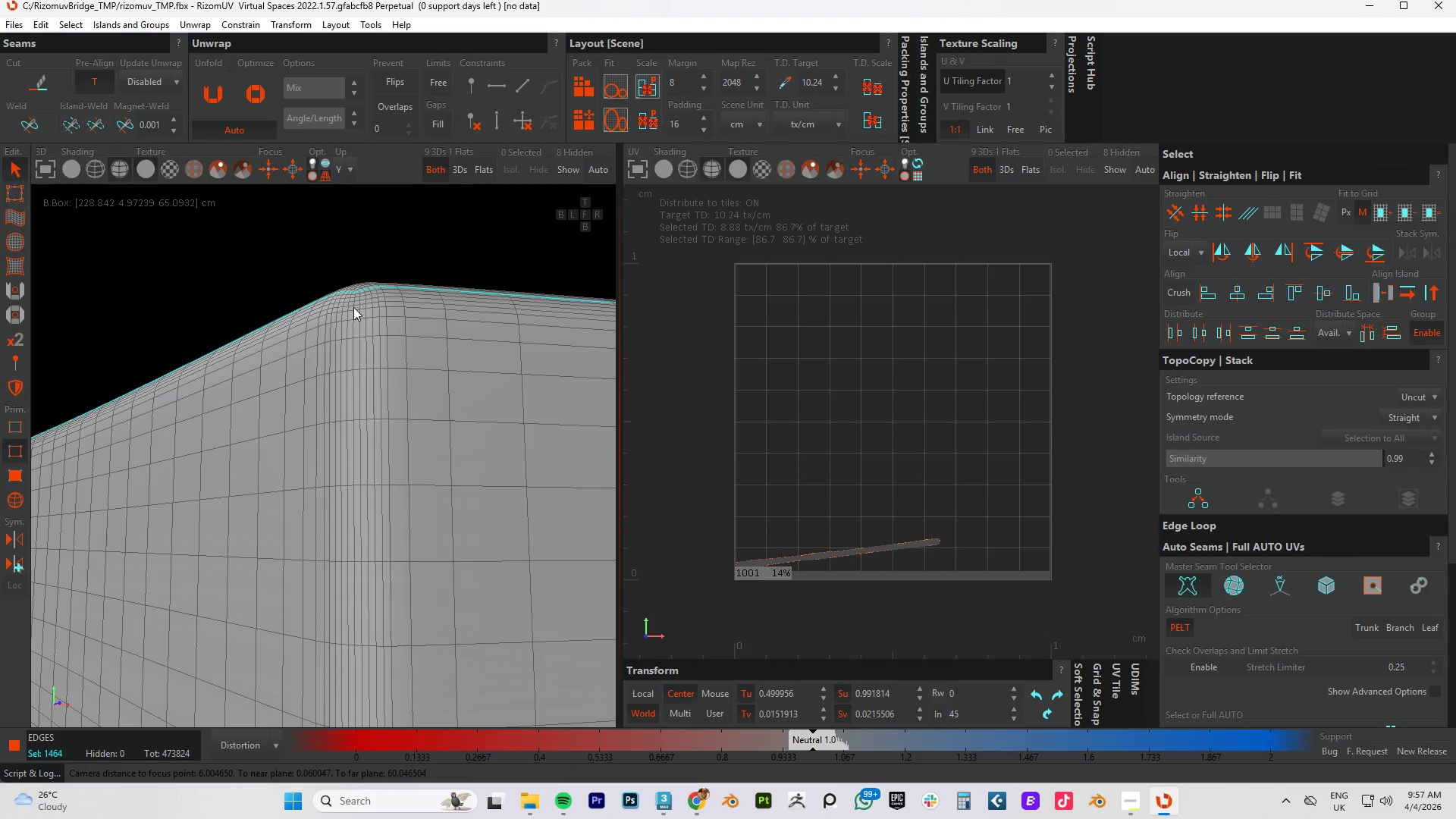 
hold_key(key=AltLeft, duration=0.55)
 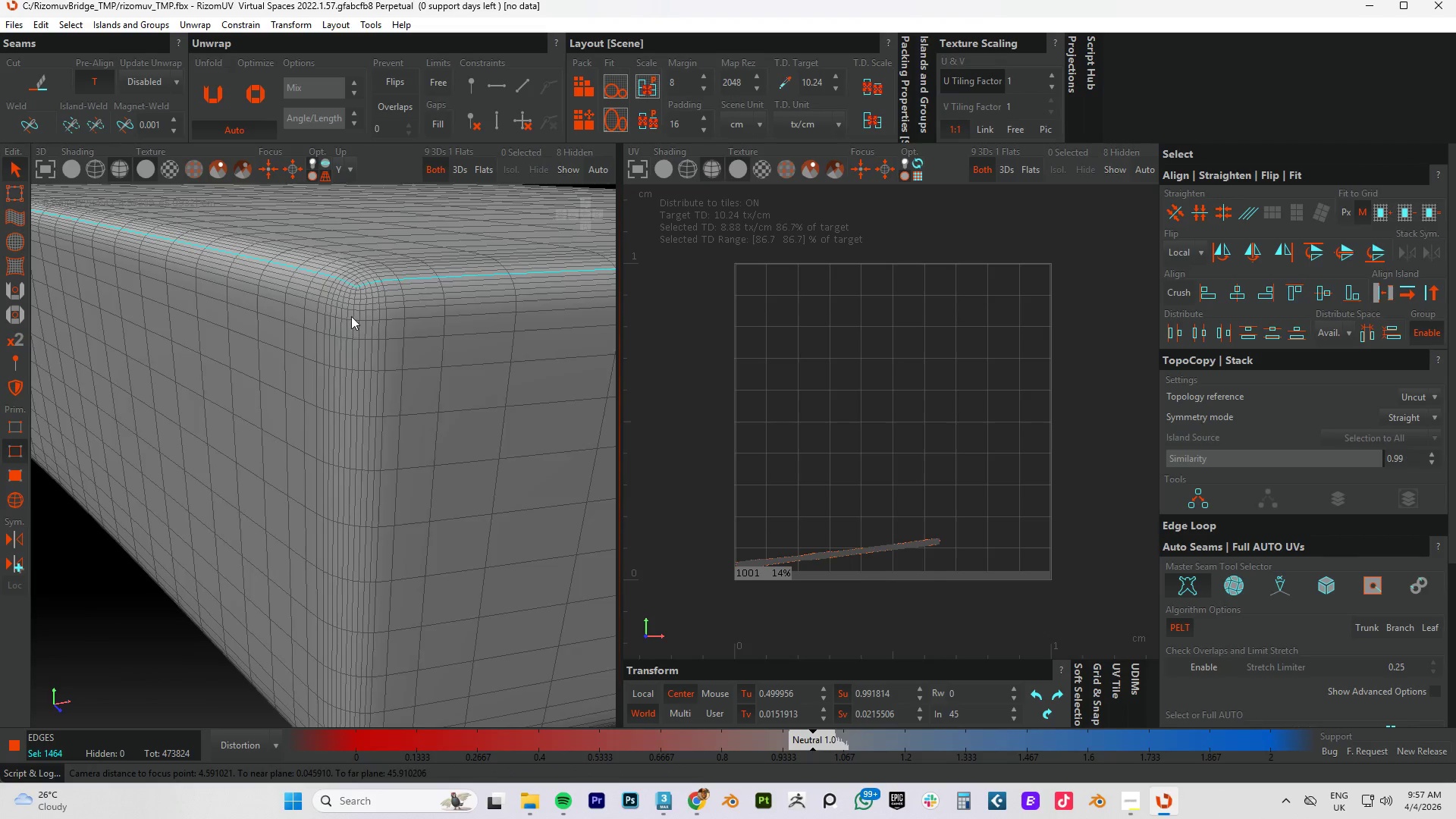 
hold_key(key=ControlLeft, duration=0.89)
left_click([358, 323])
 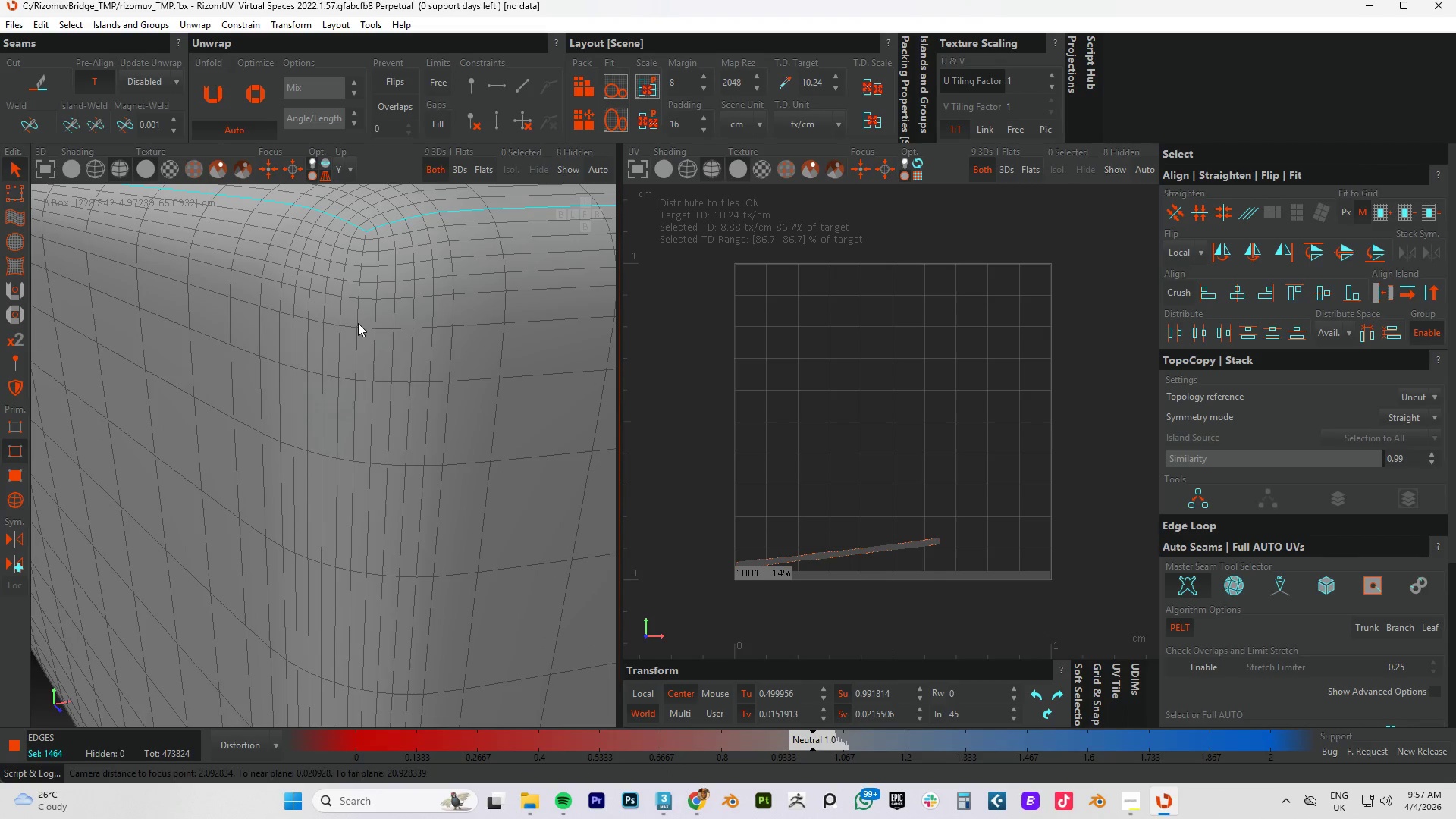 
scroll: coordinate [351, 316], scroll_direction: up, amount: 4.0
 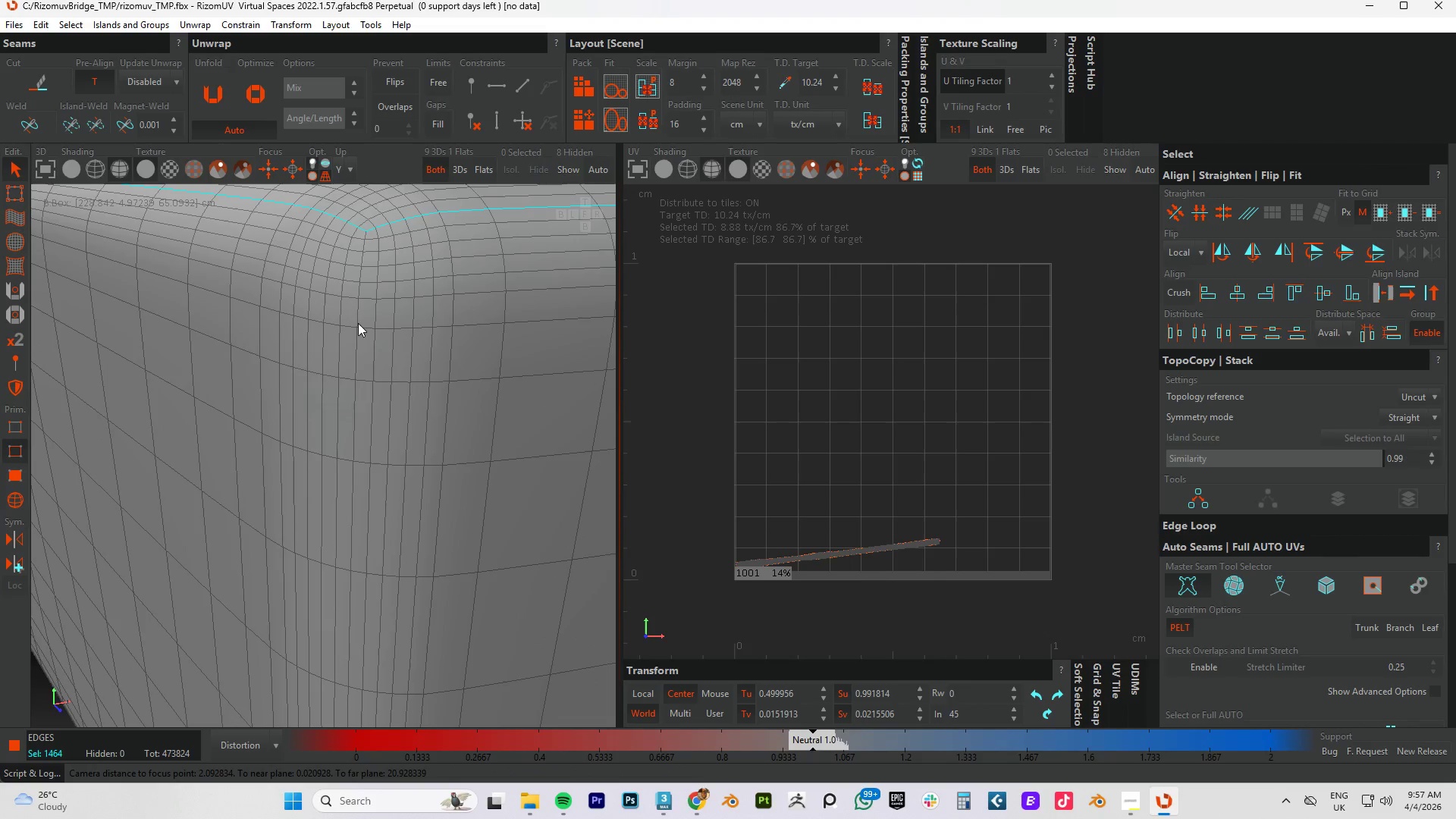 
double_click([358, 323])
 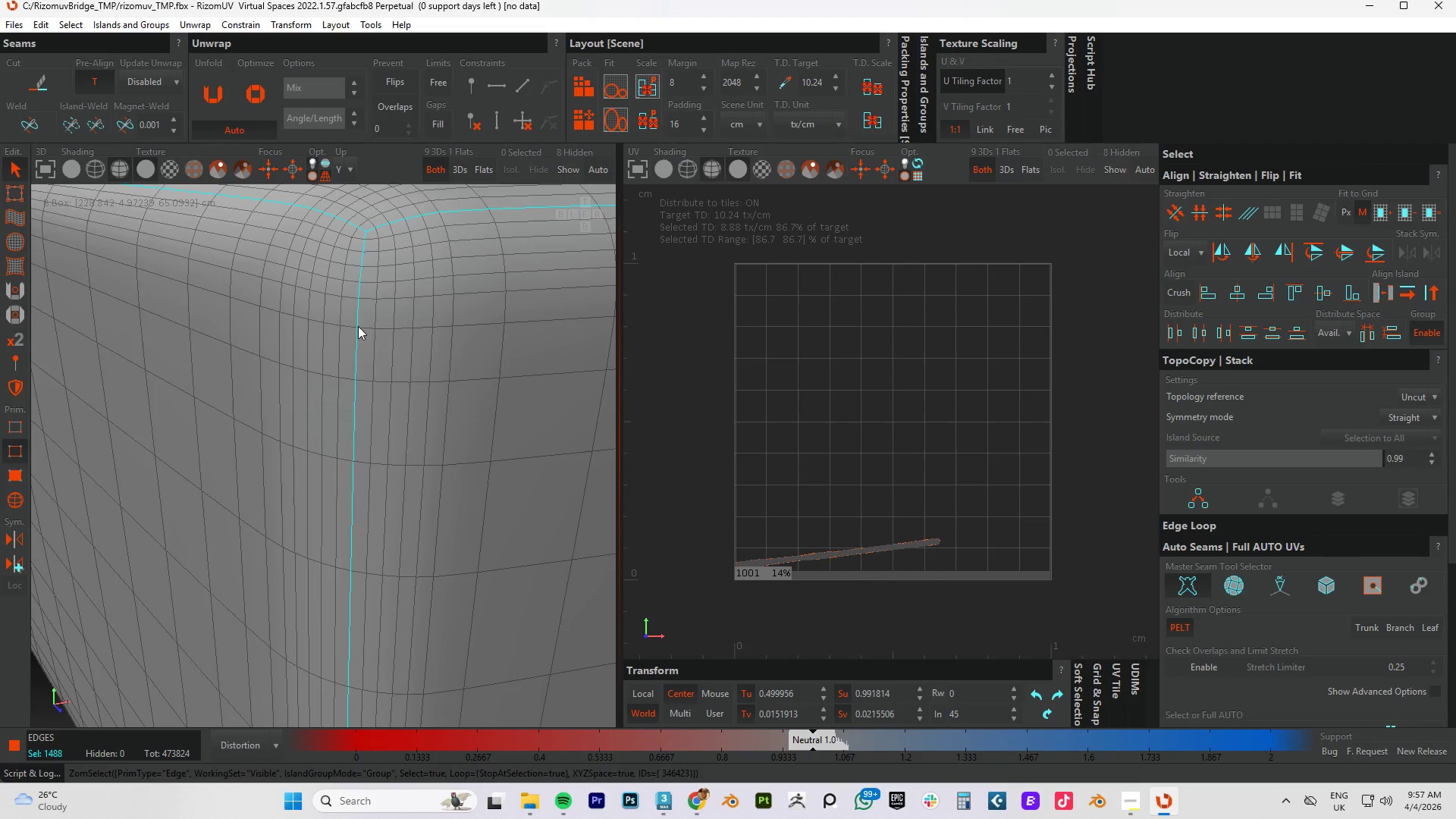 
scroll: coordinate [360, 335], scroll_direction: down, amount: 20.0
 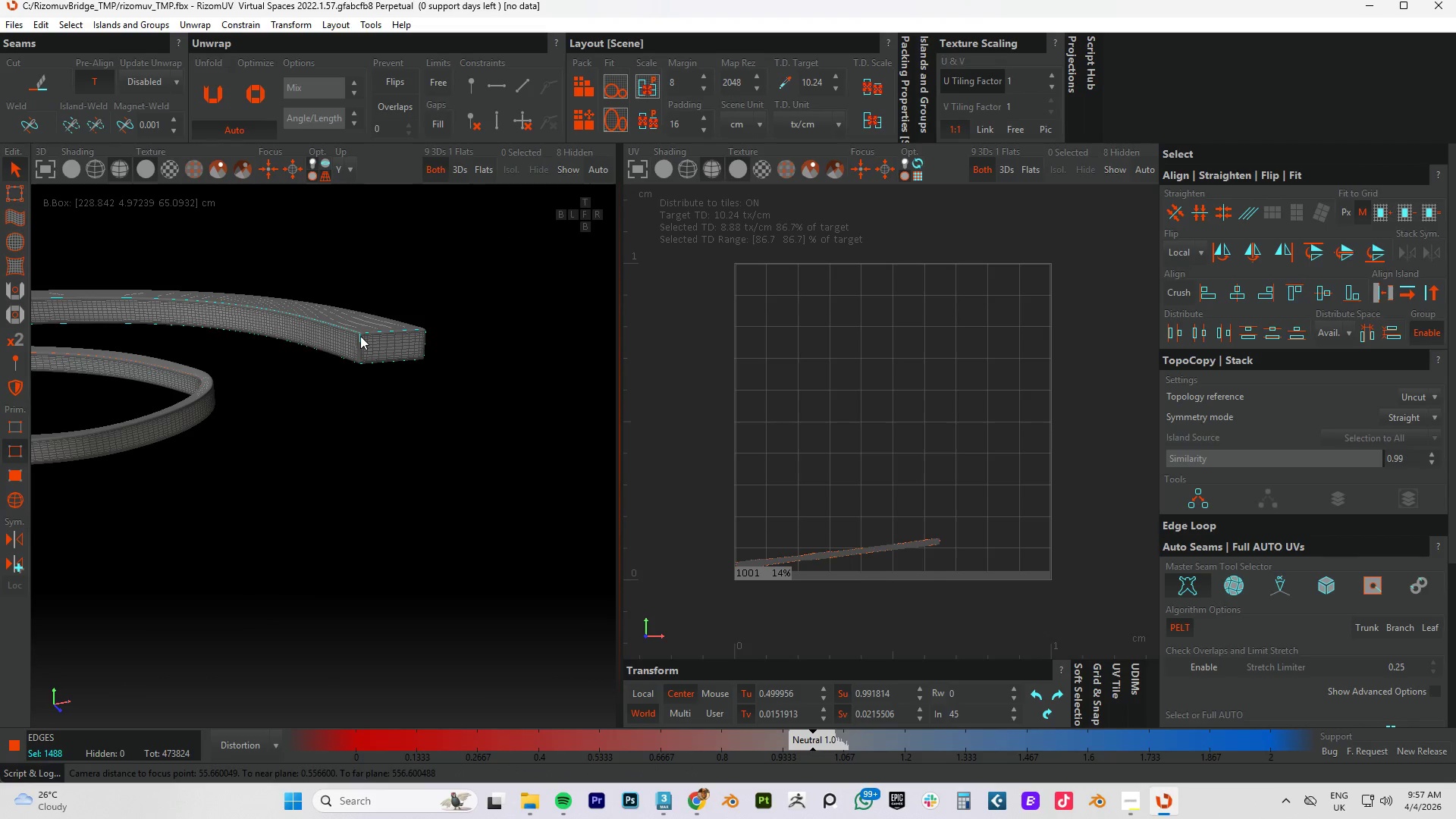 
type(cup)
 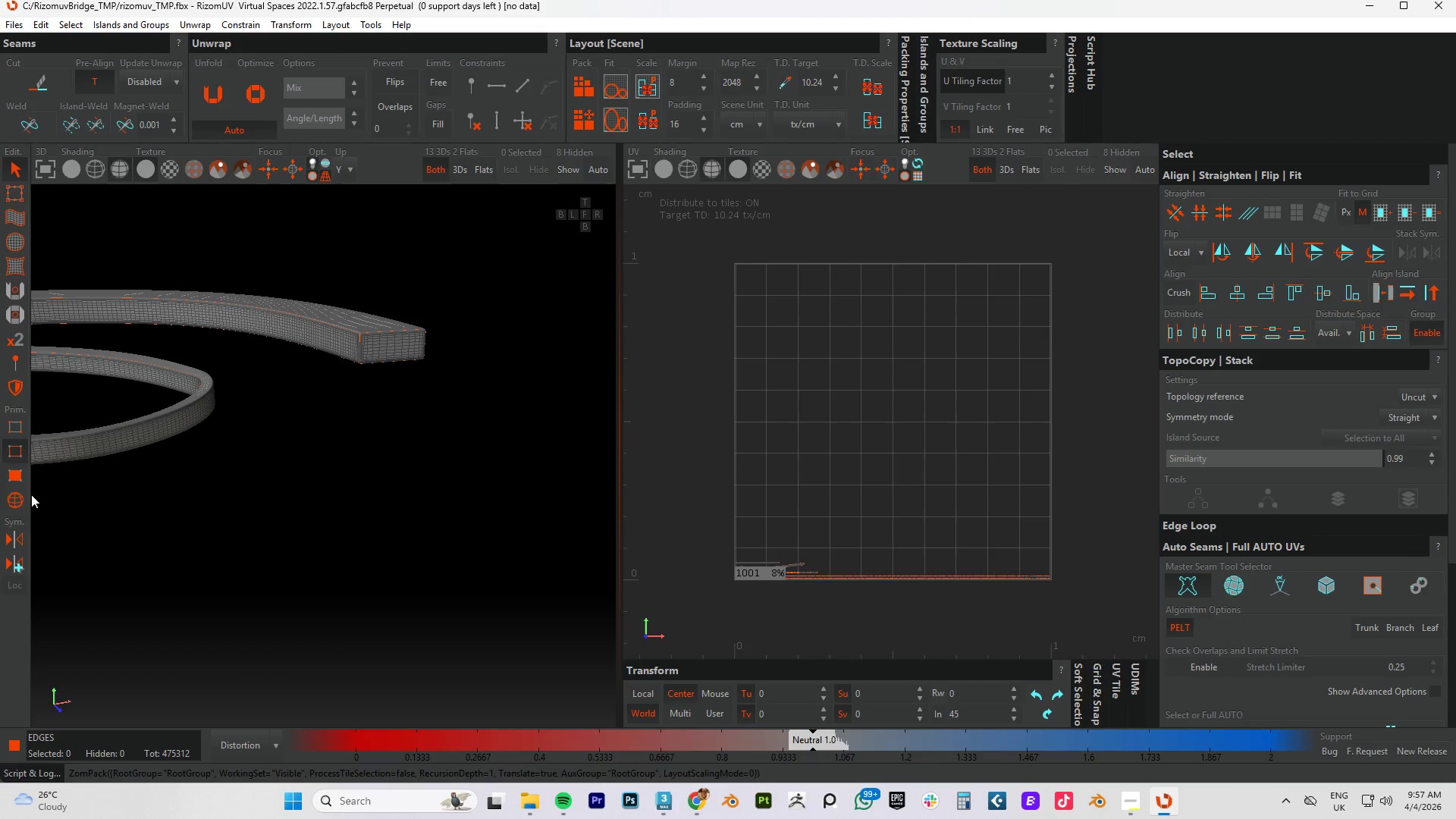 
left_click([21, 503])
 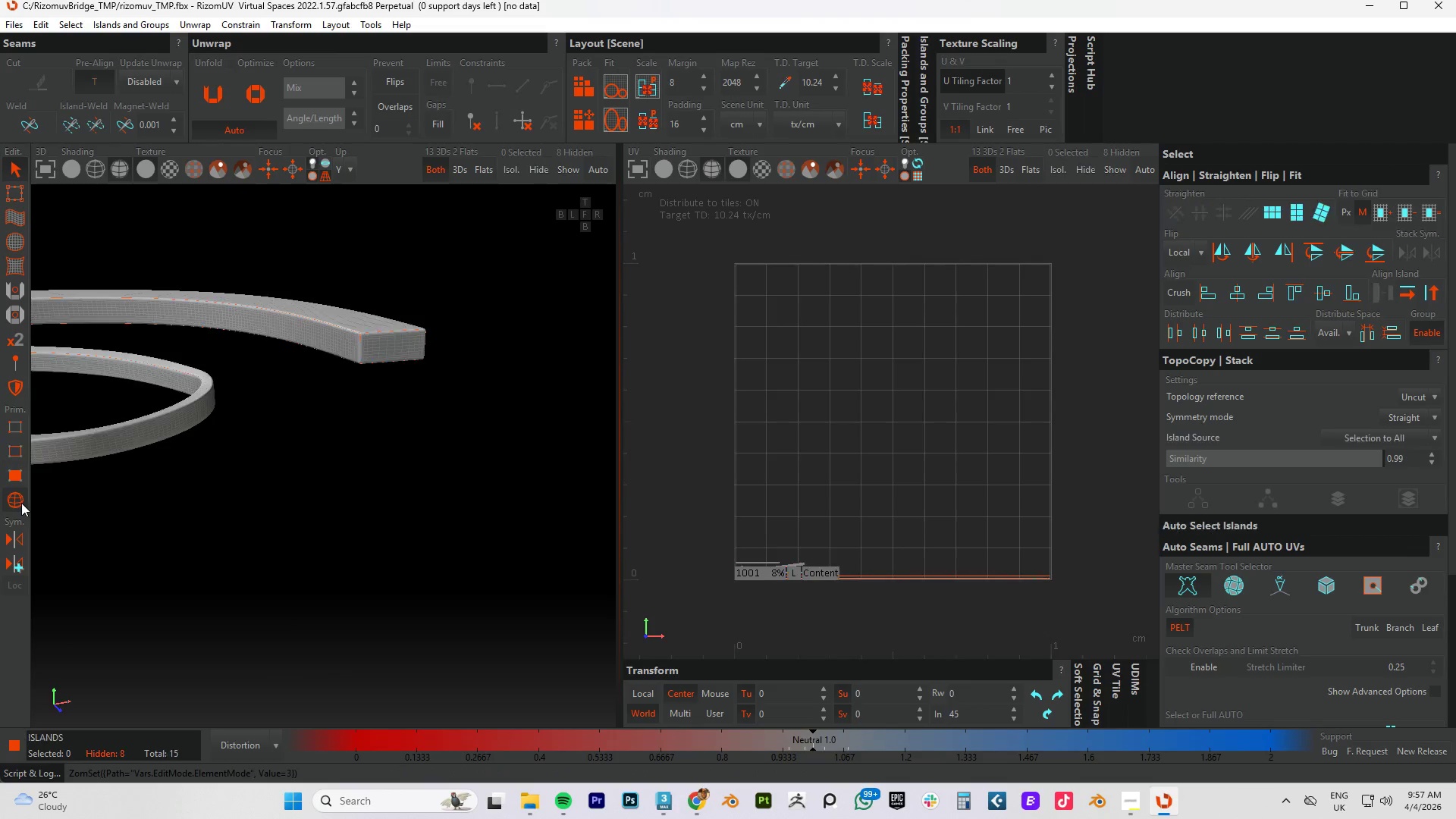 
key(Control+A)
 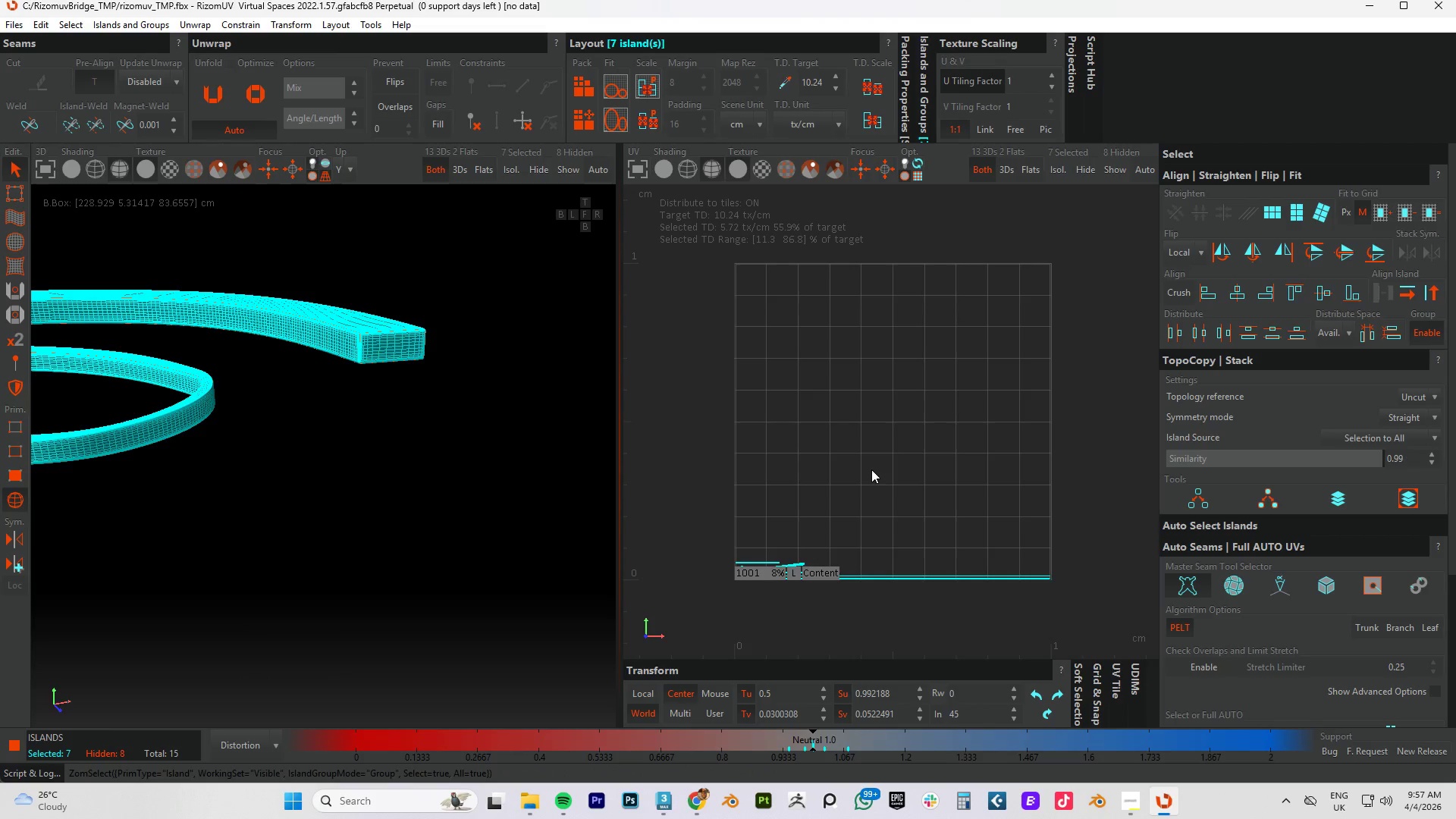 
type(cu)
 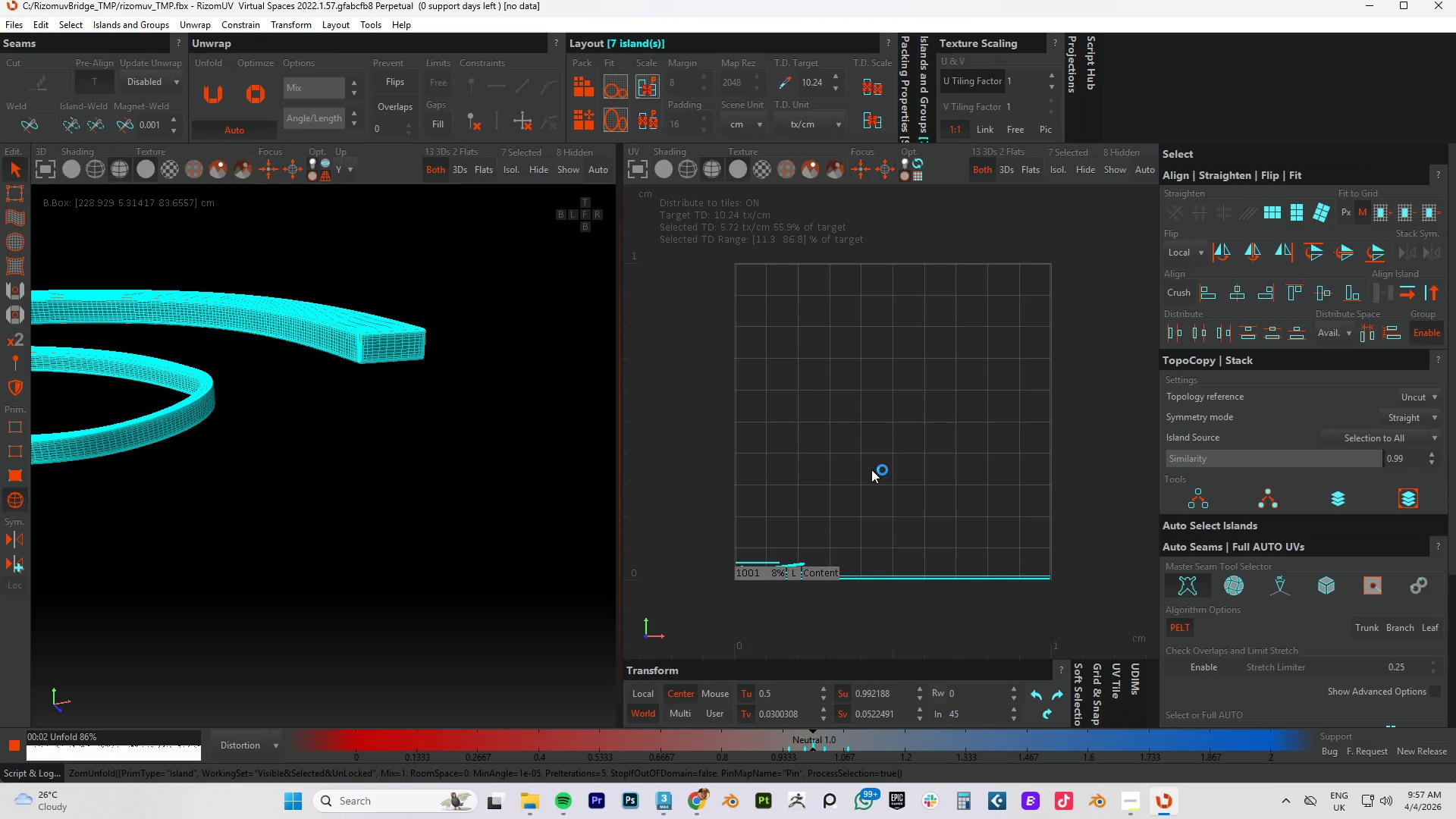 
key(P)
 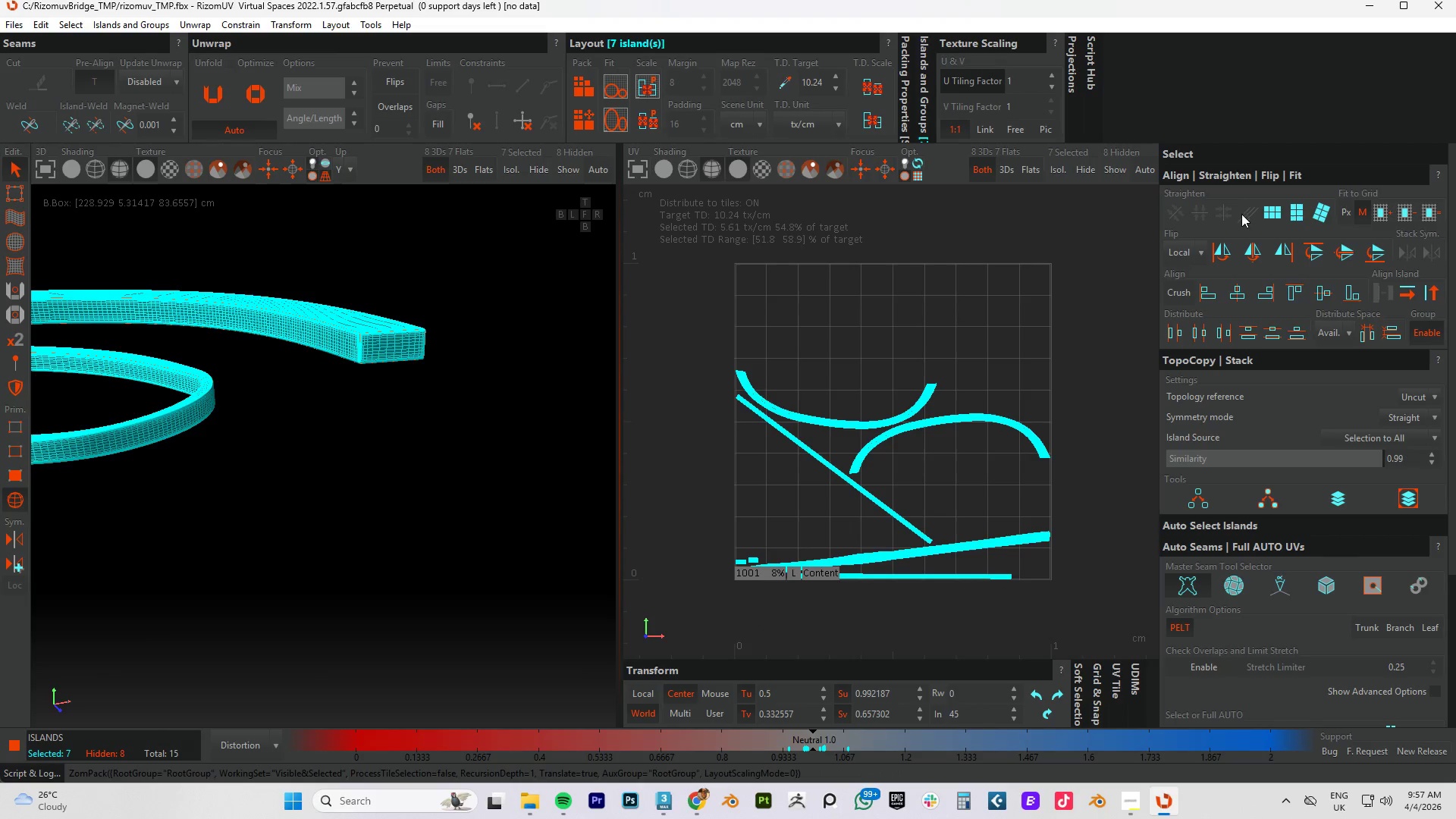 
left_click([1268, 217])
 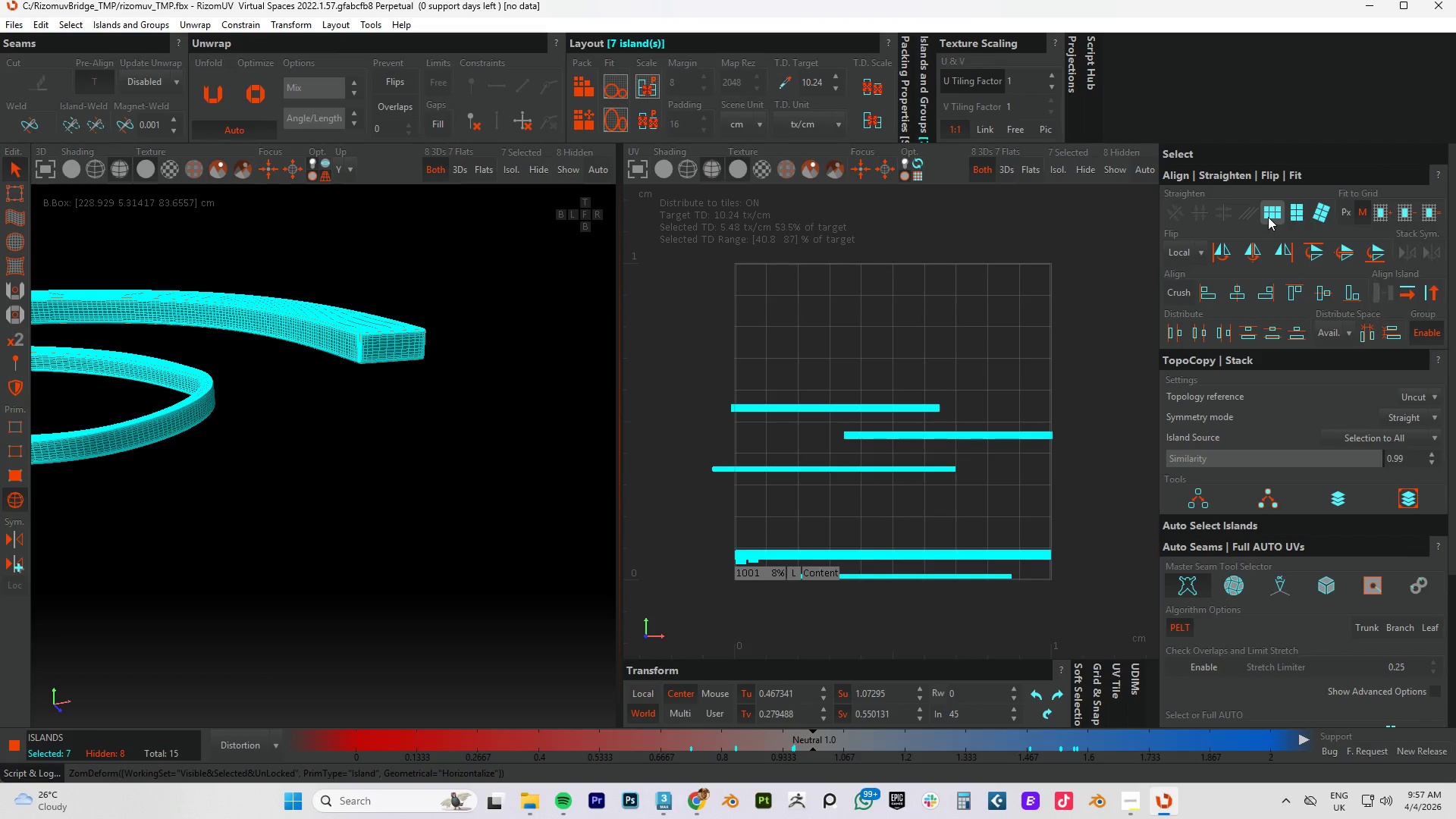 
key(P)
 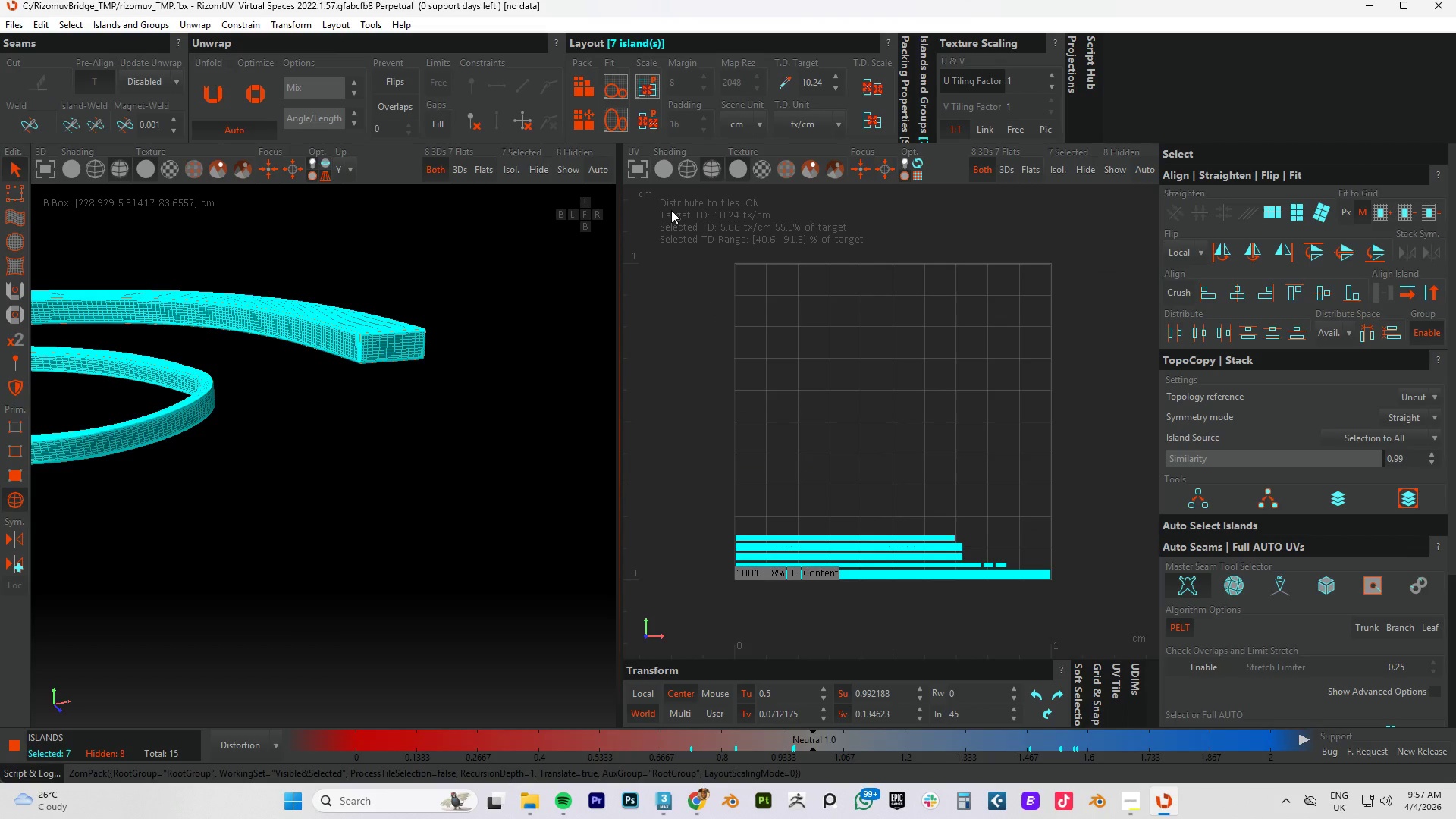 
left_click([593, 126])
 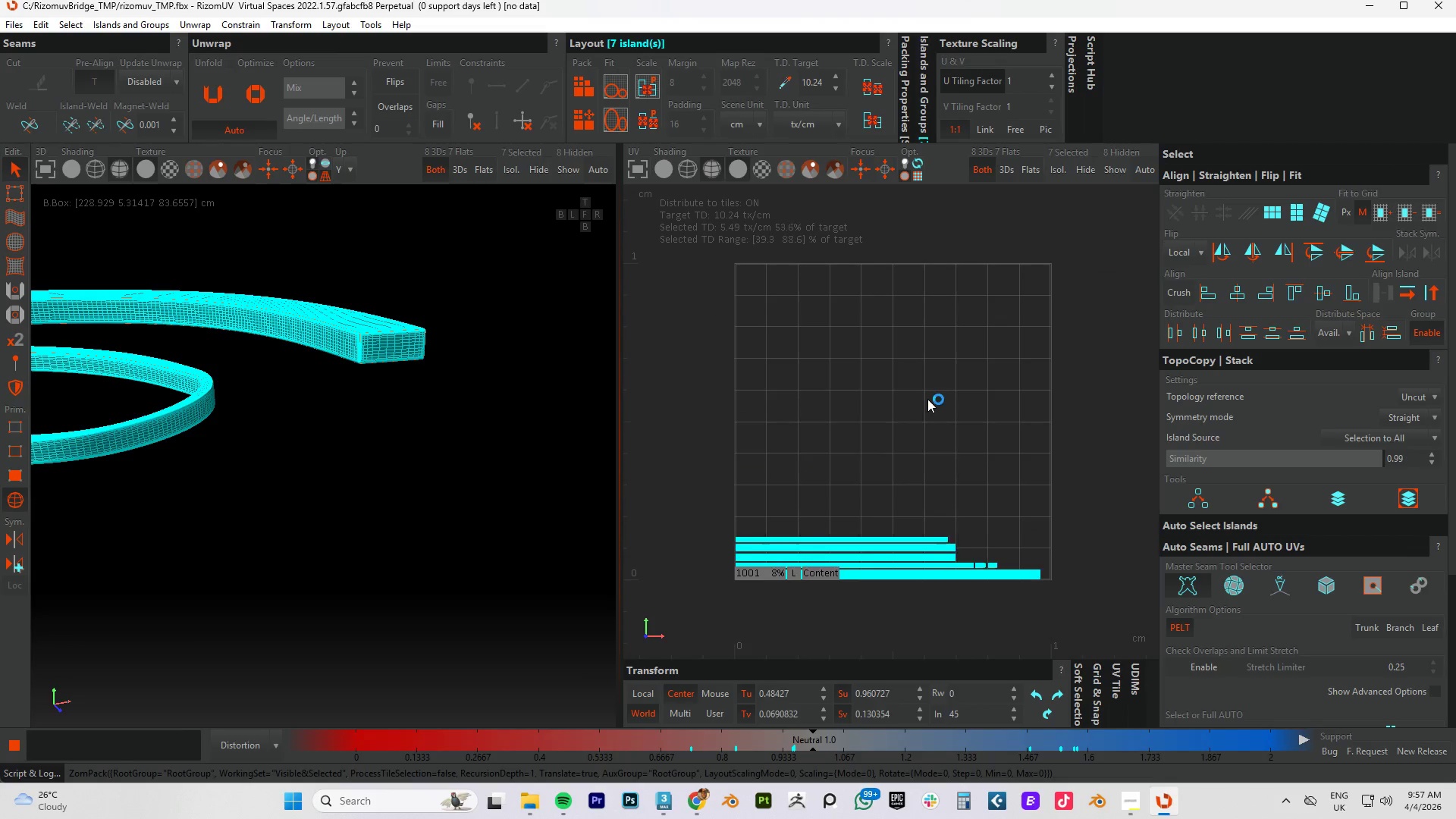 
left_click([927, 399])
 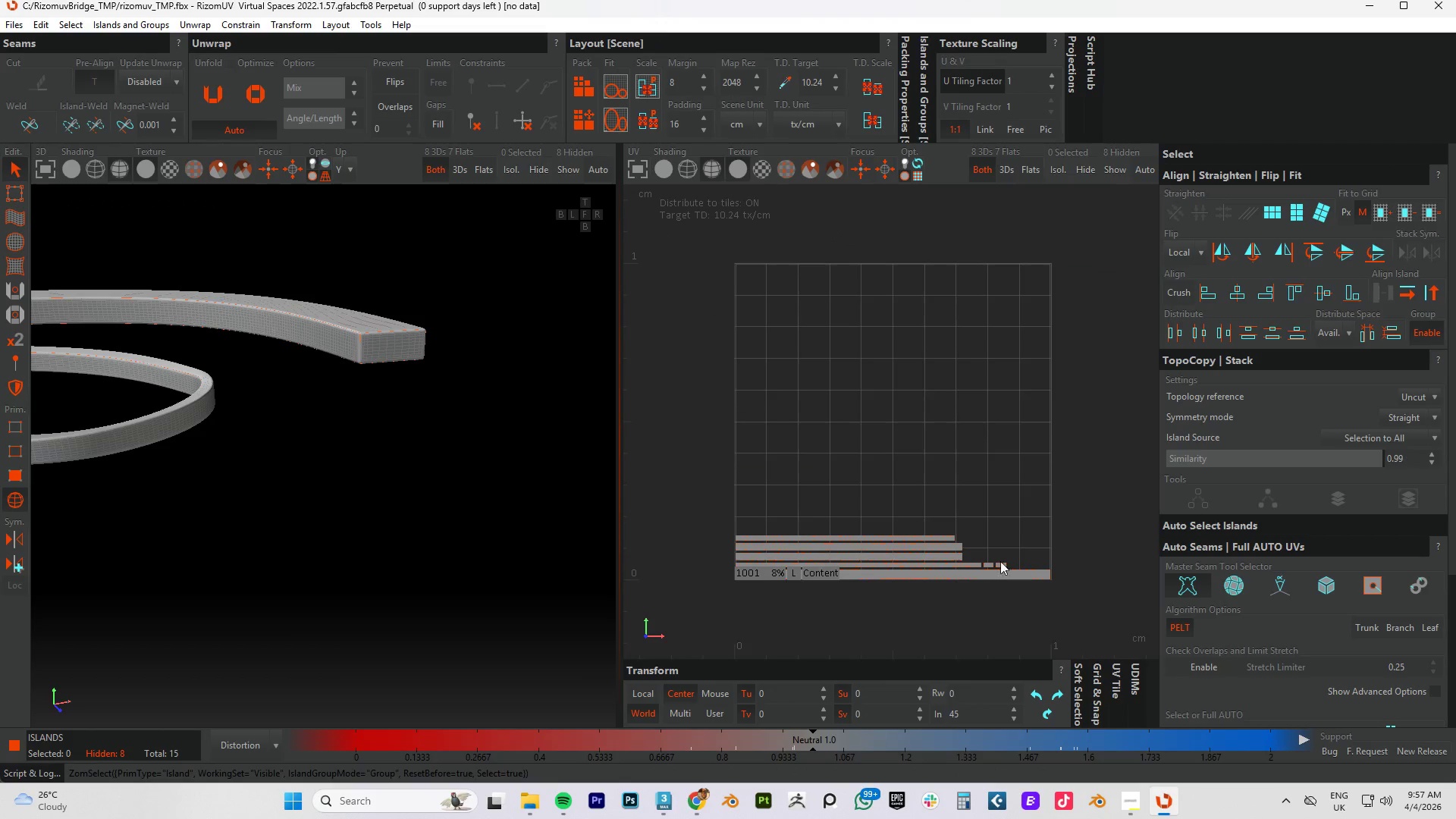 
scroll: coordinate [972, 540], scroll_direction: down, amount: 3.0
 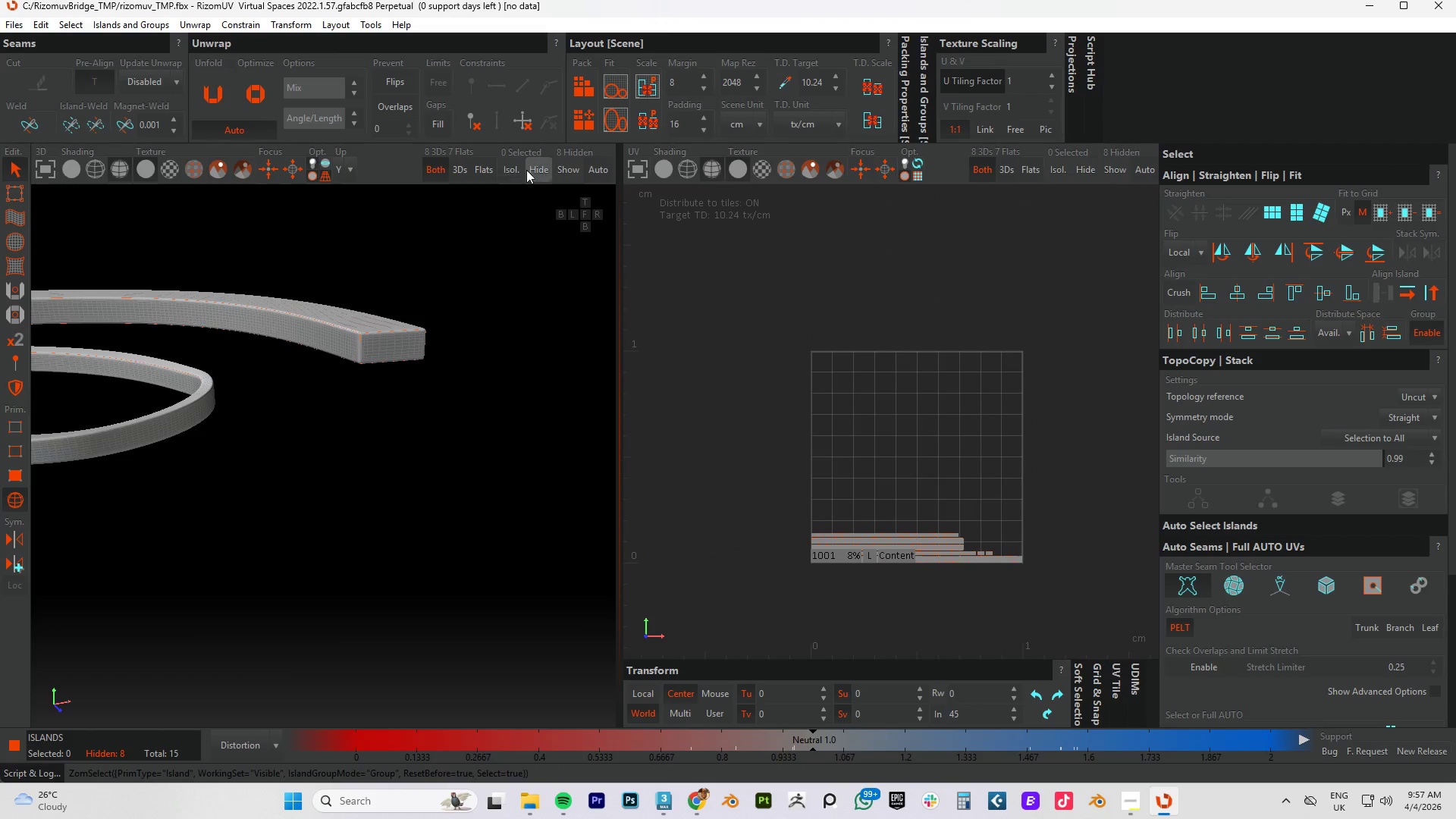 
left_click([565, 168])
 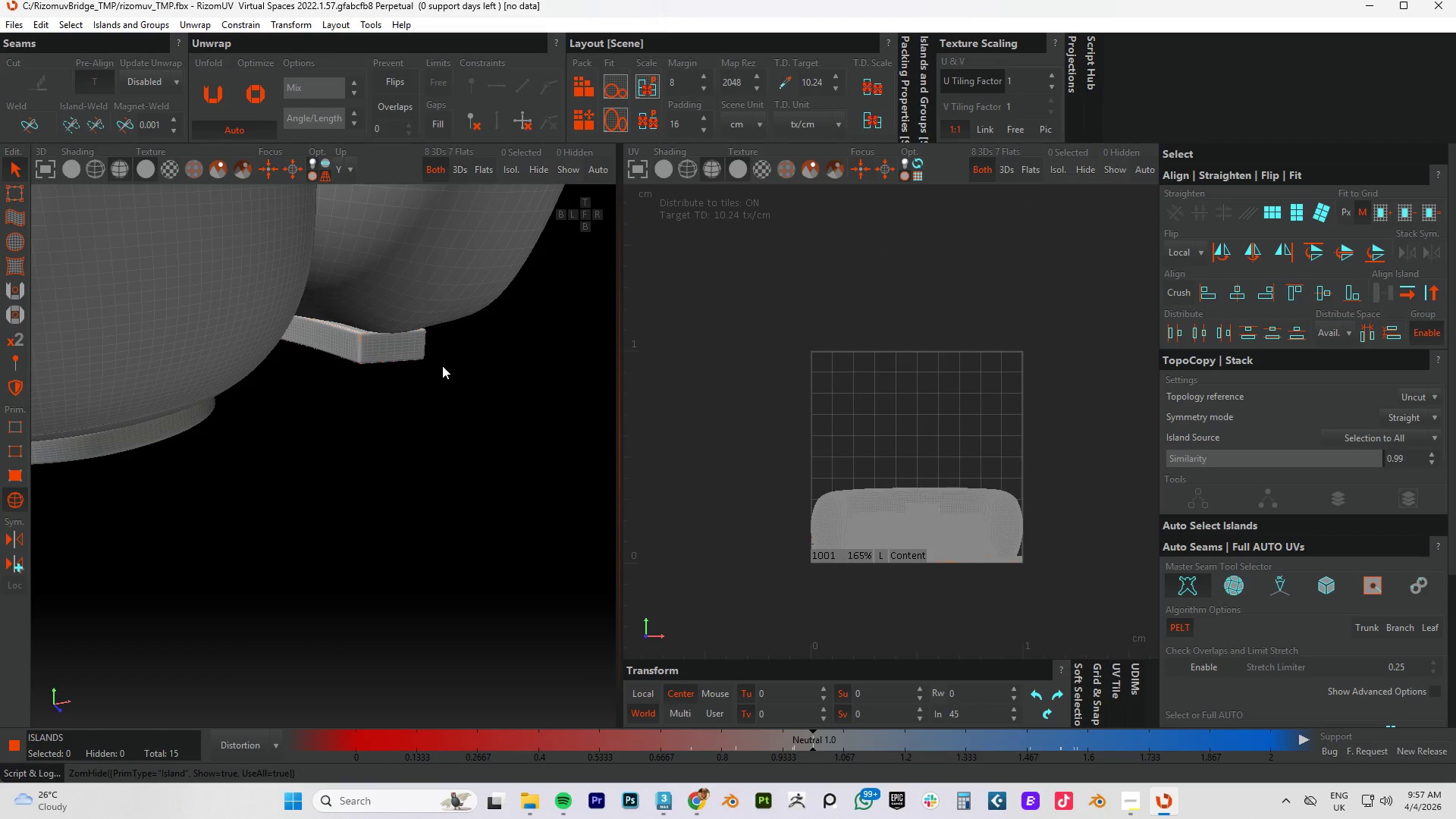 
scroll: coordinate [316, 338], scroll_direction: down, amount: 6.0
 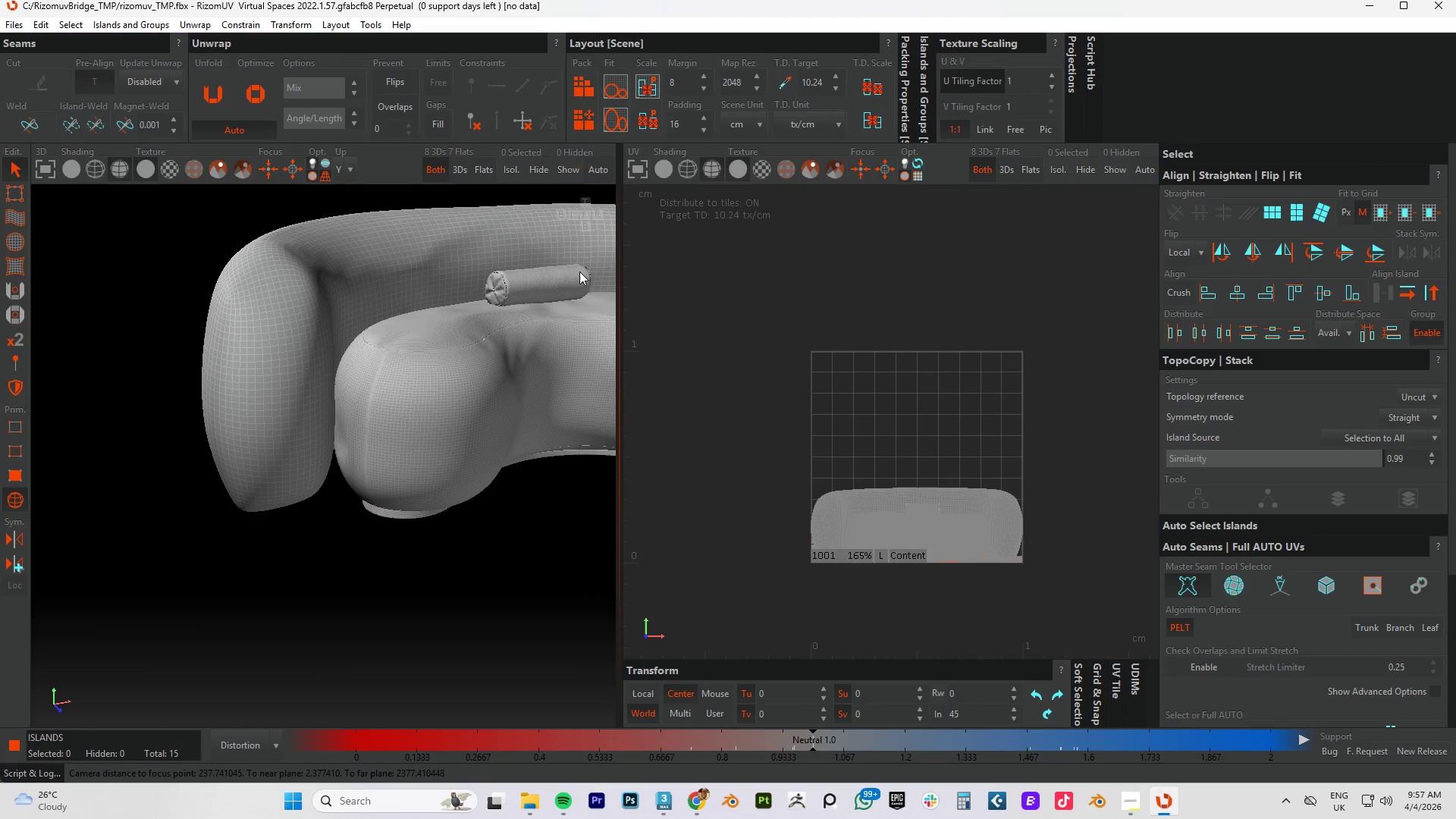 
left_click([531, 278])
 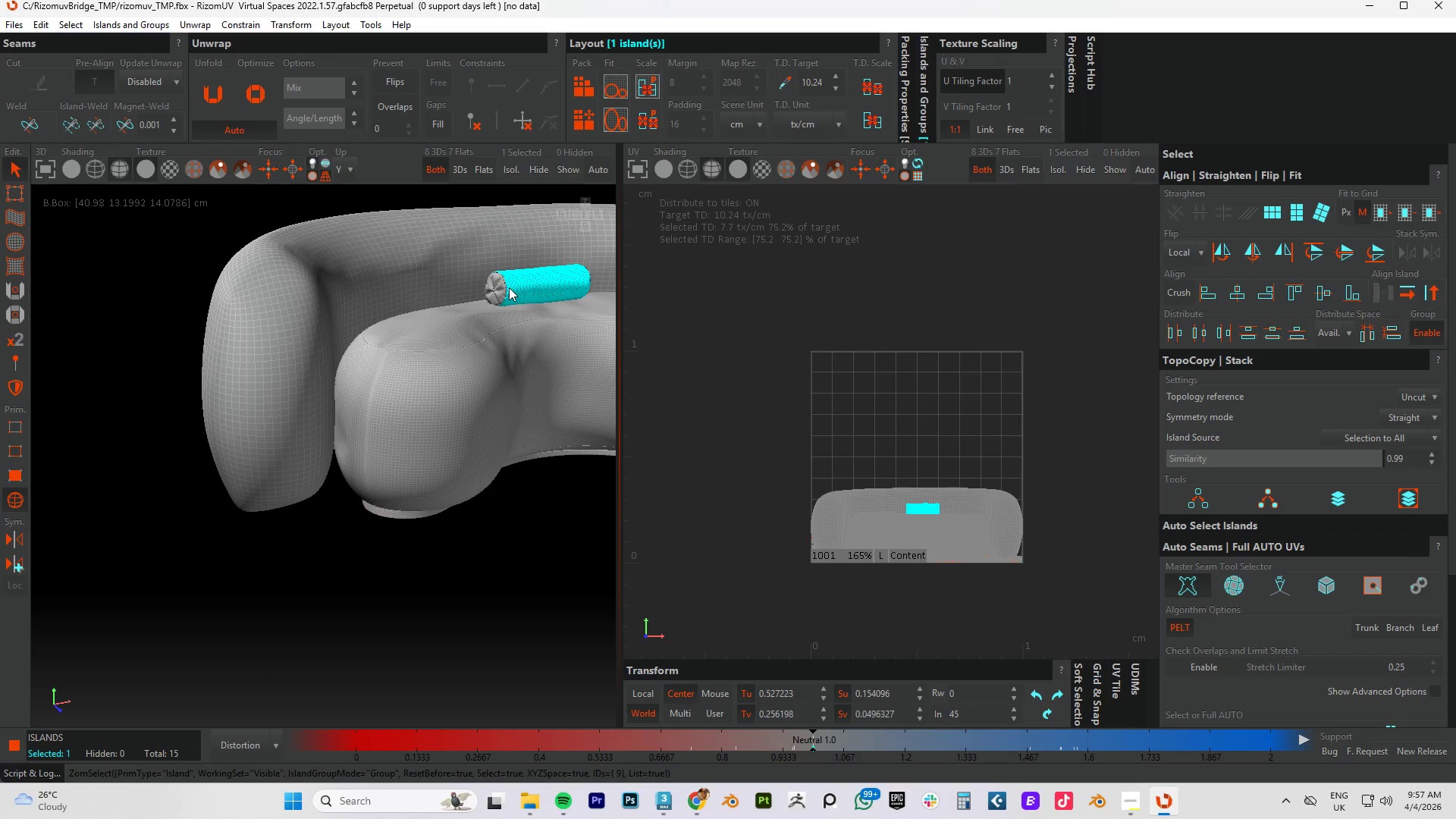 
scroll: coordinate [516, 284], scroll_direction: up, amount: 9.0
 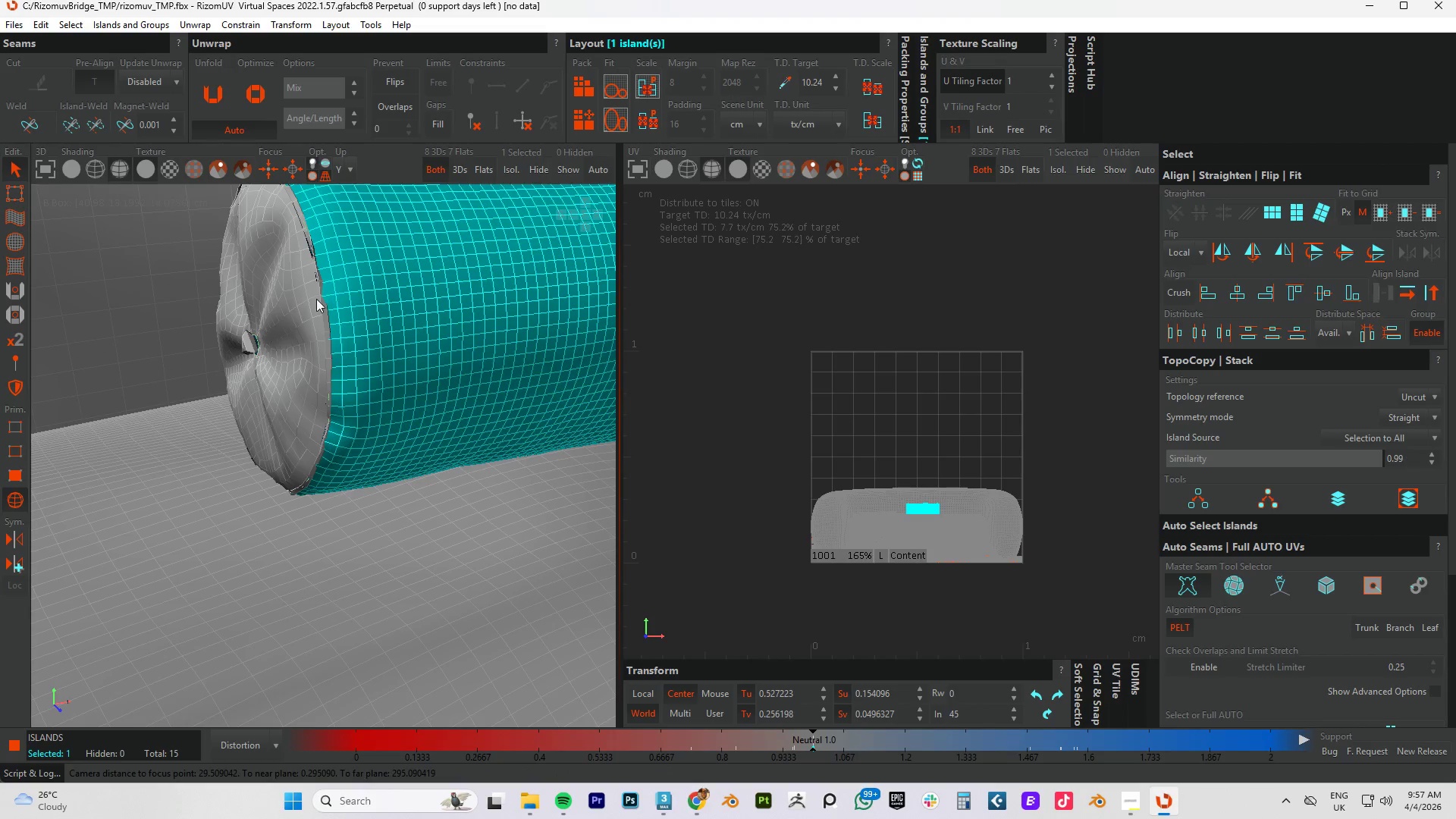 
left_click([316, 299])
 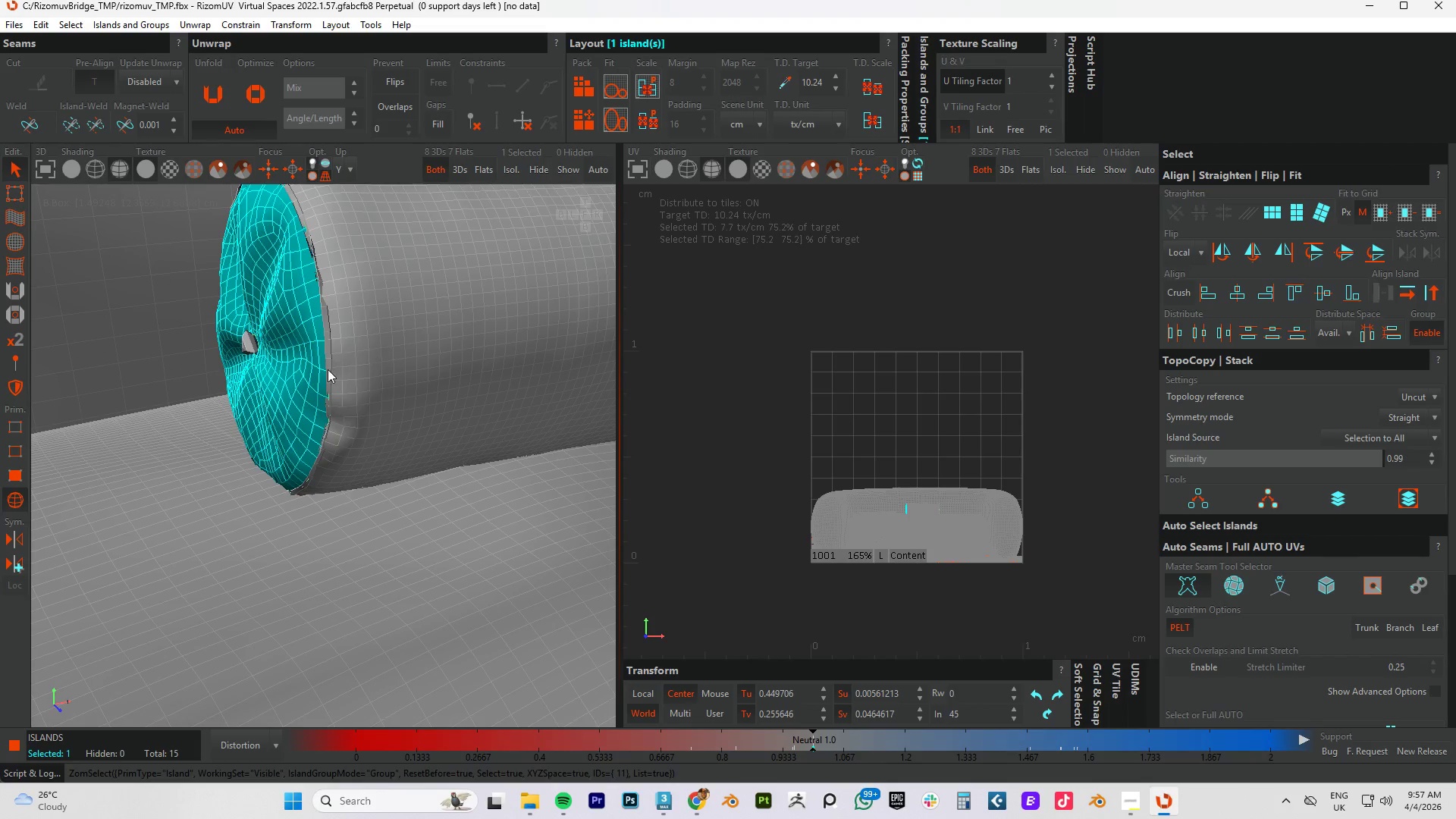 
left_click([351, 348])
 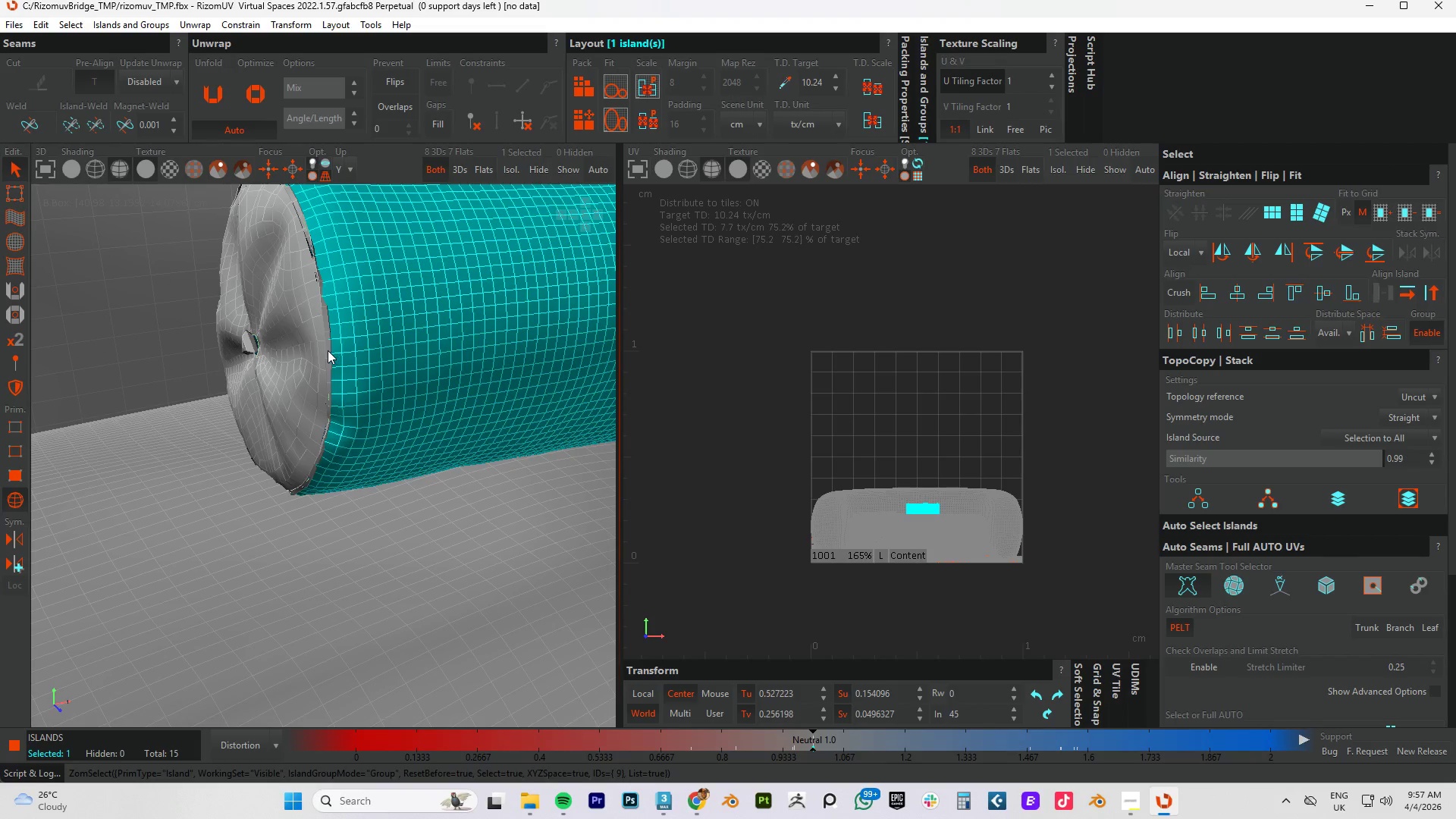 
left_click([328, 350])
 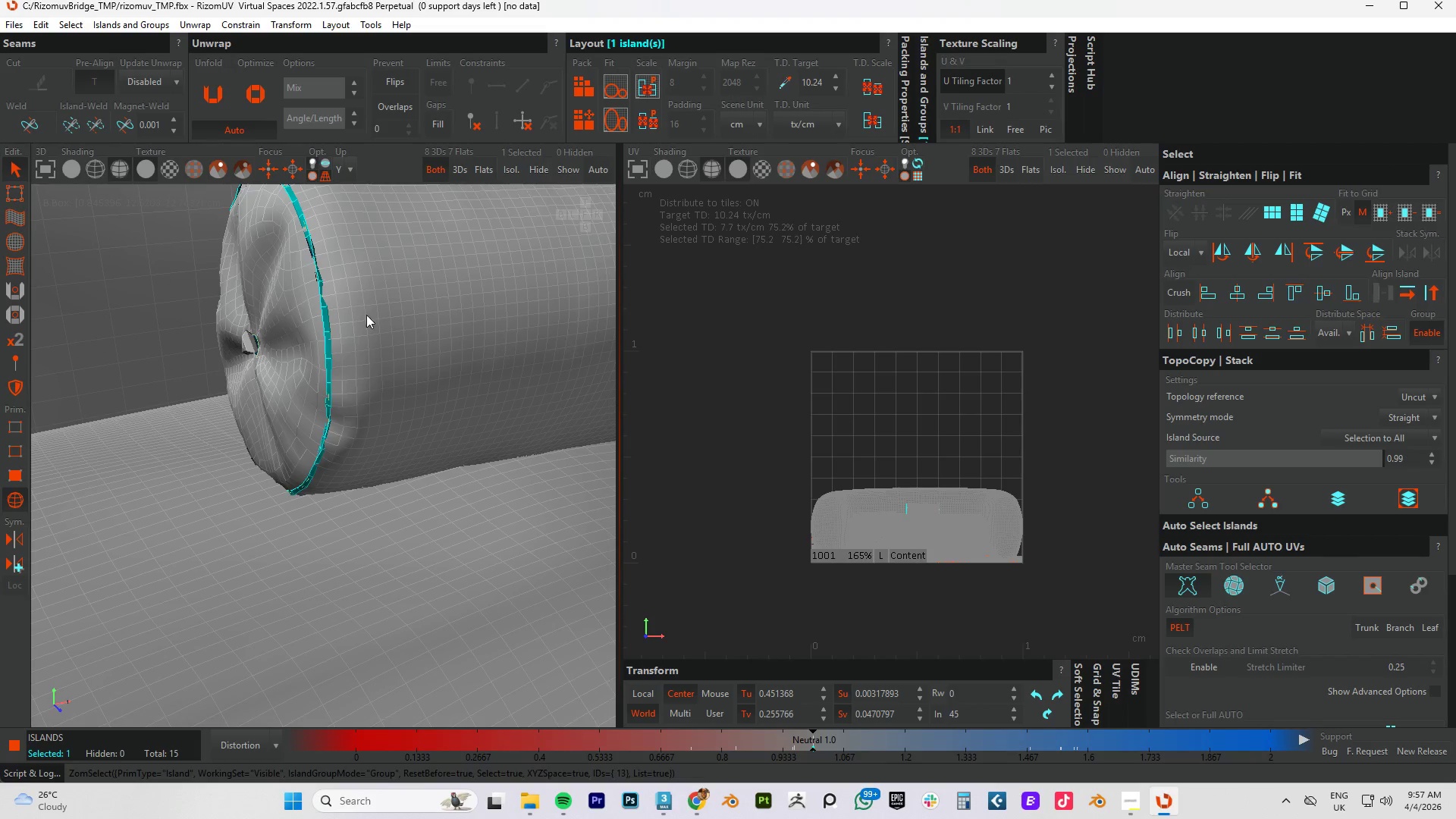 
left_click([307, 306])
 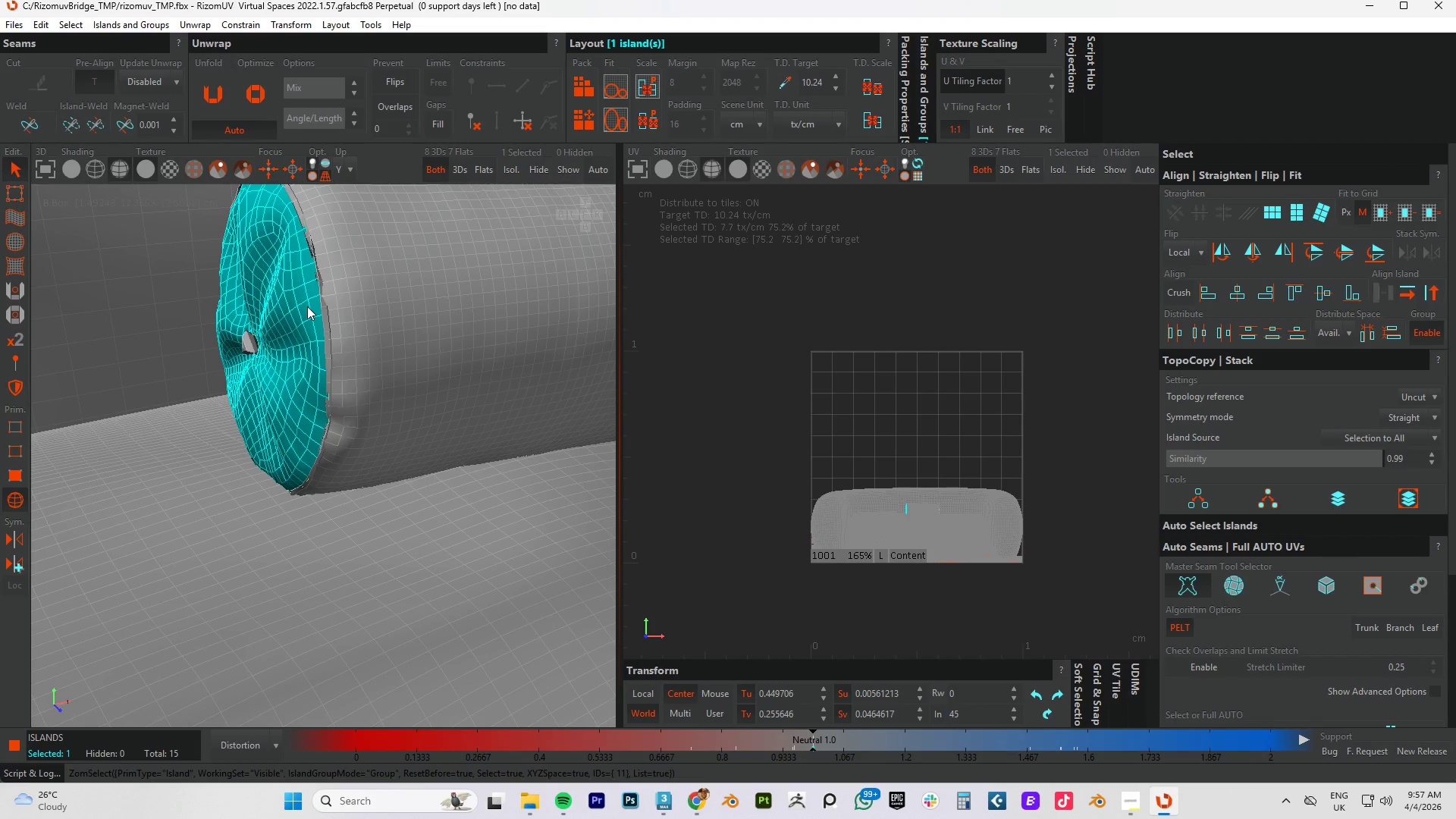 
key(C)
 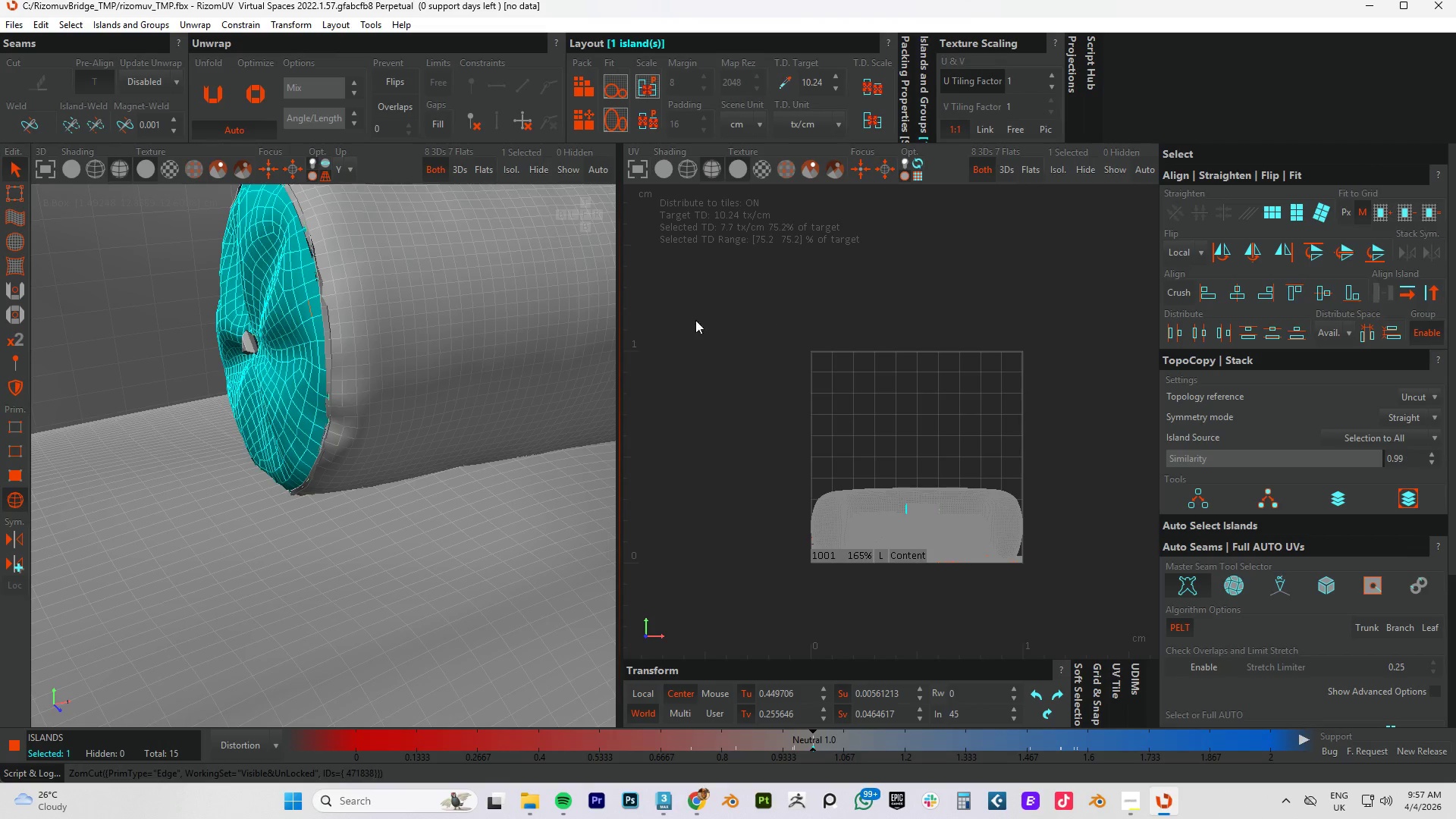 
key(U)
 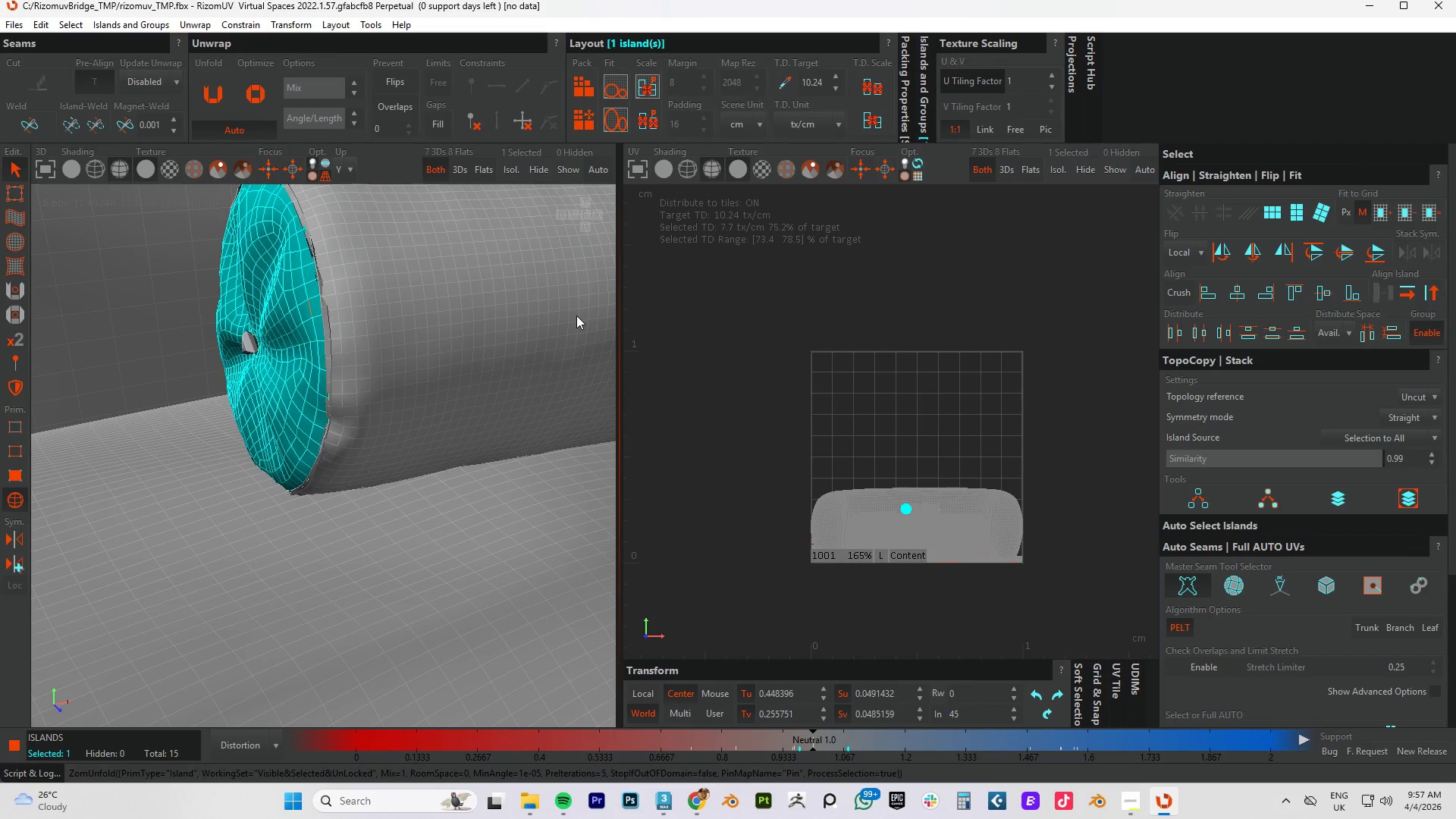 
key(P)
 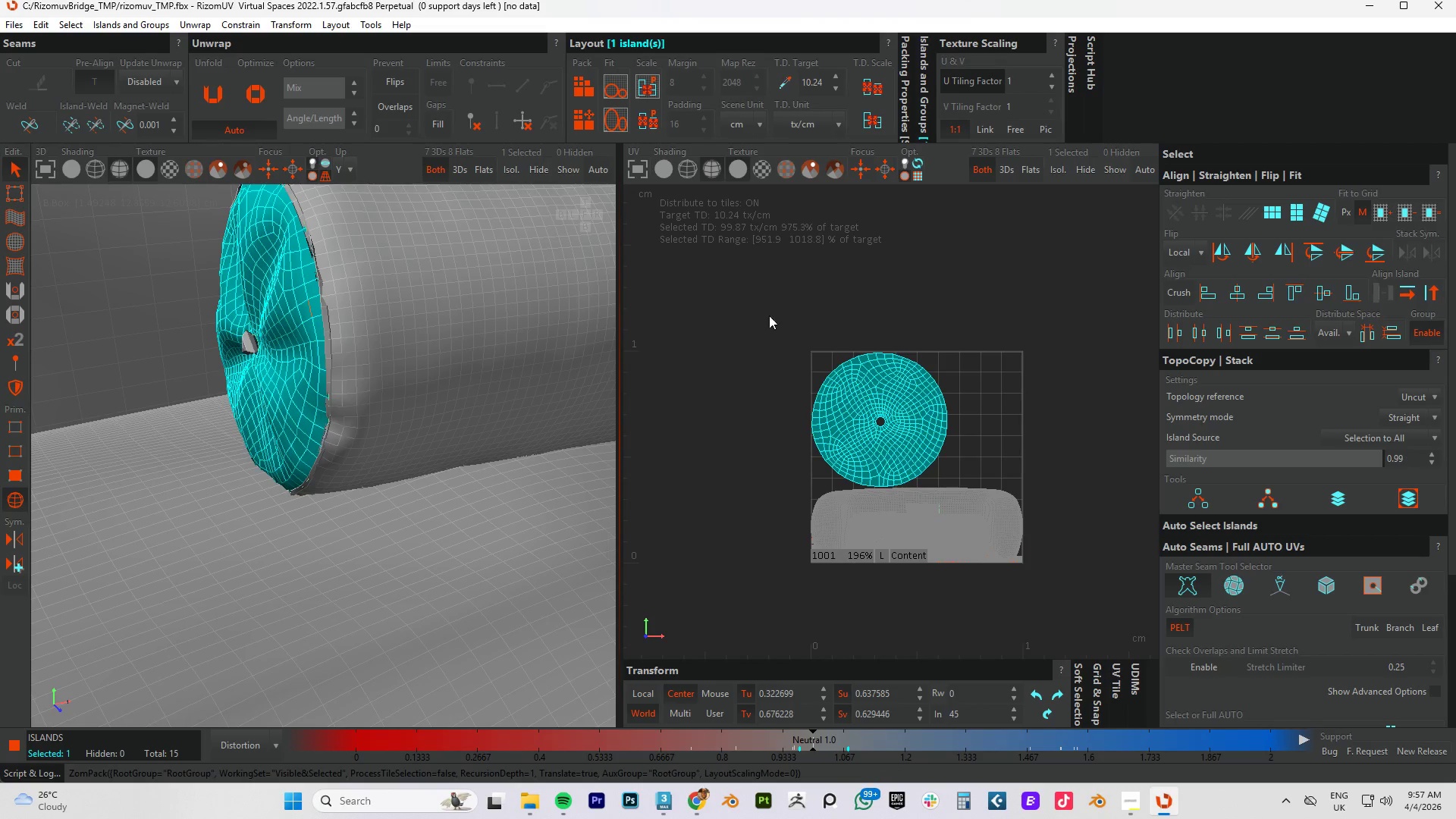 
left_click([382, 299])
 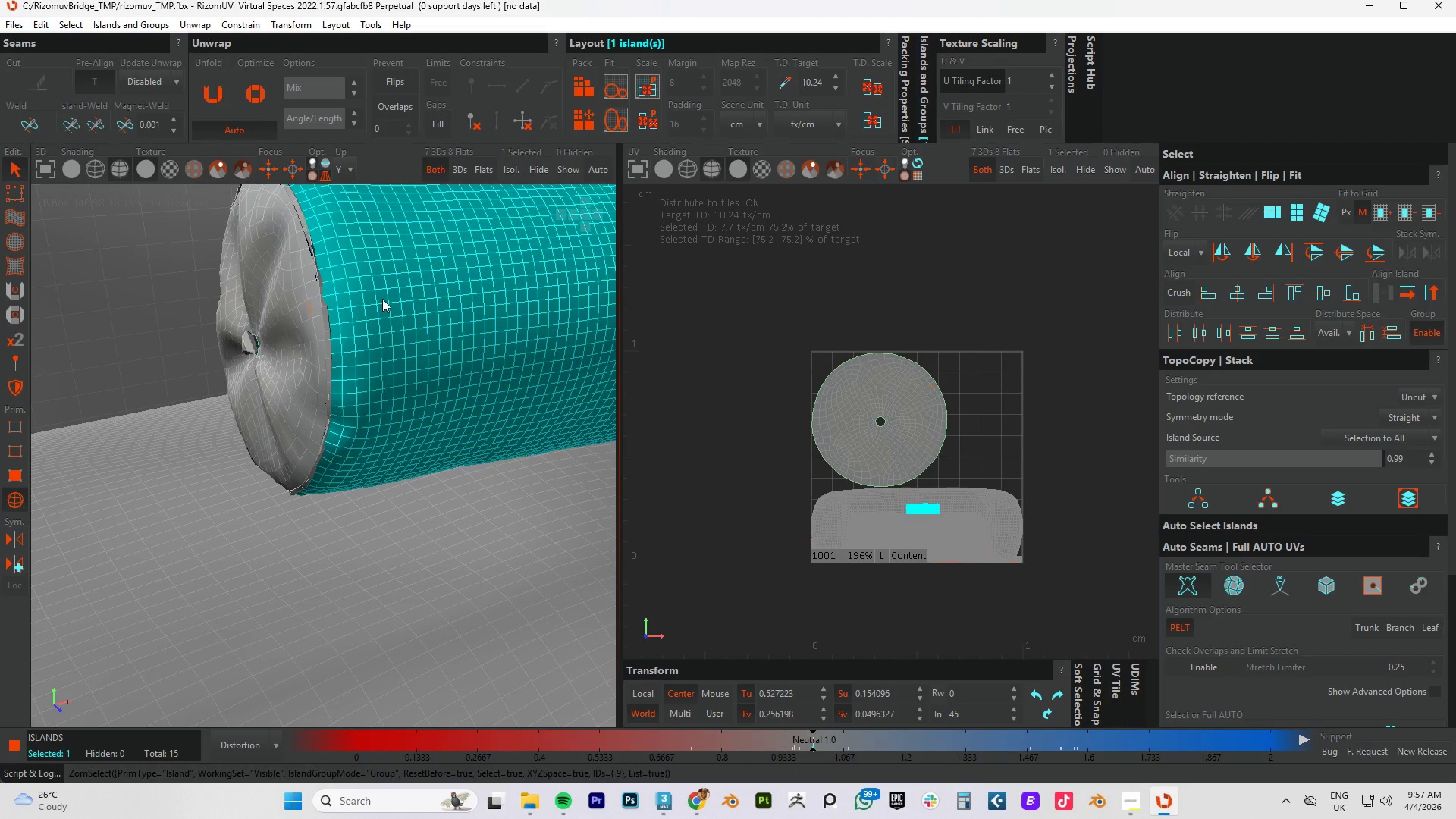 
type(cup)
 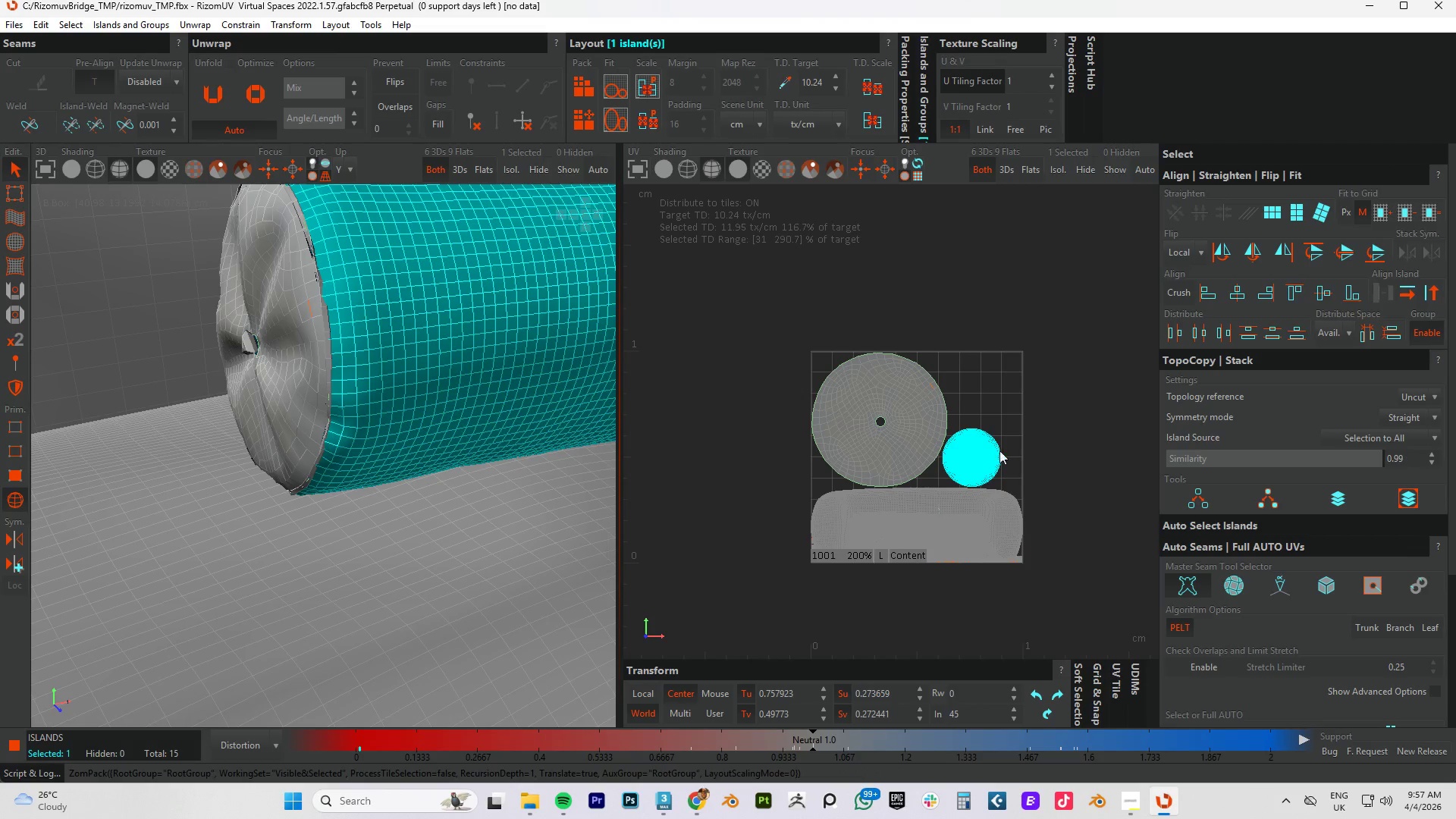 
scroll: coordinate [951, 457], scroll_direction: up, amount: 5.0
 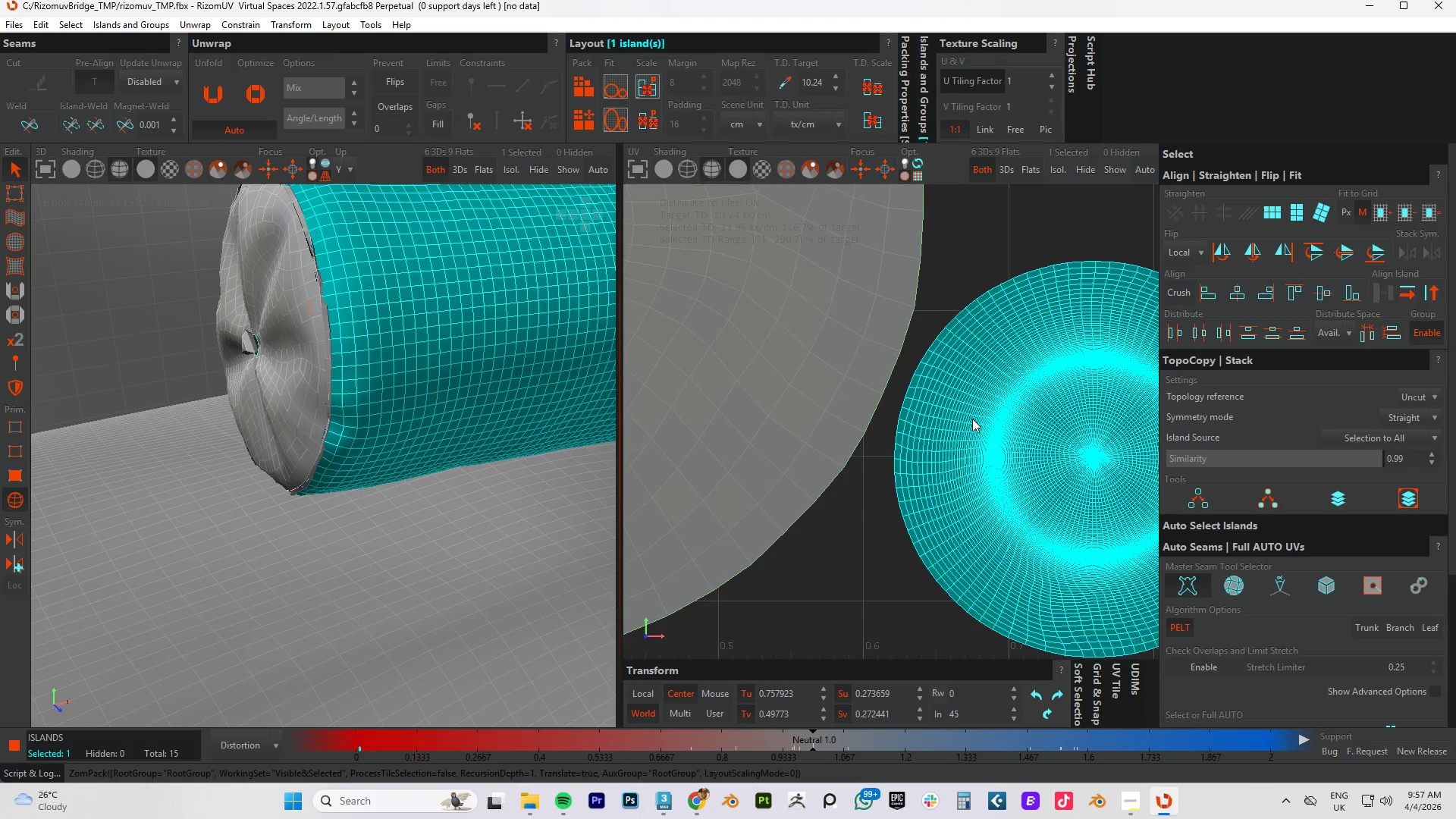 
scroll: coordinate [972, 419], scroll_direction: down, amount: 4.0
 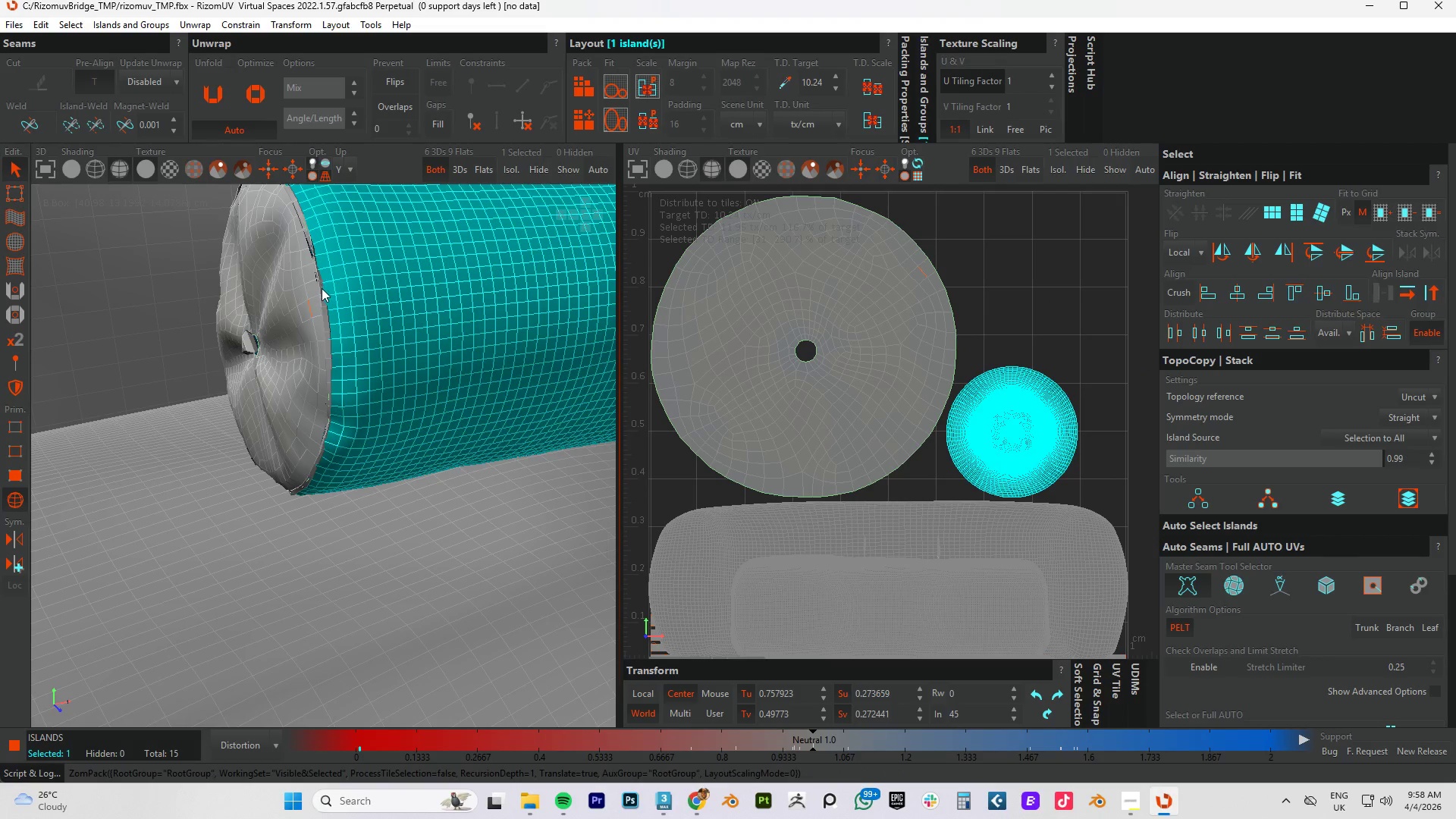 
left_click([325, 308])
 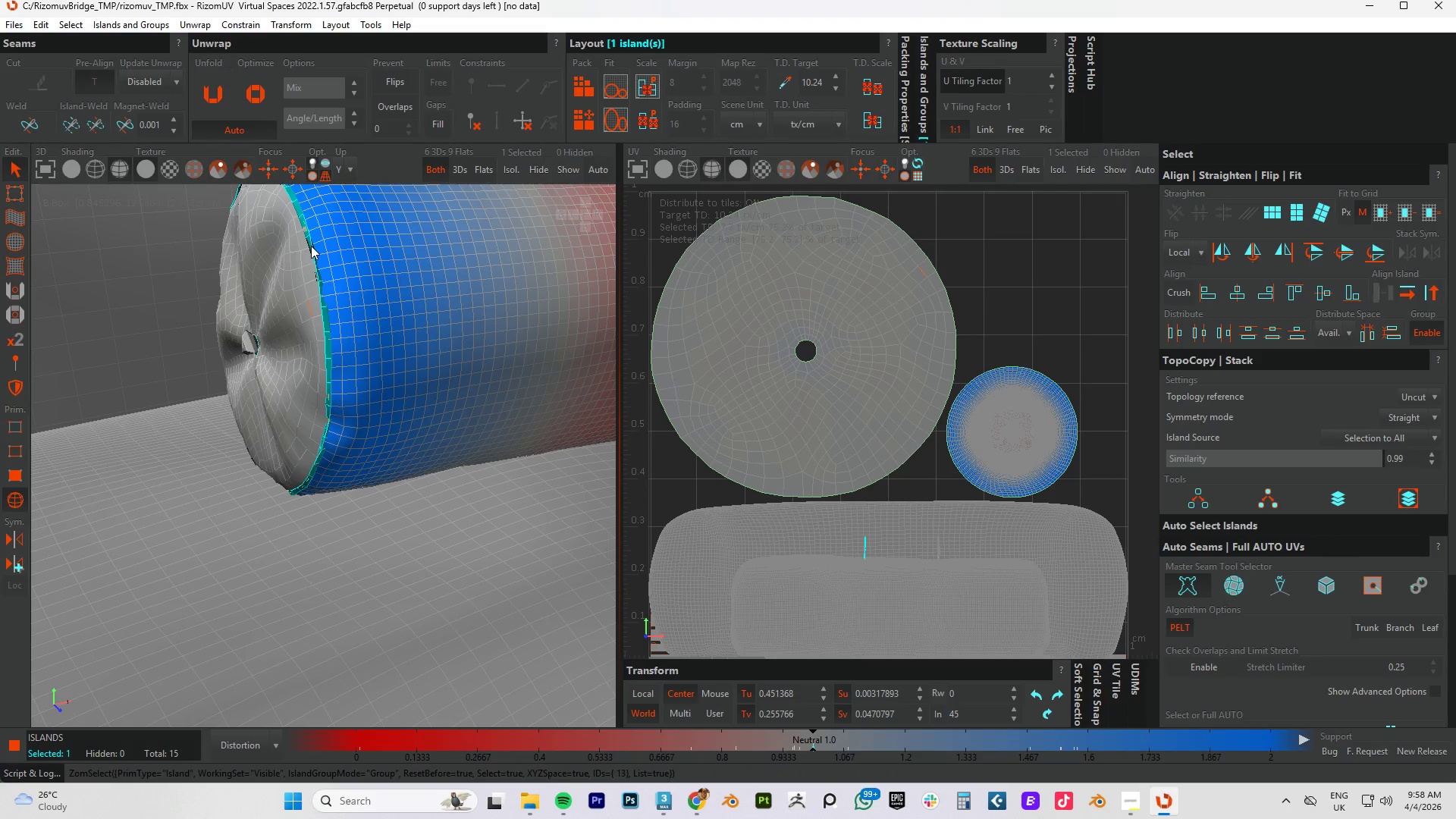 
type(cu)
 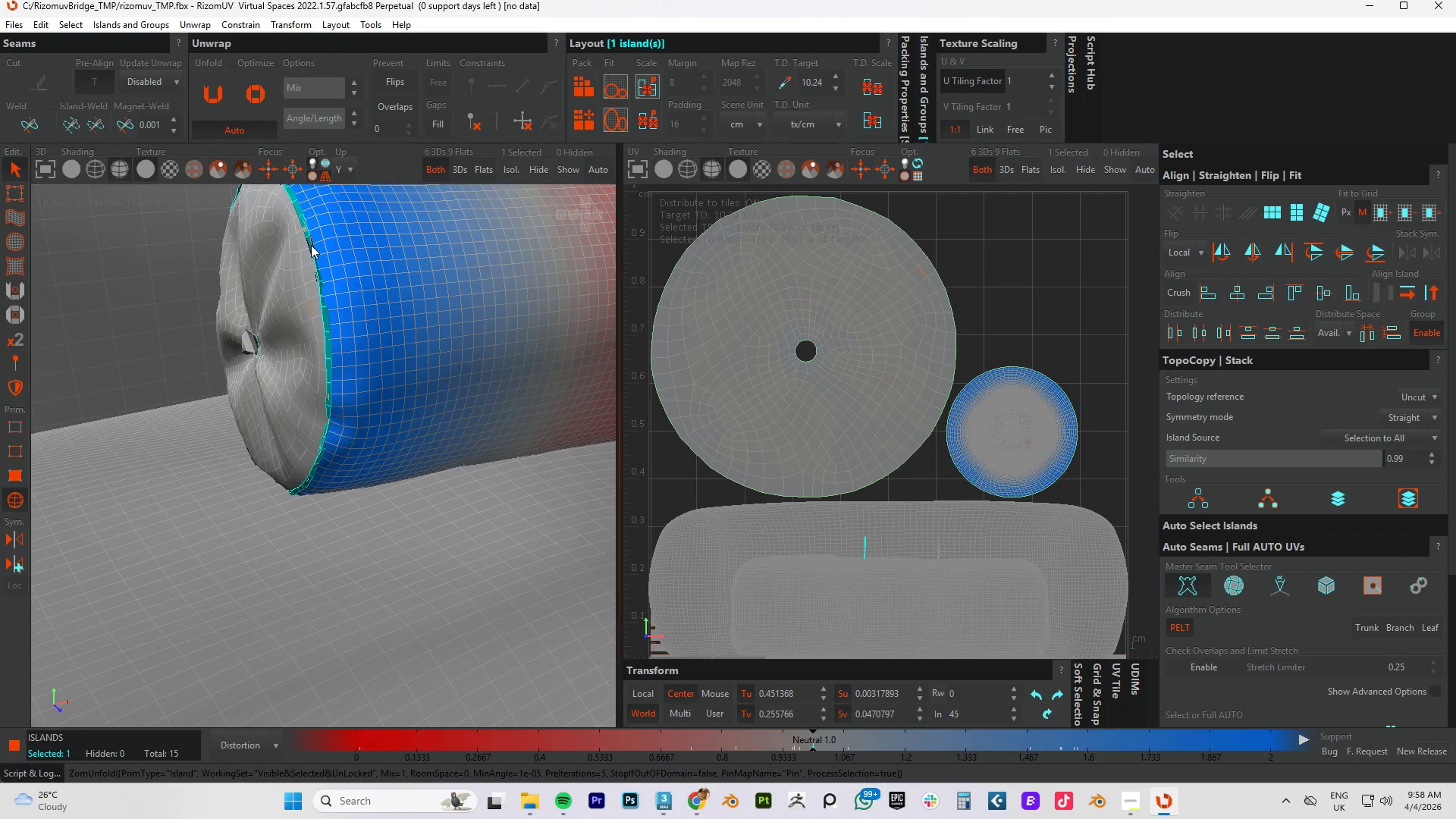 
scroll: coordinate [756, 356], scroll_direction: down, amount: 3.0
 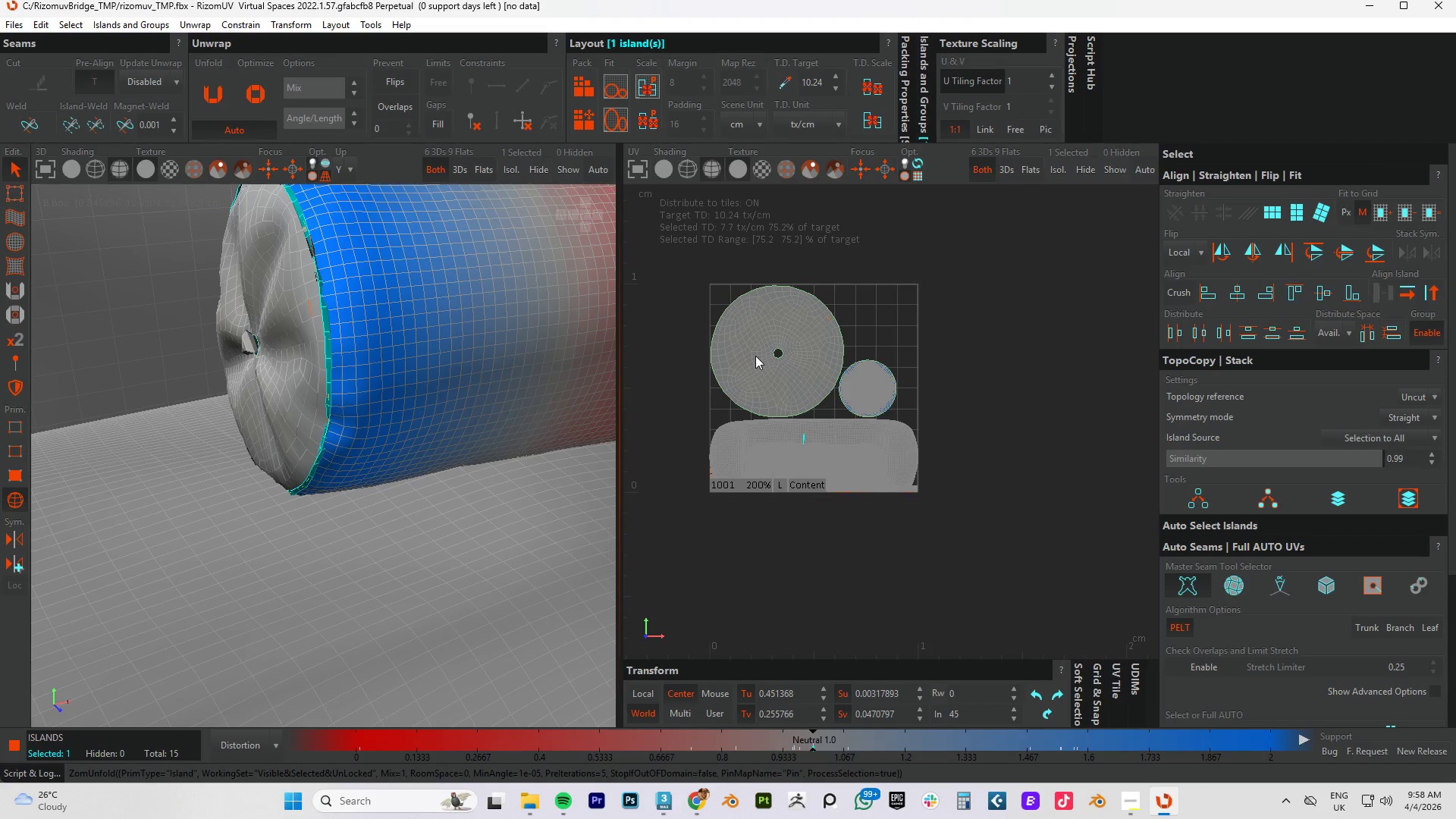 
wait(7.81)
 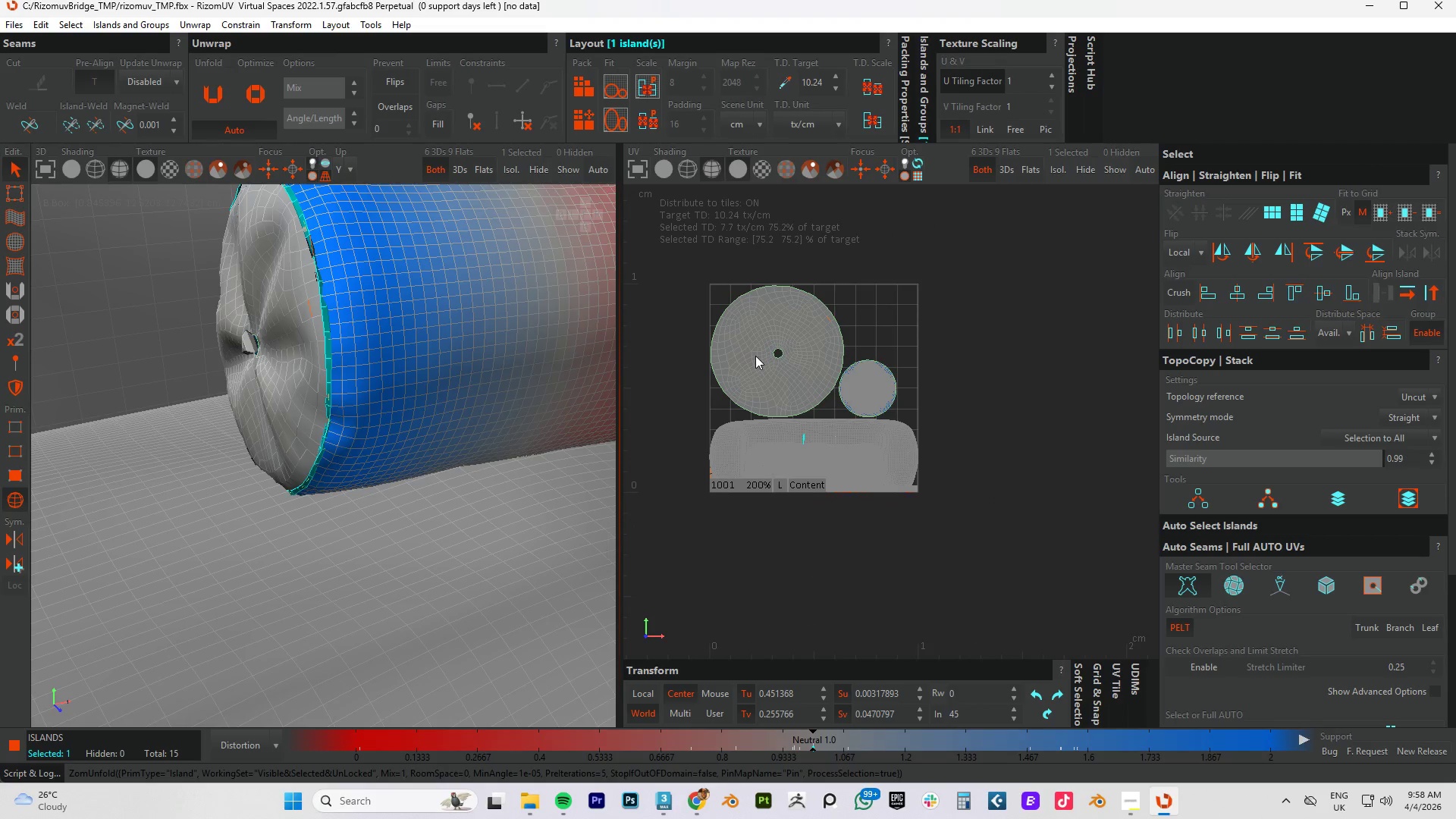 
key(P)
 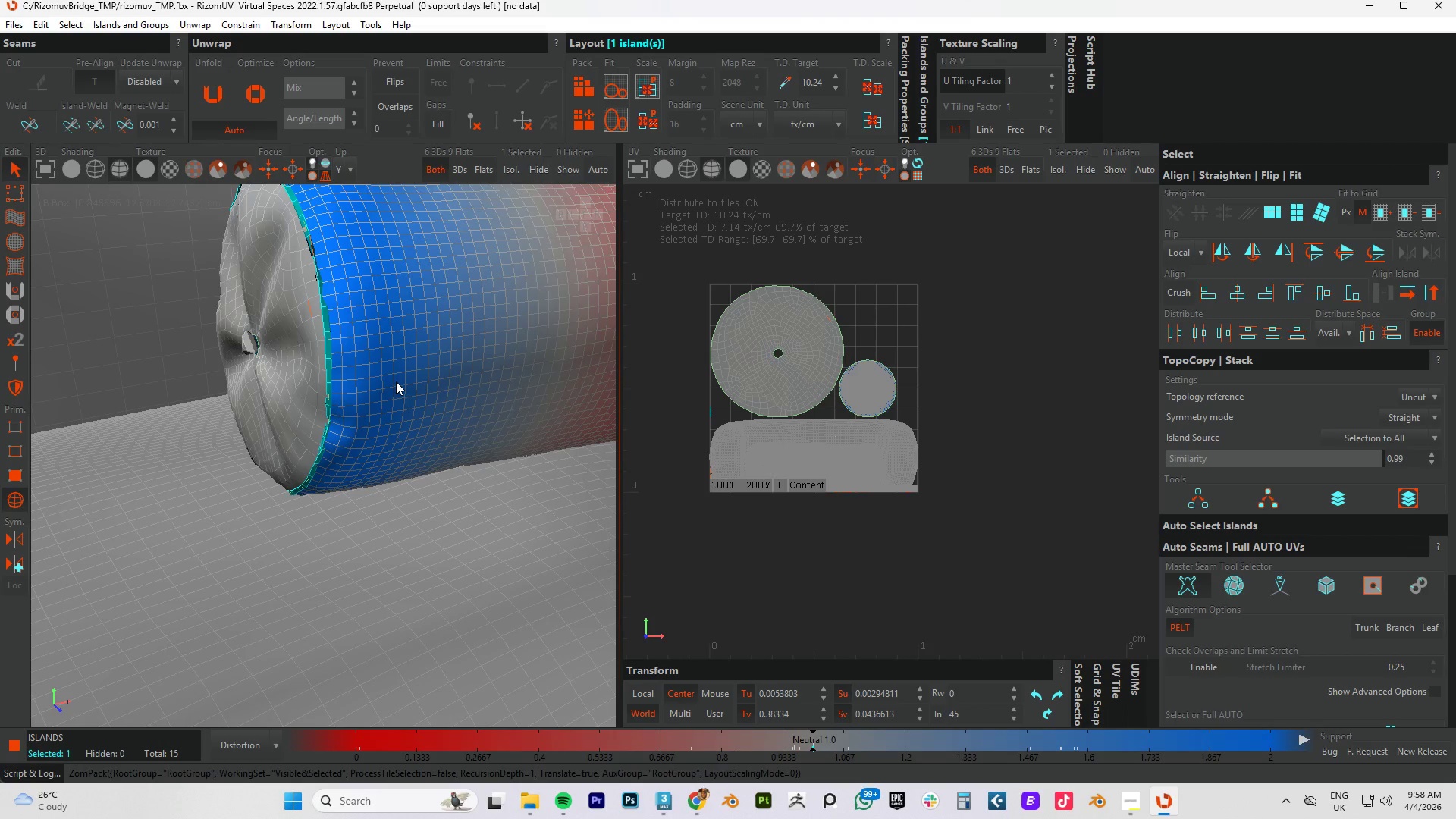 
wait(20.72)
 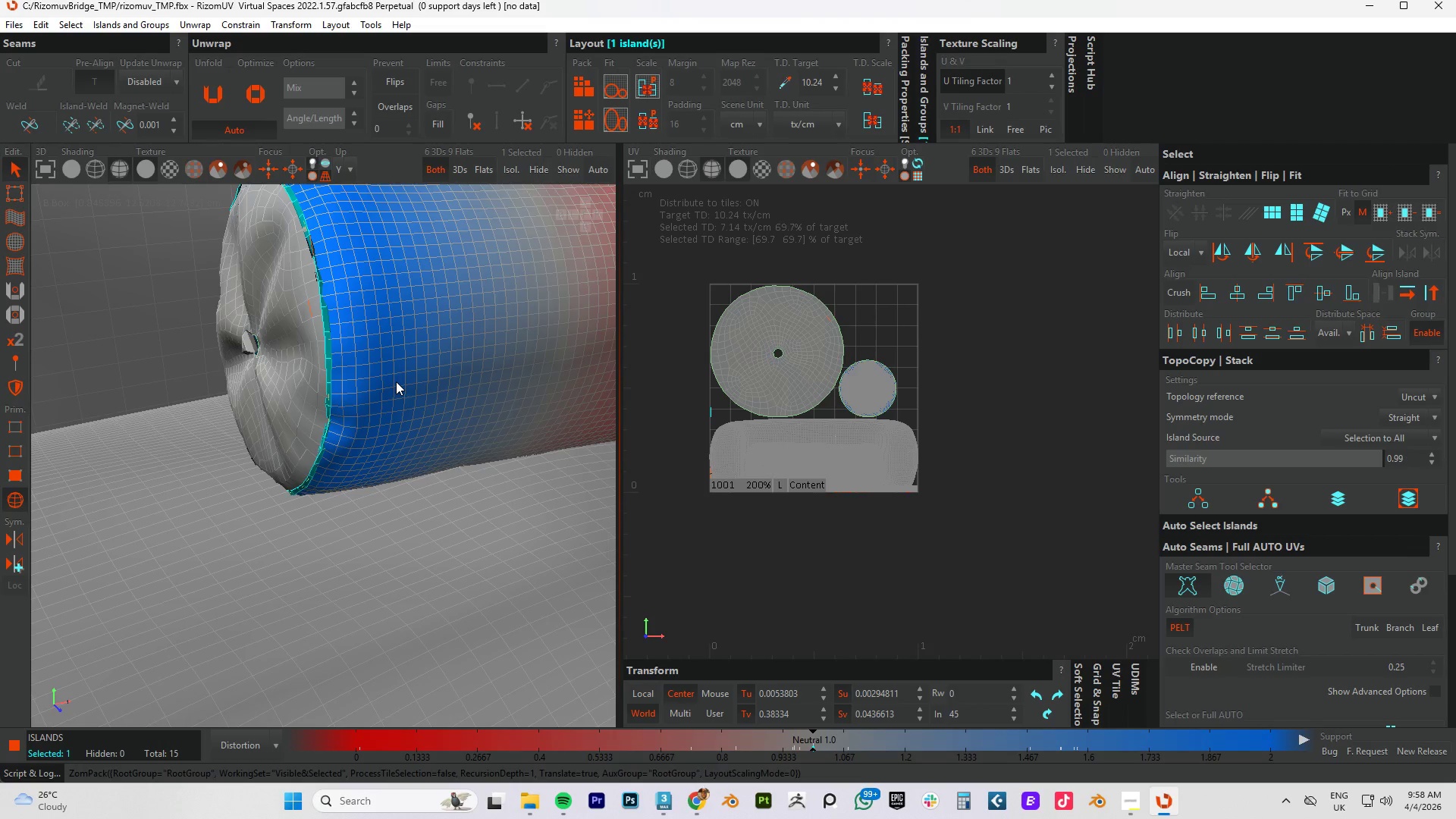 
scroll: coordinate [931, 460], scroll_direction: up, amount: 17.0
 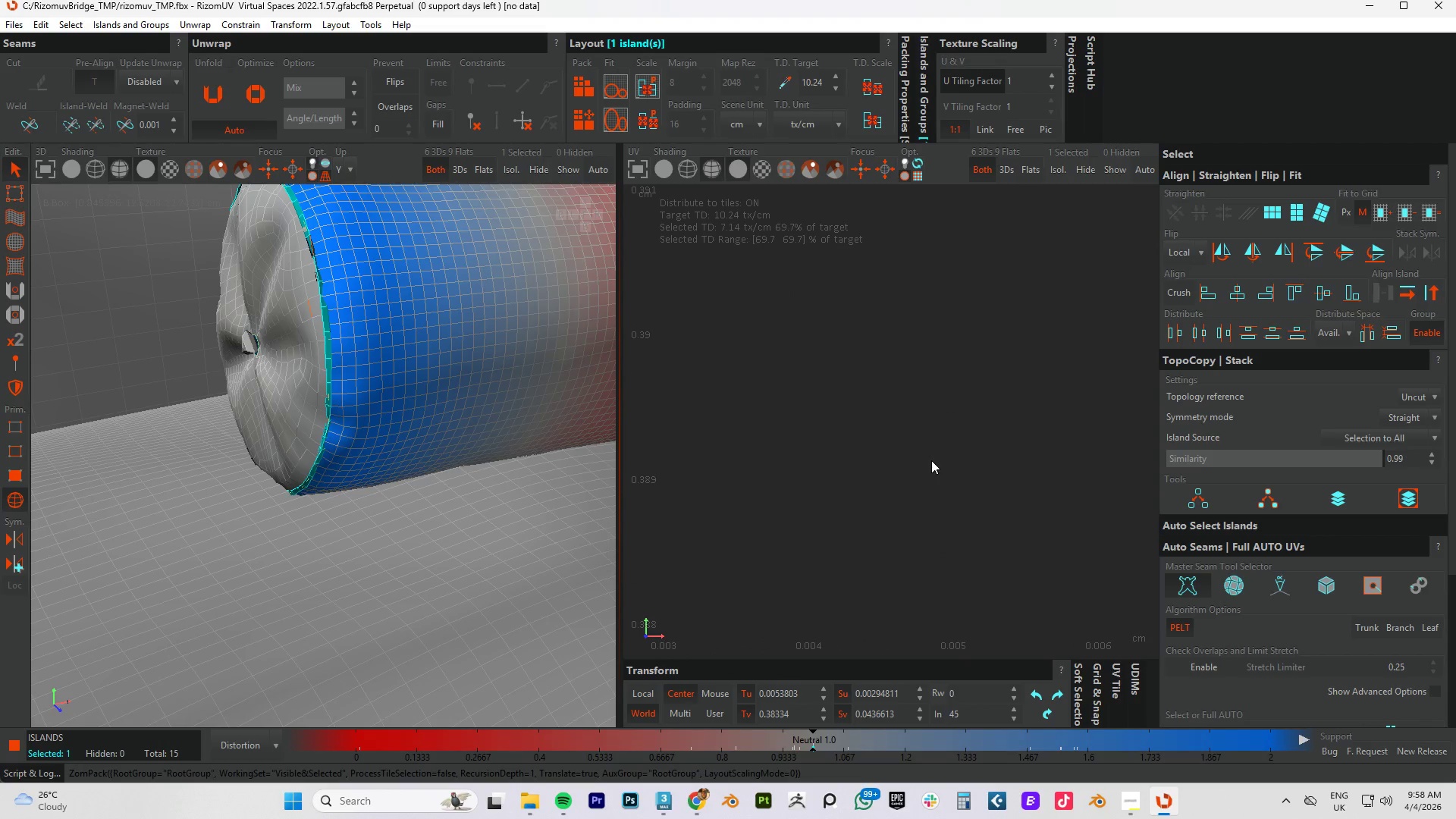 
scroll: coordinate [931, 460], scroll_direction: down, amount: 2.0
 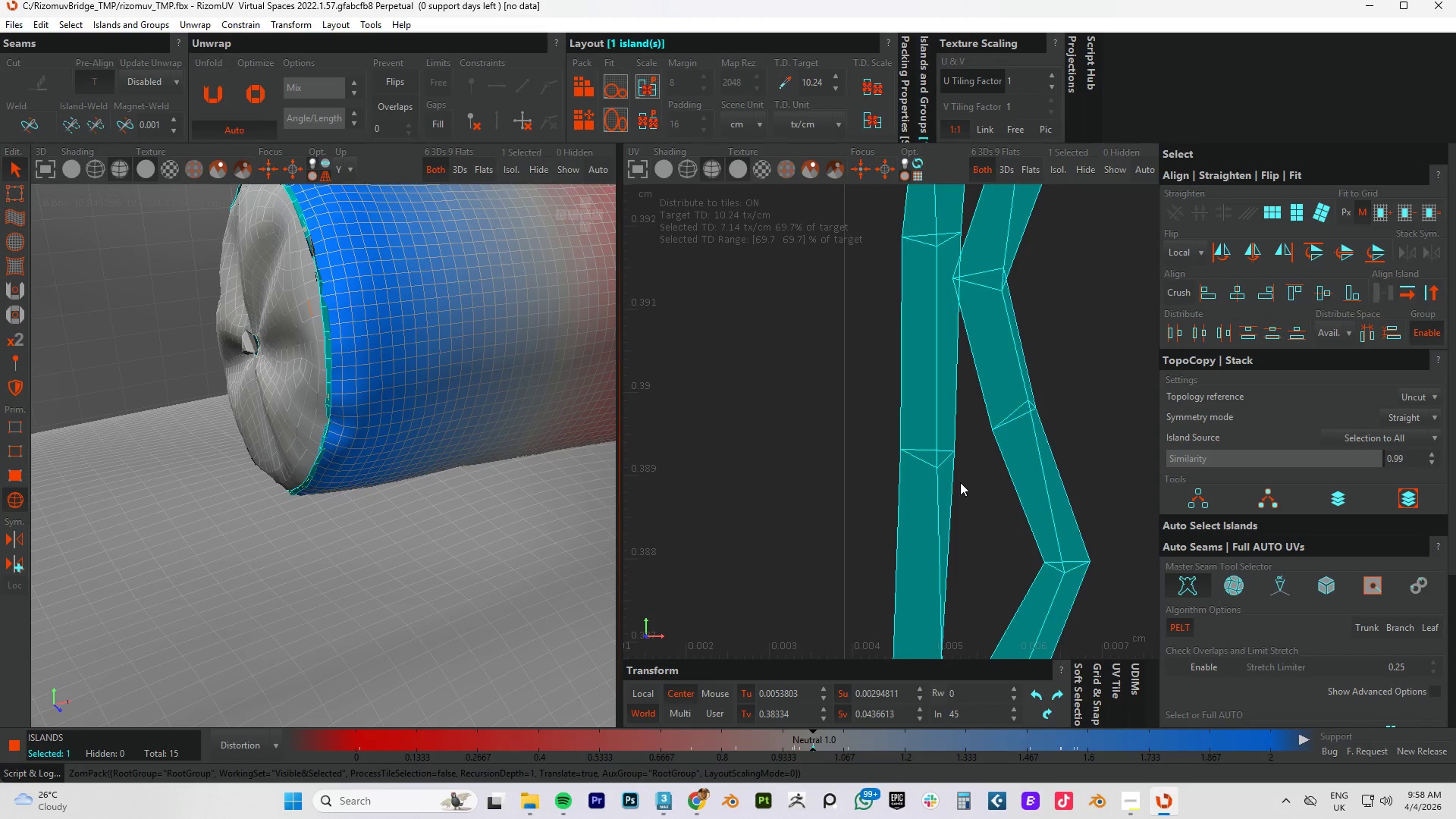 
key(F2)
 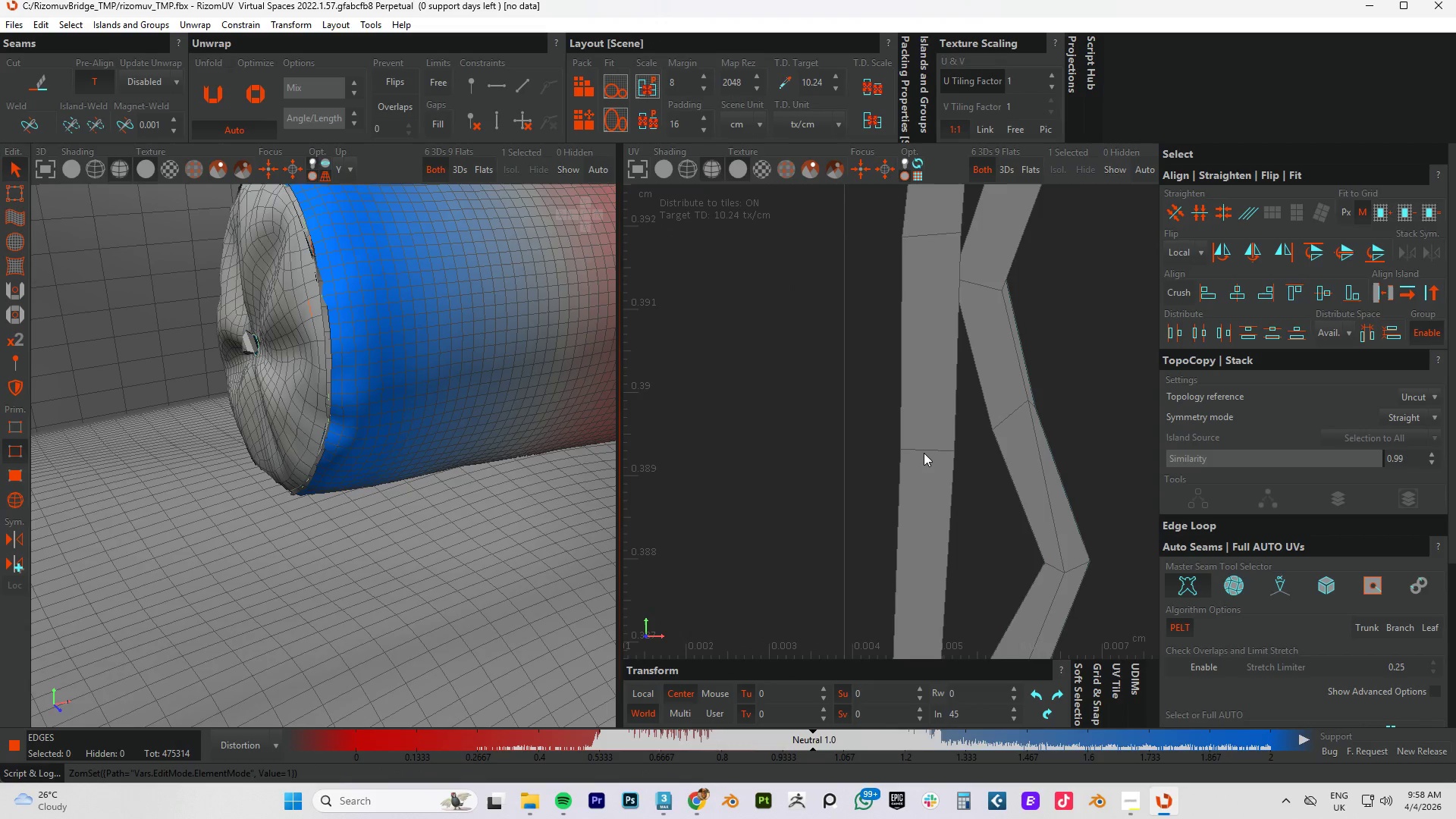 
double_click([924, 453])
 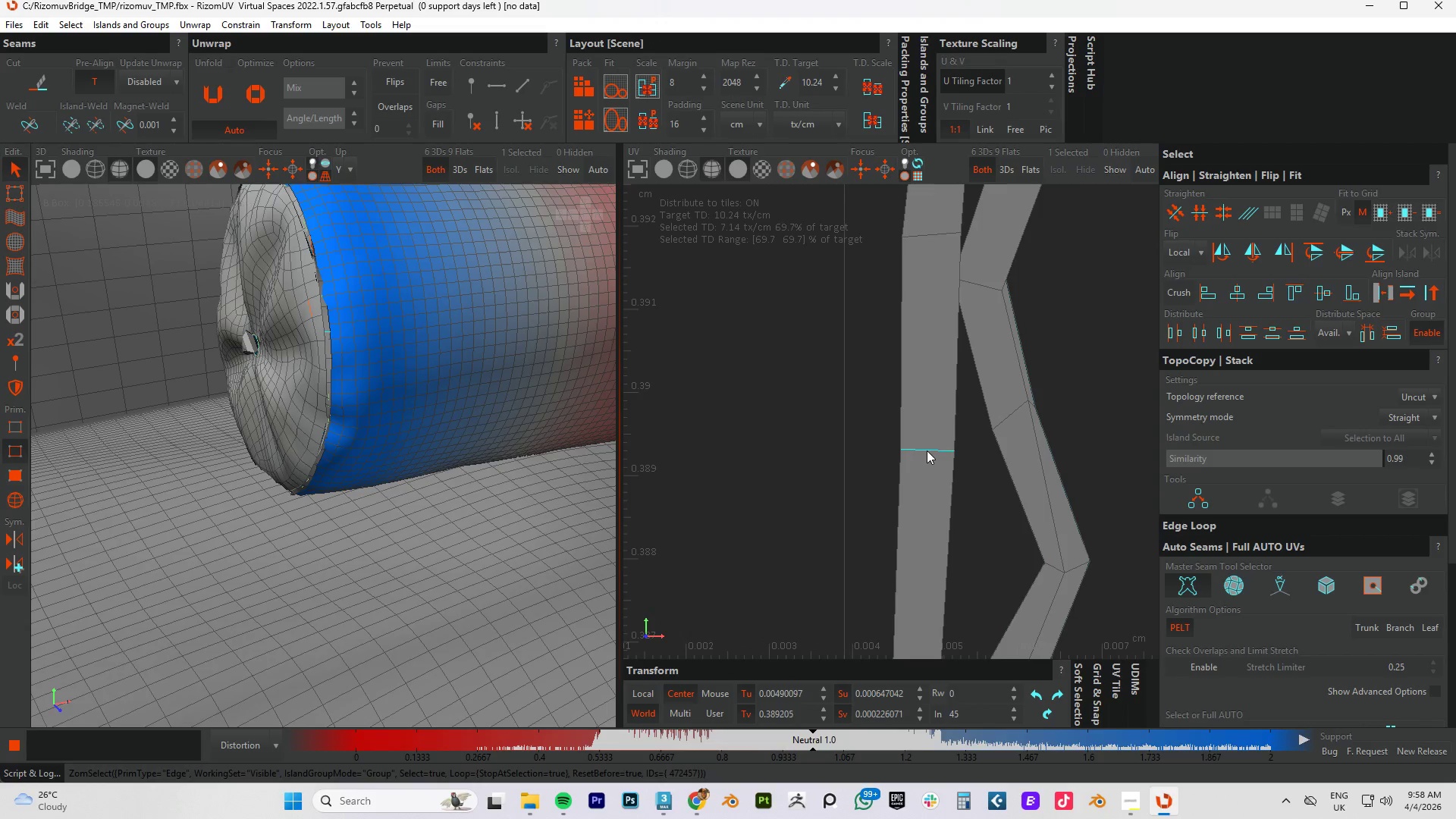 
left_click([927, 450])
 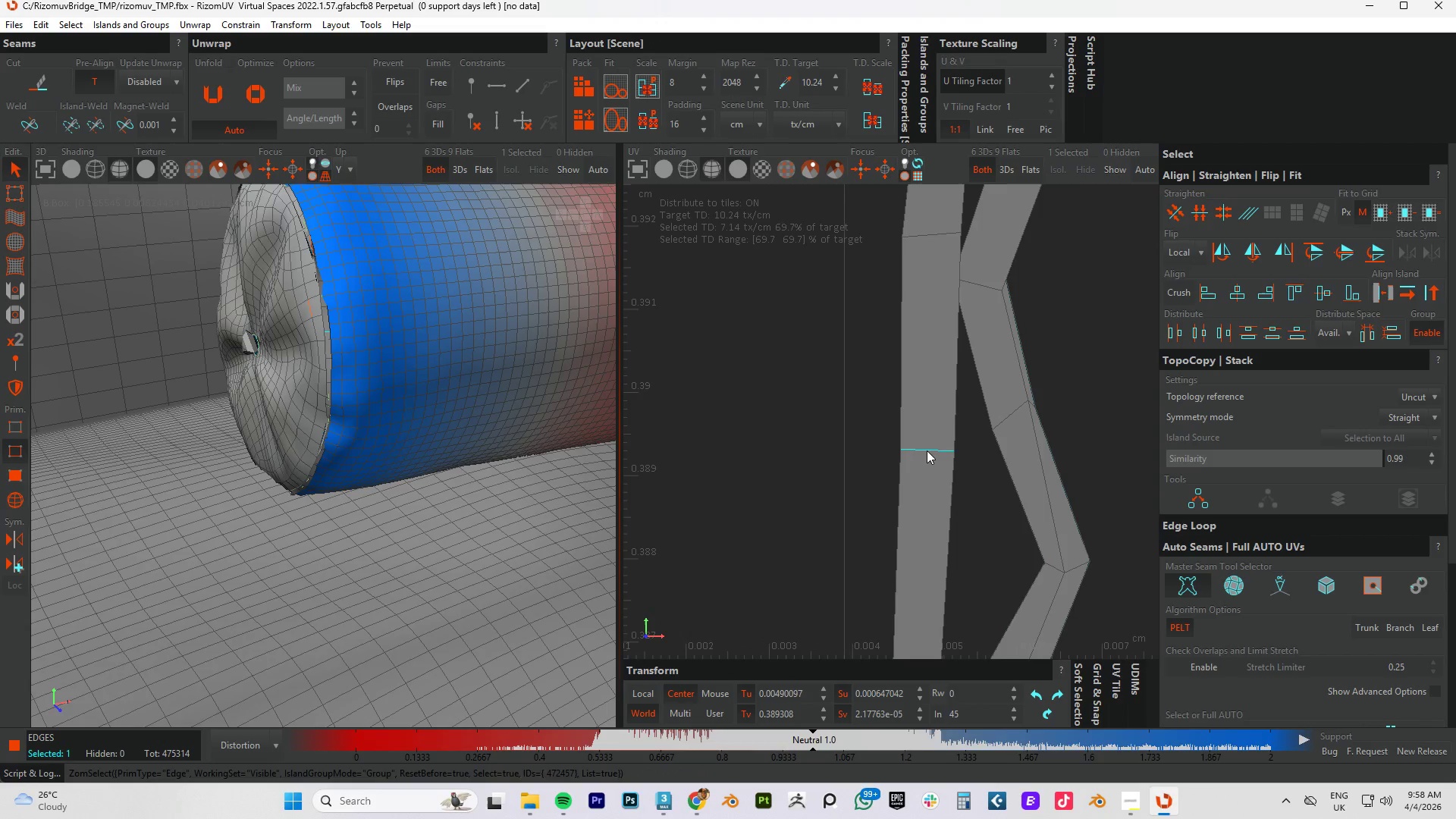 
type(cup)
 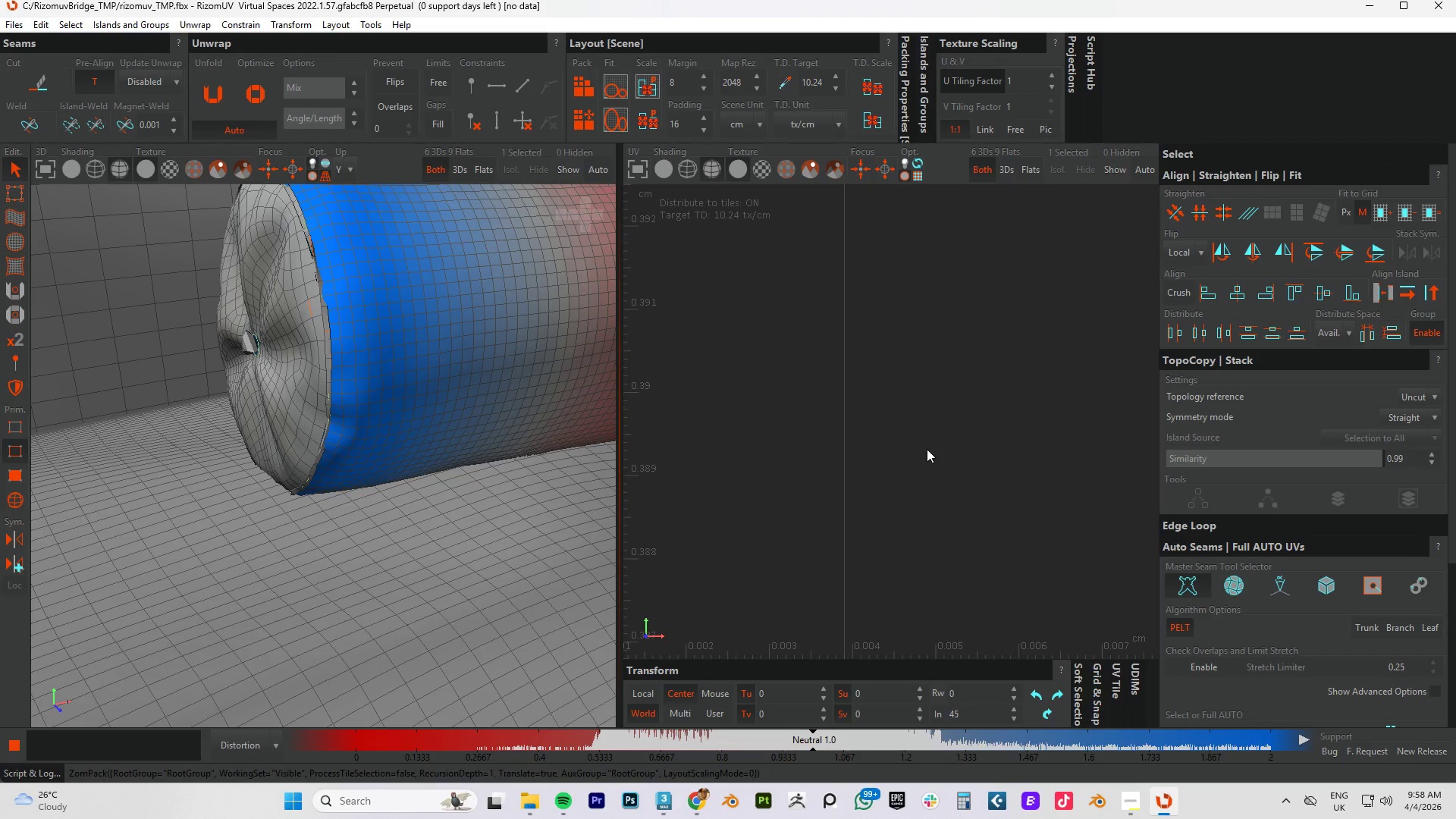 
scroll: coordinate [875, 447], scroll_direction: down, amount: 23.0
 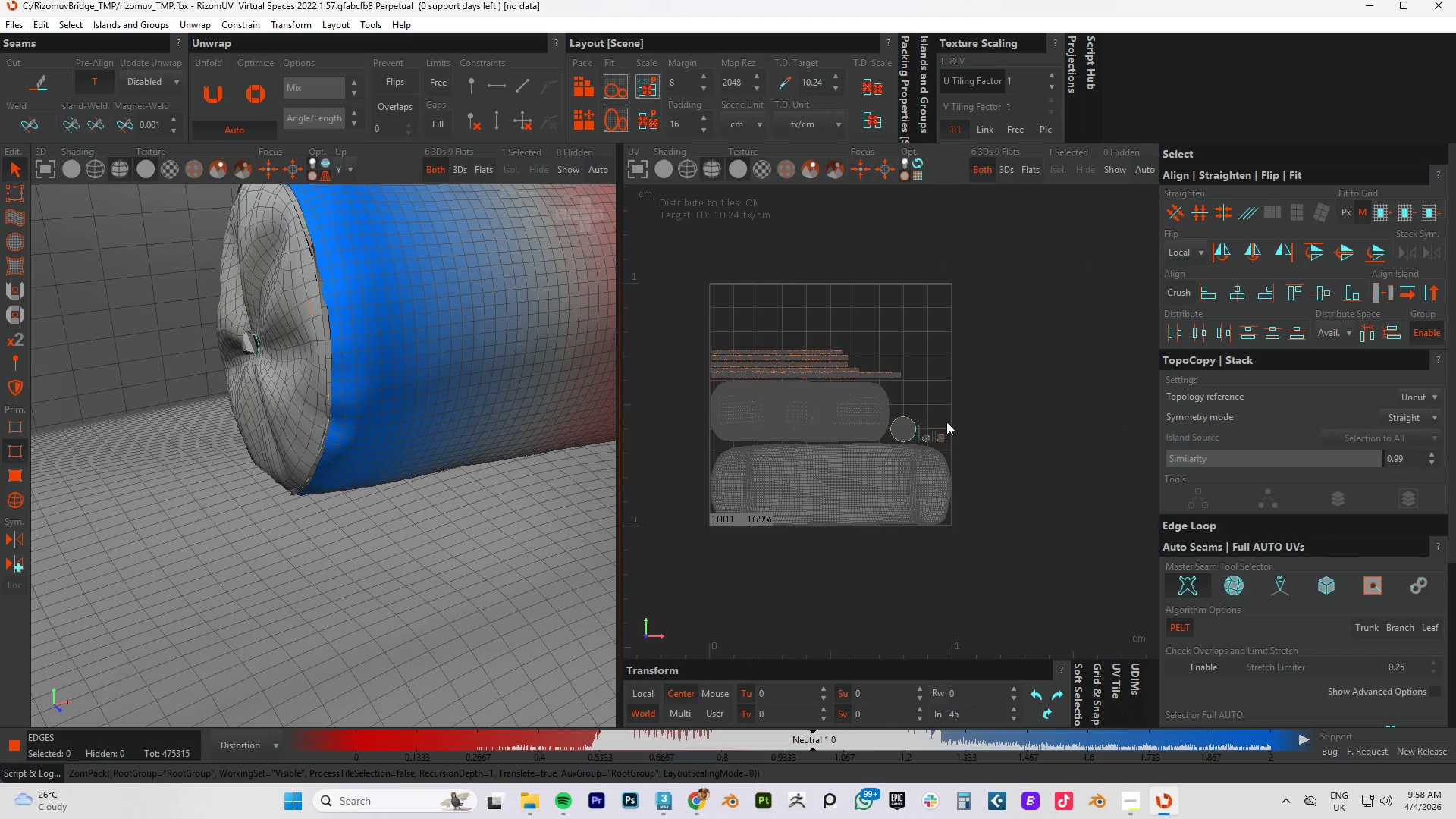 
scroll: coordinate [893, 500], scroll_direction: up, amount: 9.0
 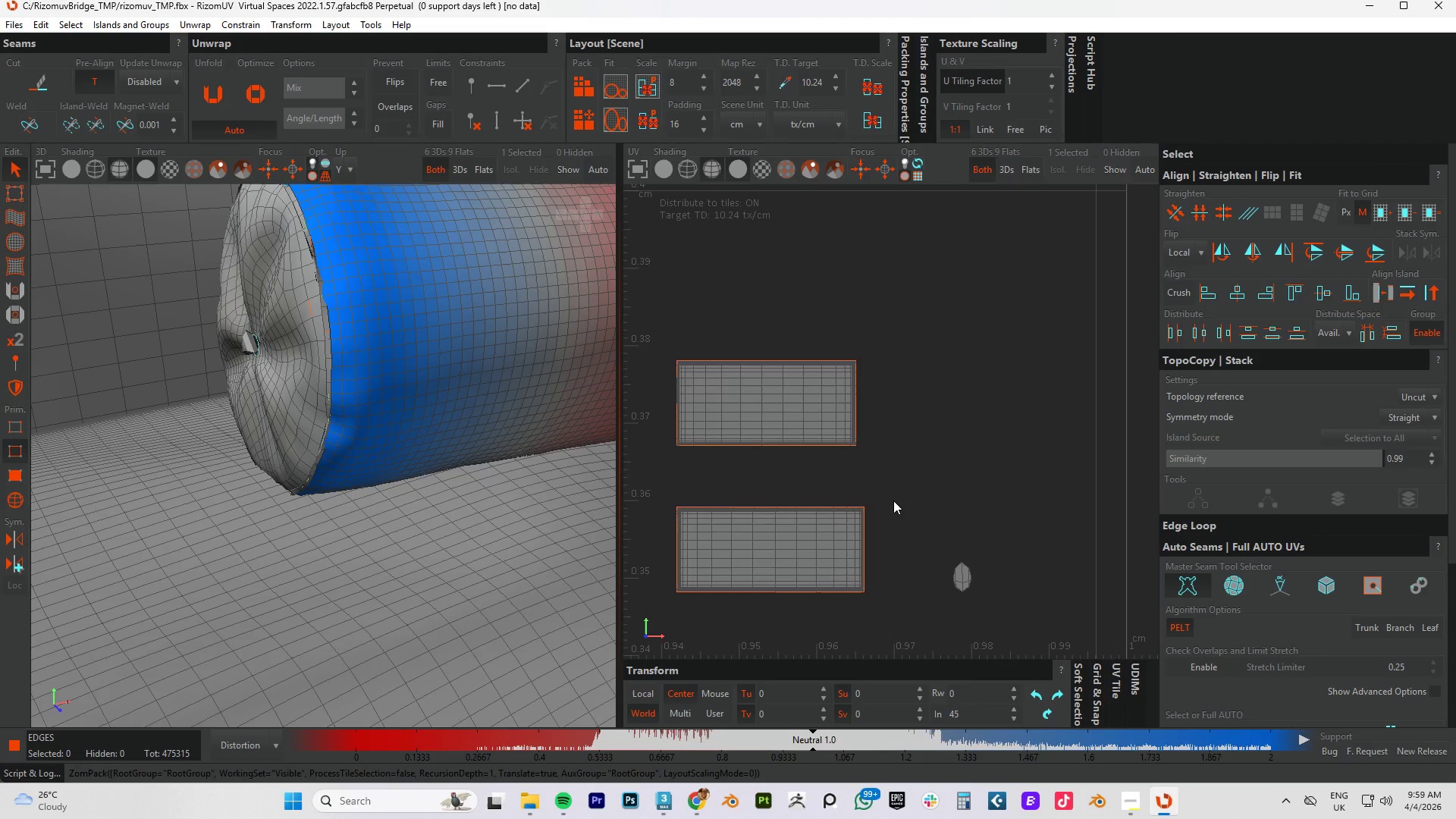 
scroll: coordinate [467, 415], scroll_direction: down, amount: 14.0
 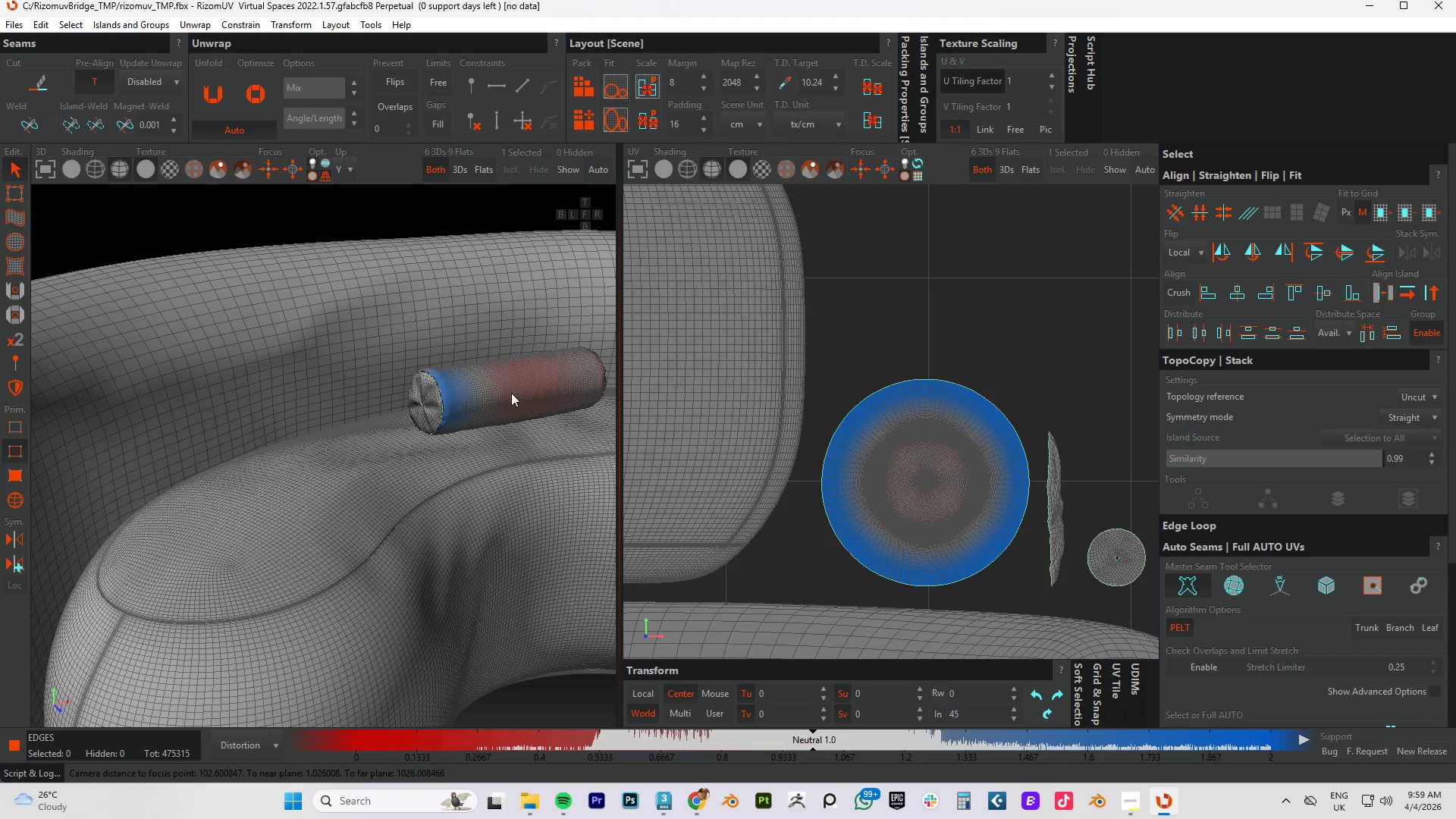 
hold_key(key=AltLeft, duration=0.72)
 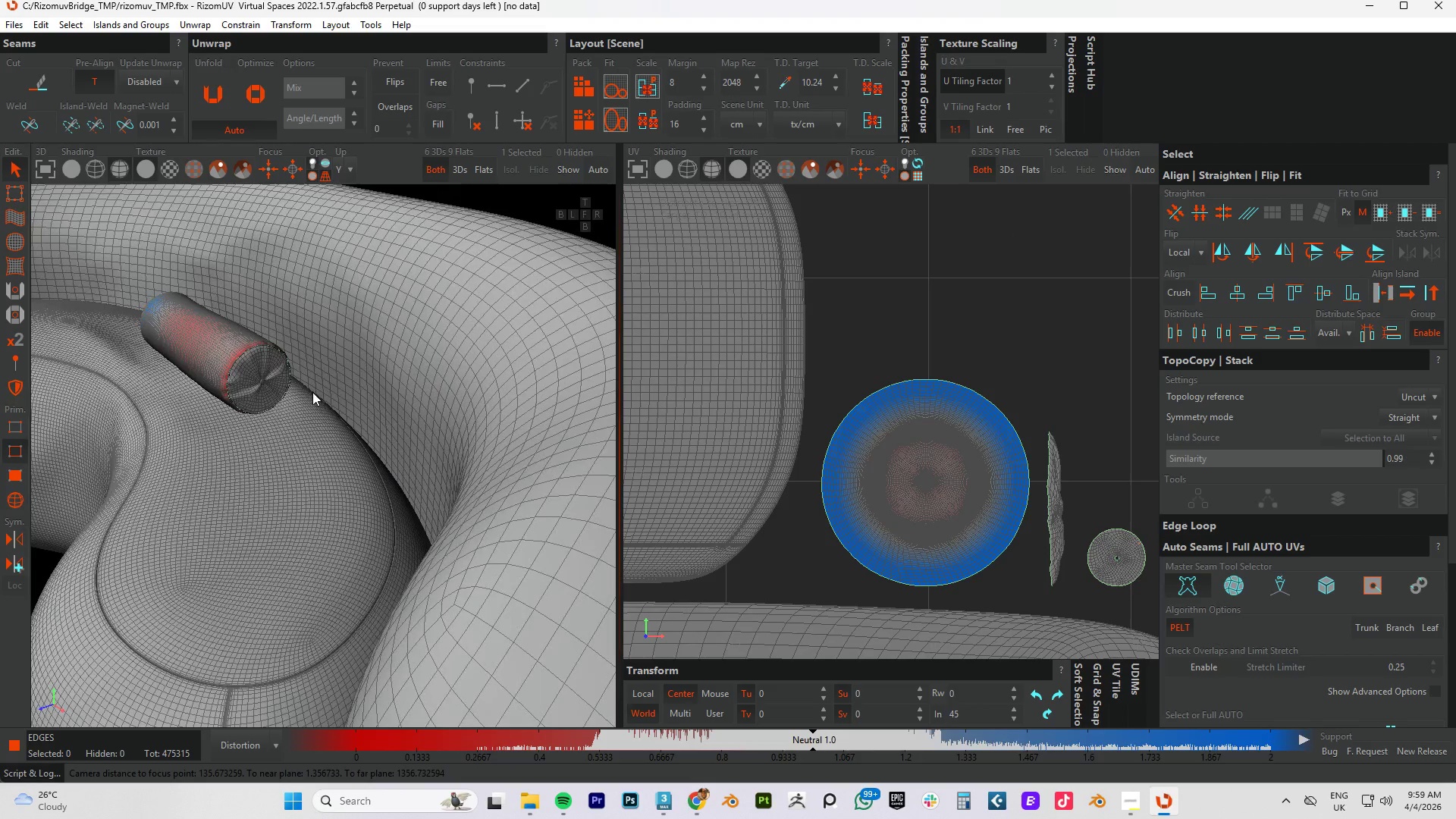 
scroll: coordinate [231, 367], scroll_direction: up, amount: 4.0
 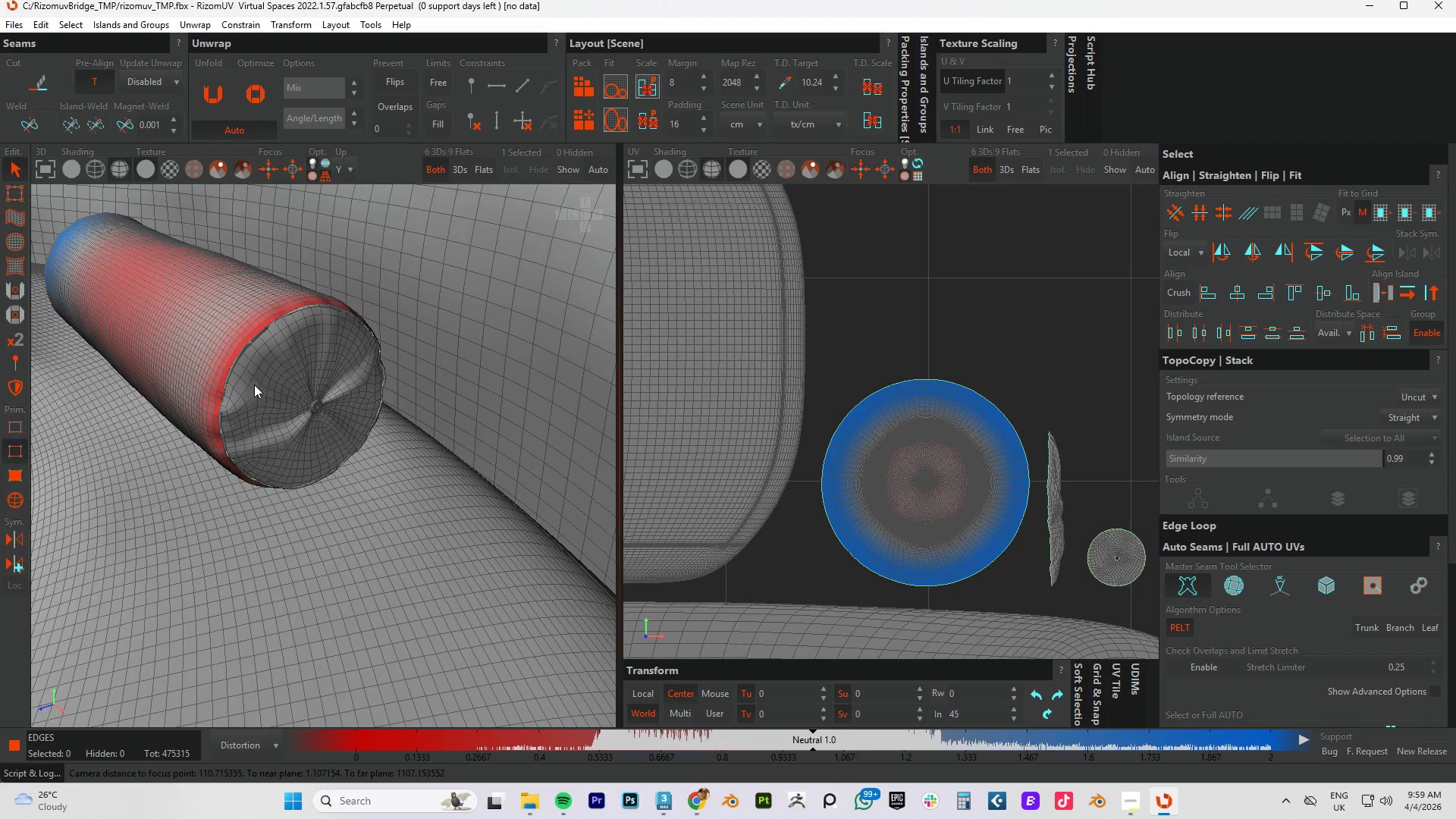 
left_click([254, 384])
 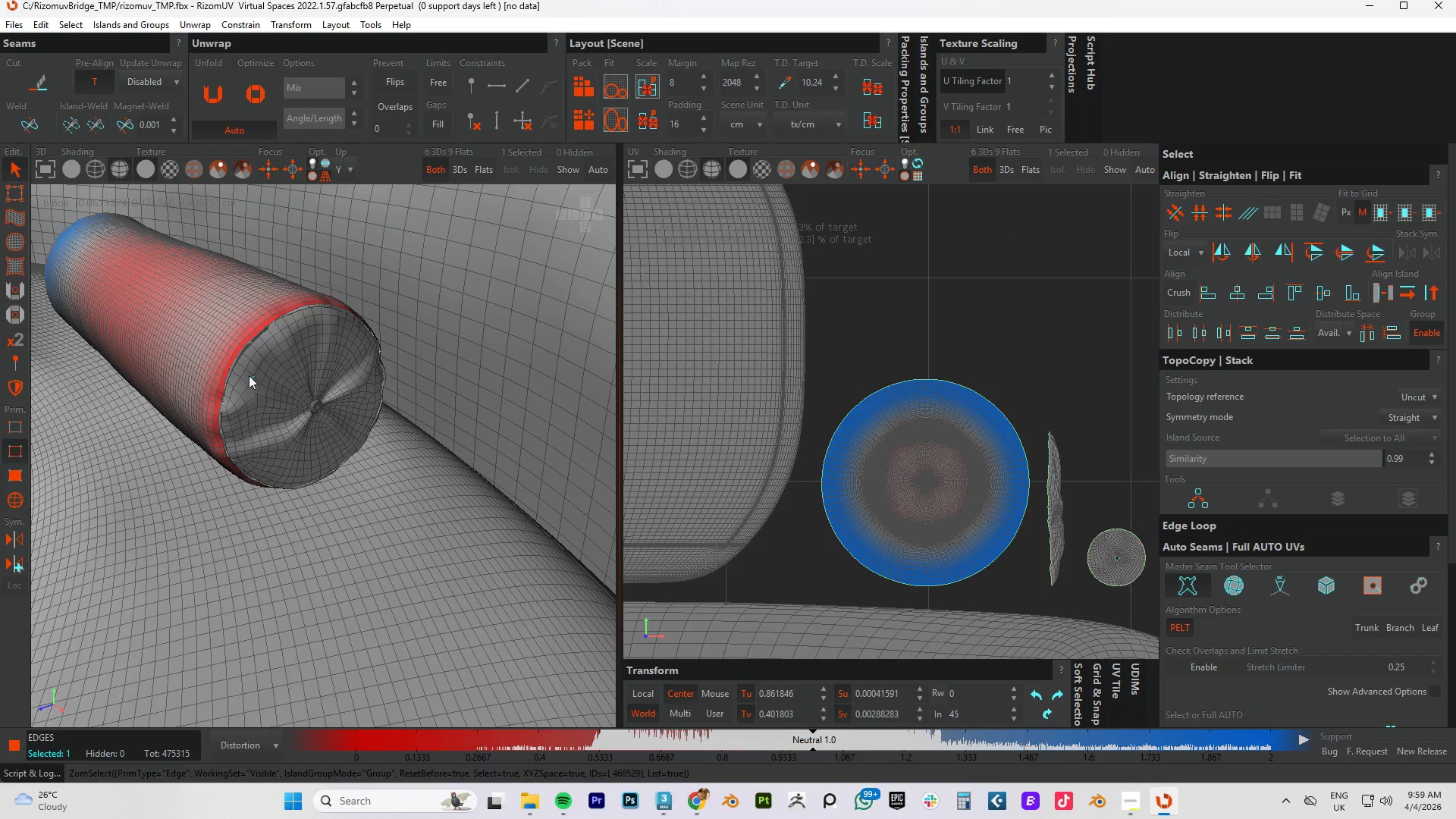 
scroll: coordinate [230, 366], scroll_direction: up, amount: 4.0
 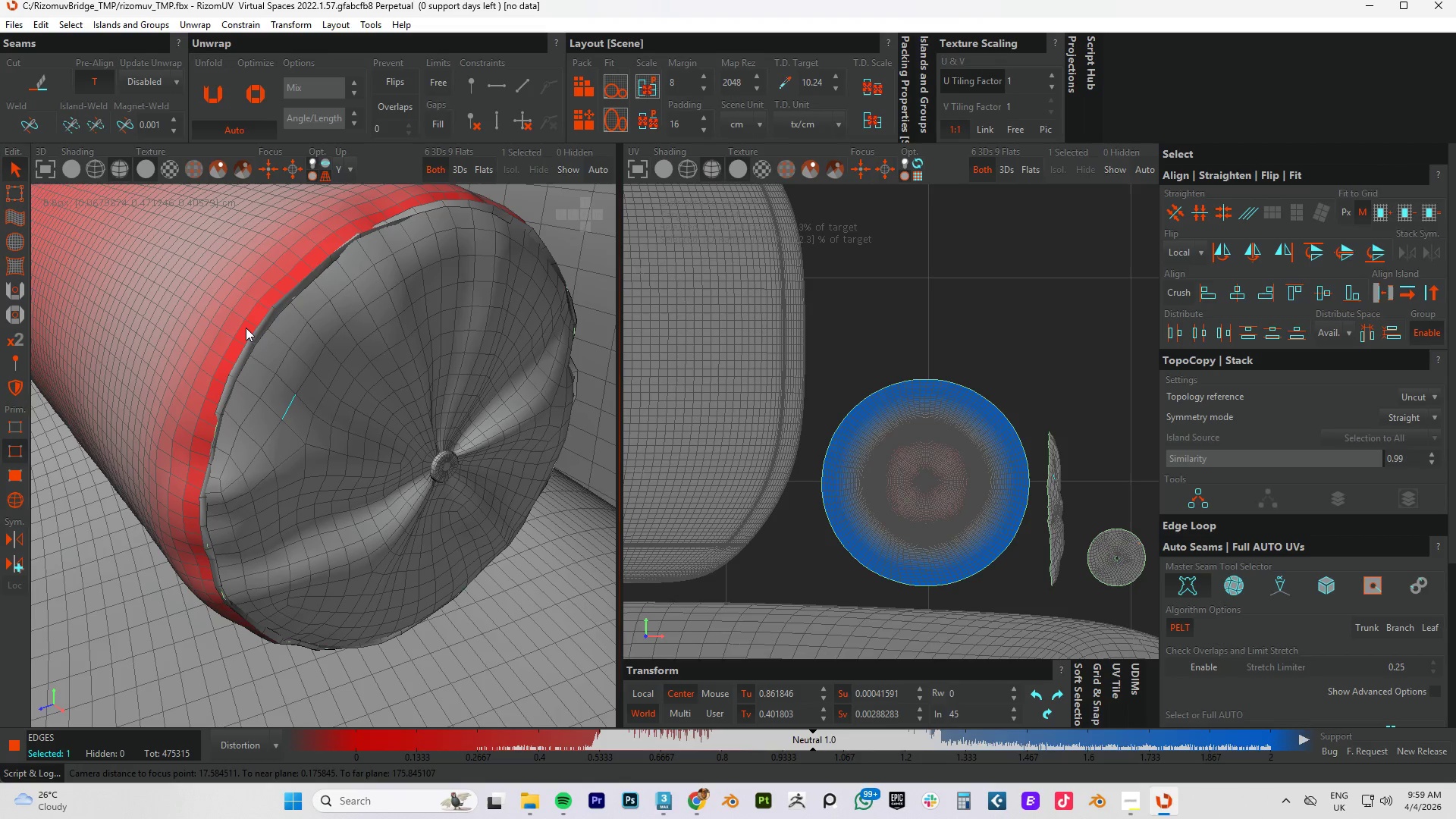 
key(F4)
 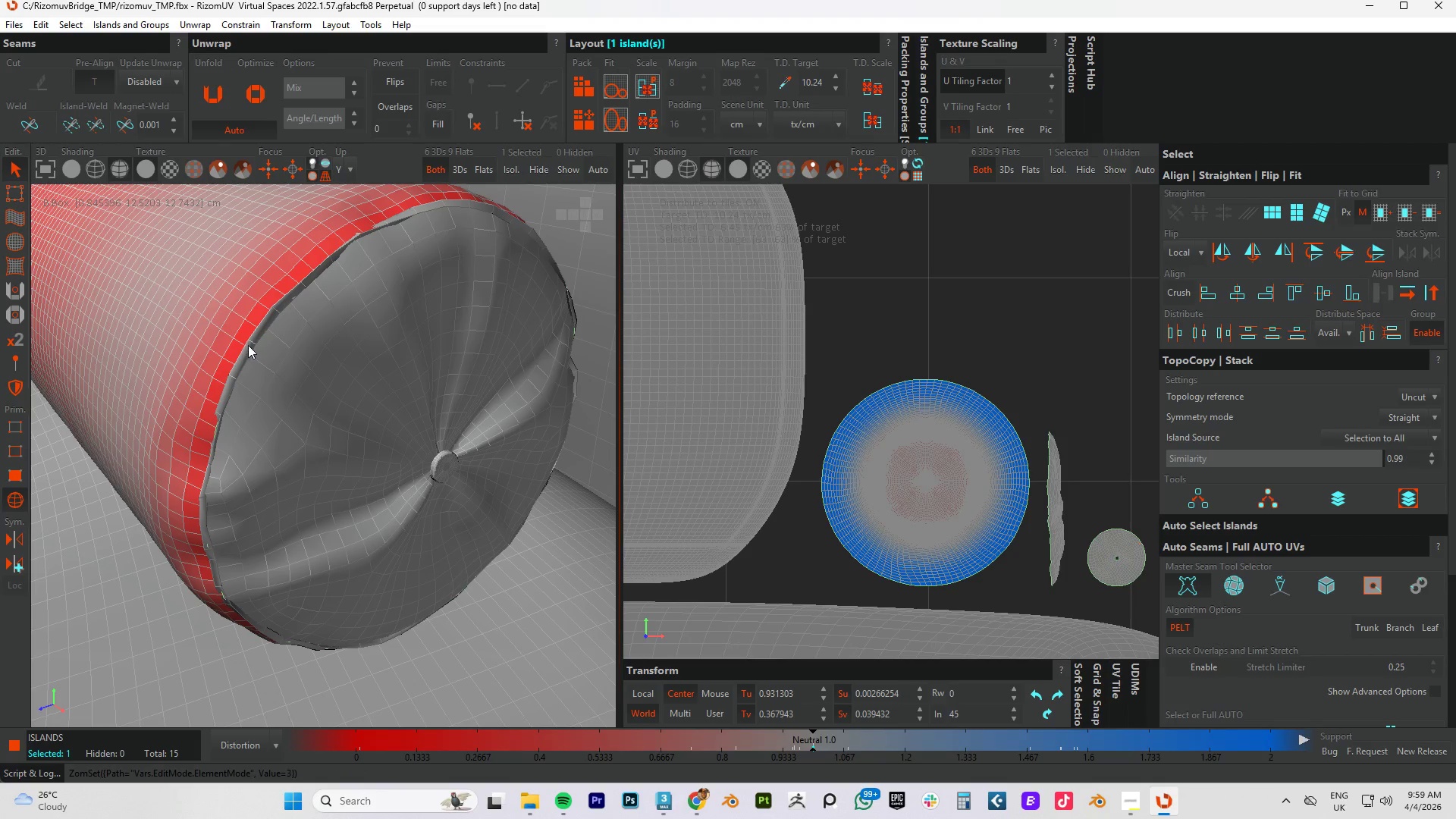 
left_click([249, 345])
 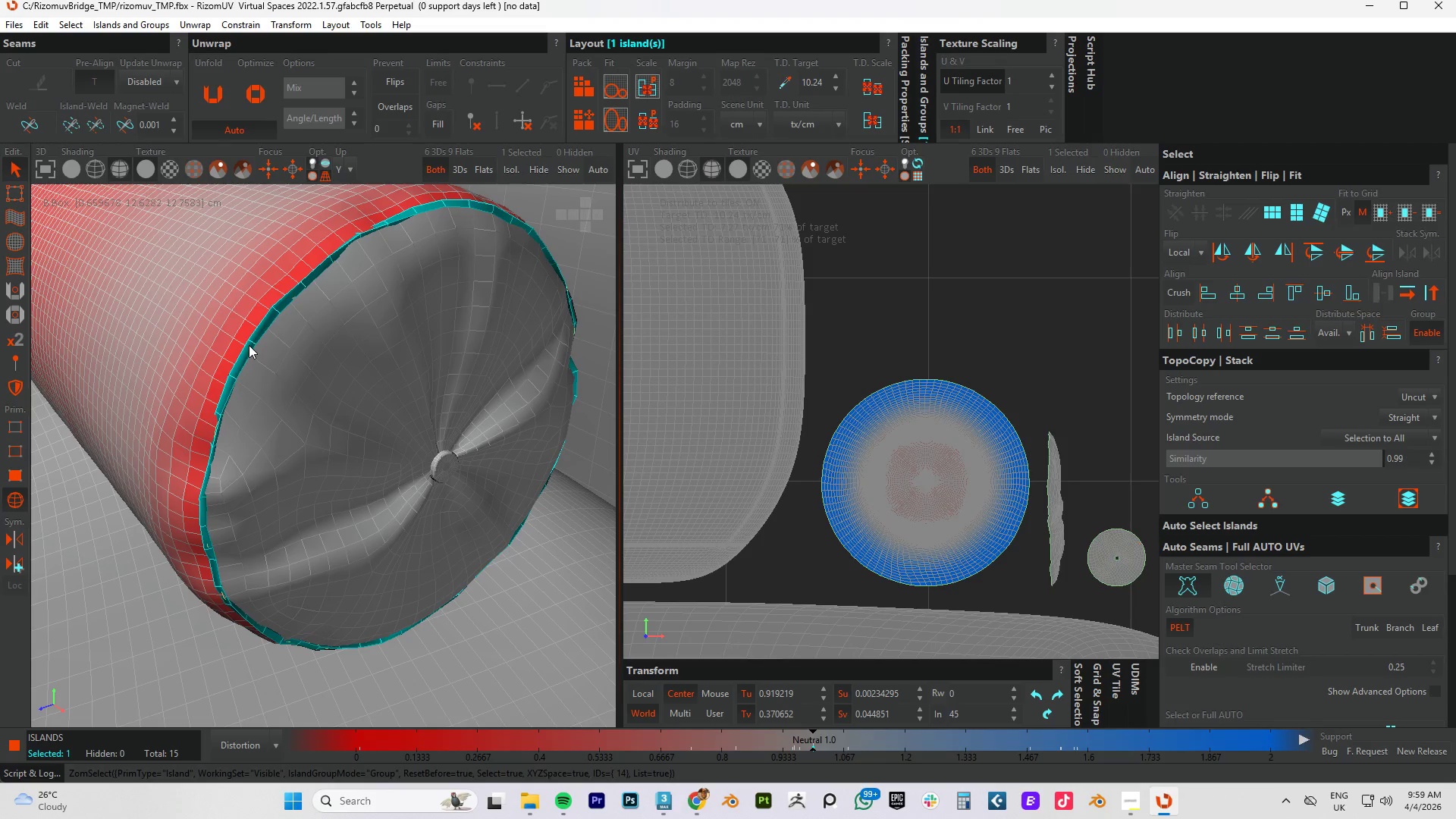 
key(C)
 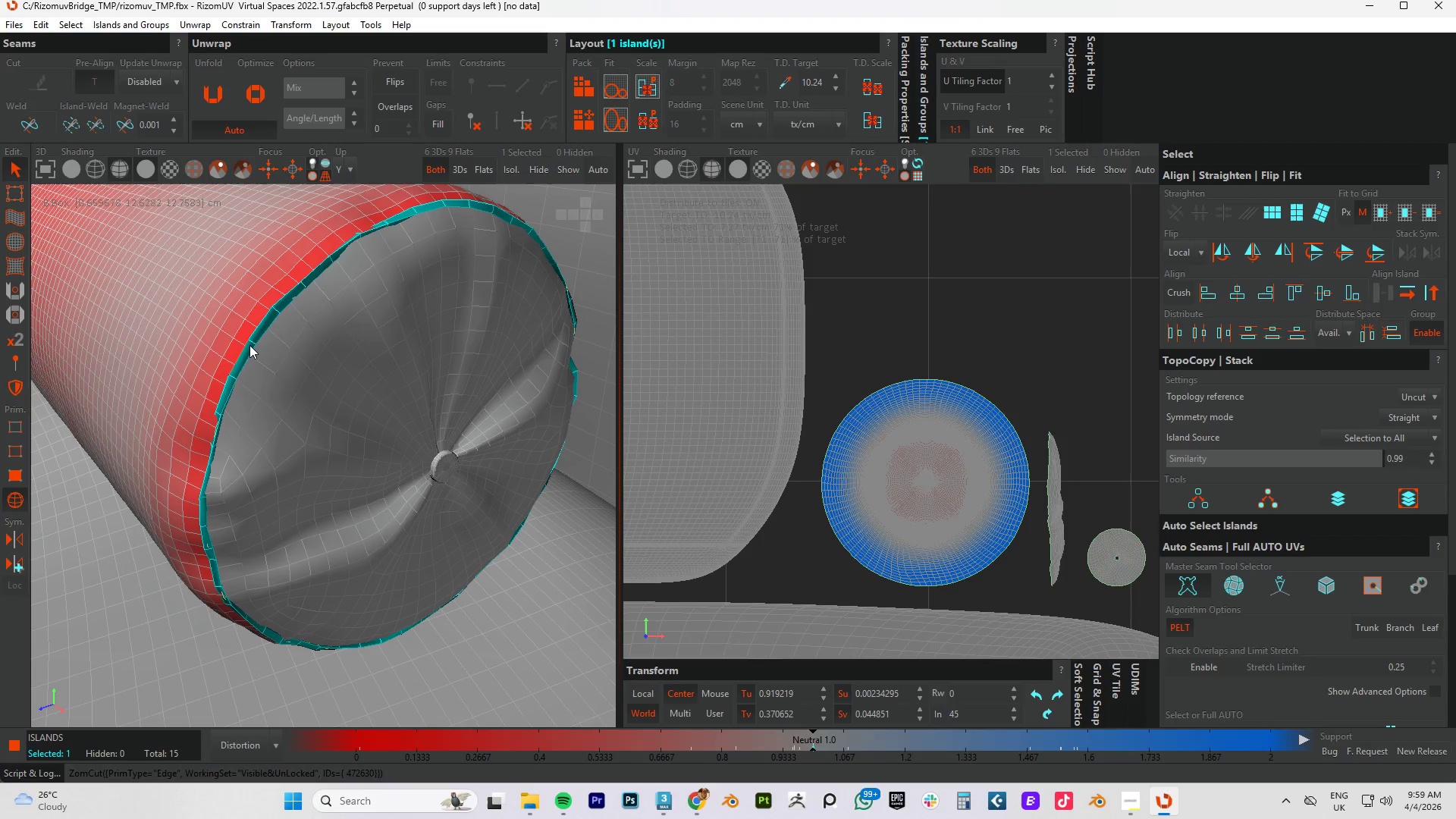 
key(F2)
 